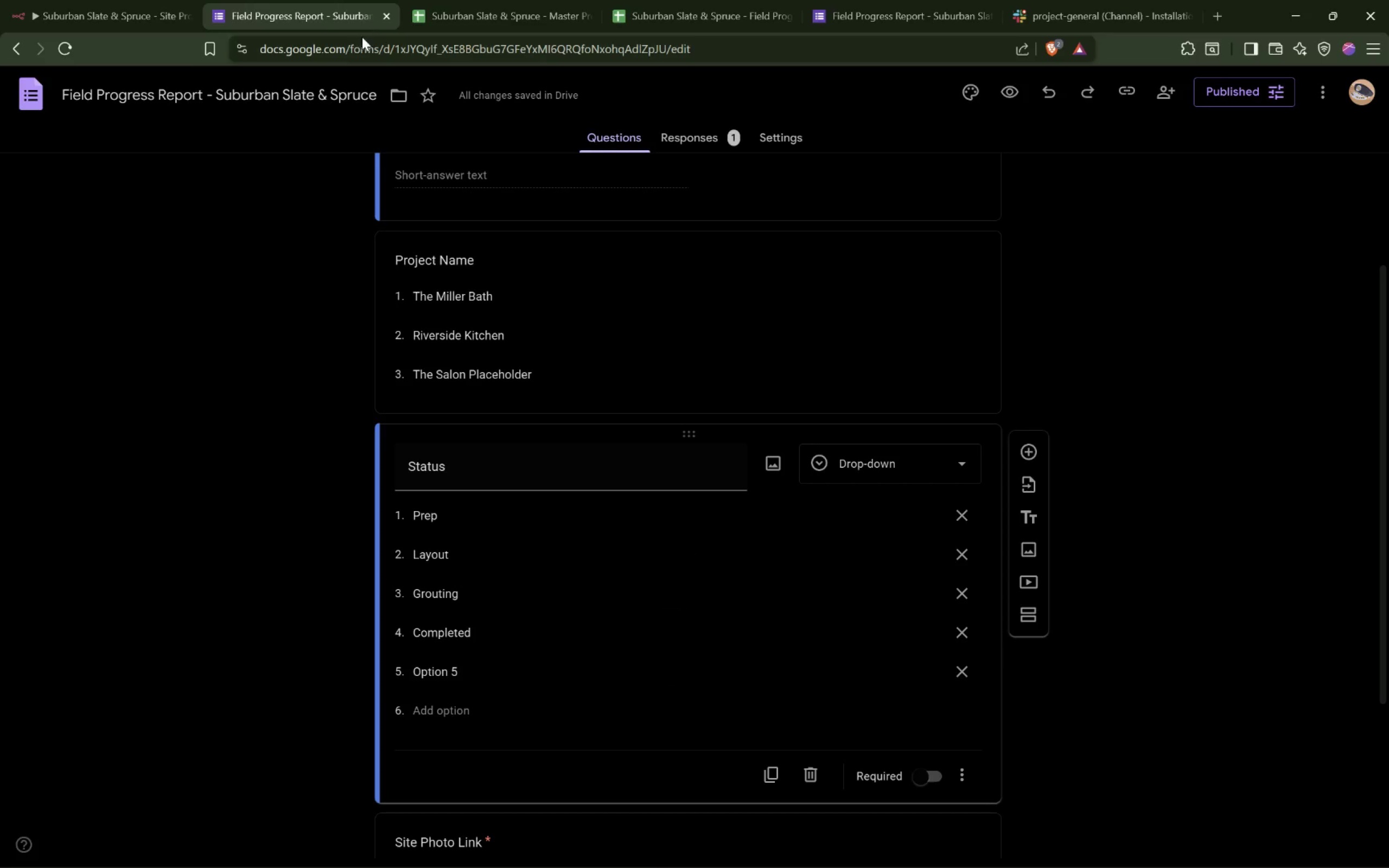 
left_click([385, 21])
 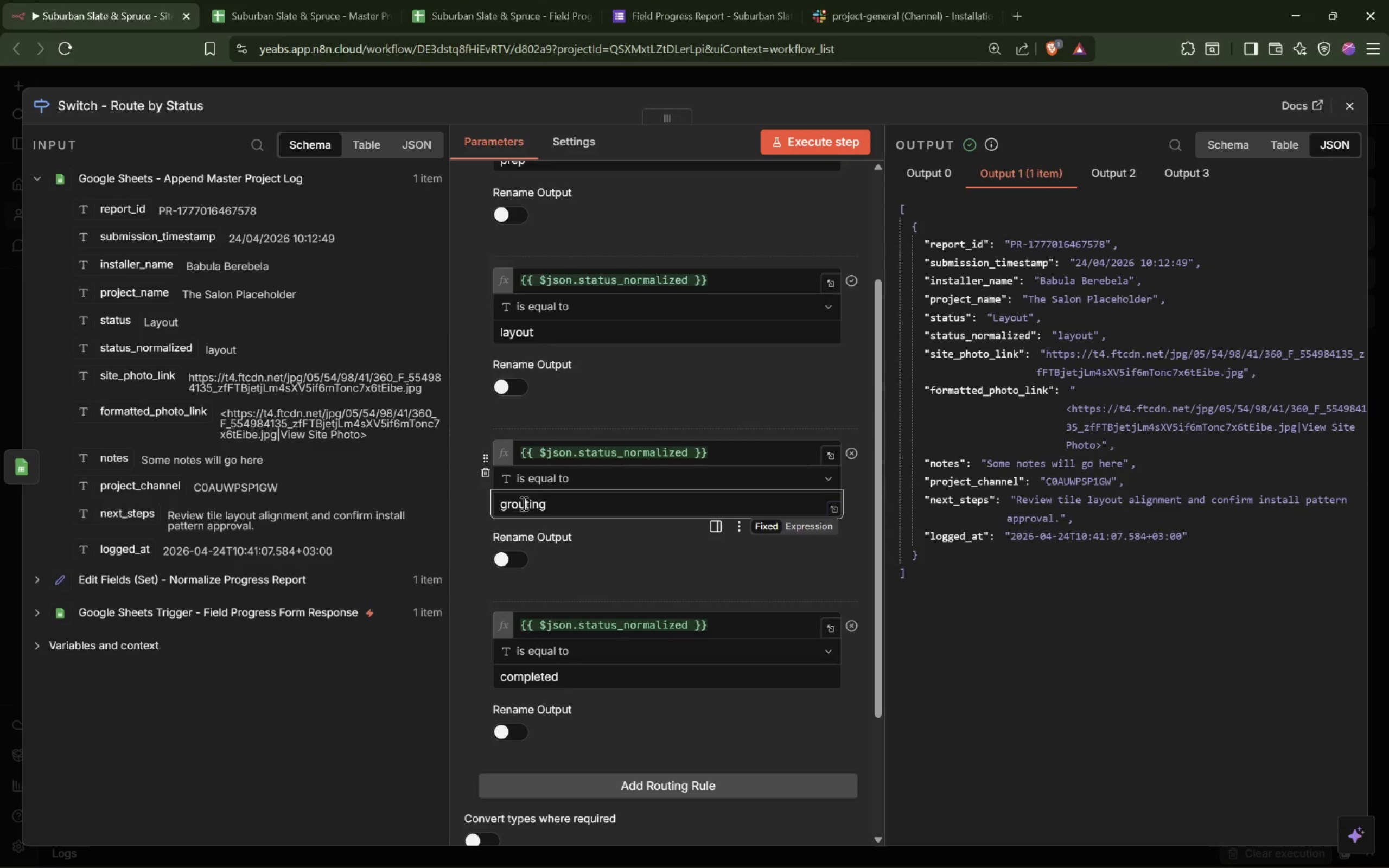 
key(Control+V)
 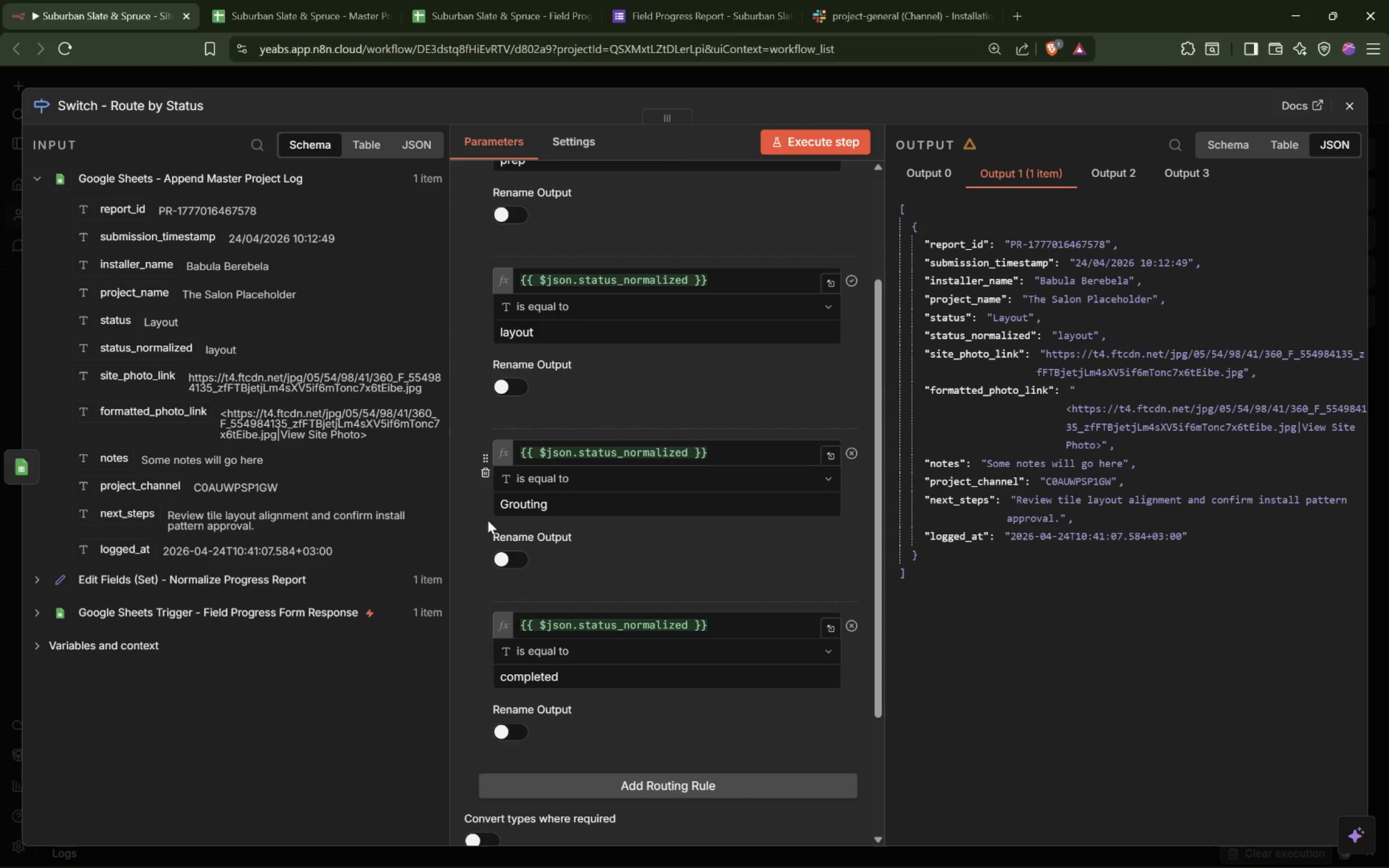 
left_click([508, 506])
 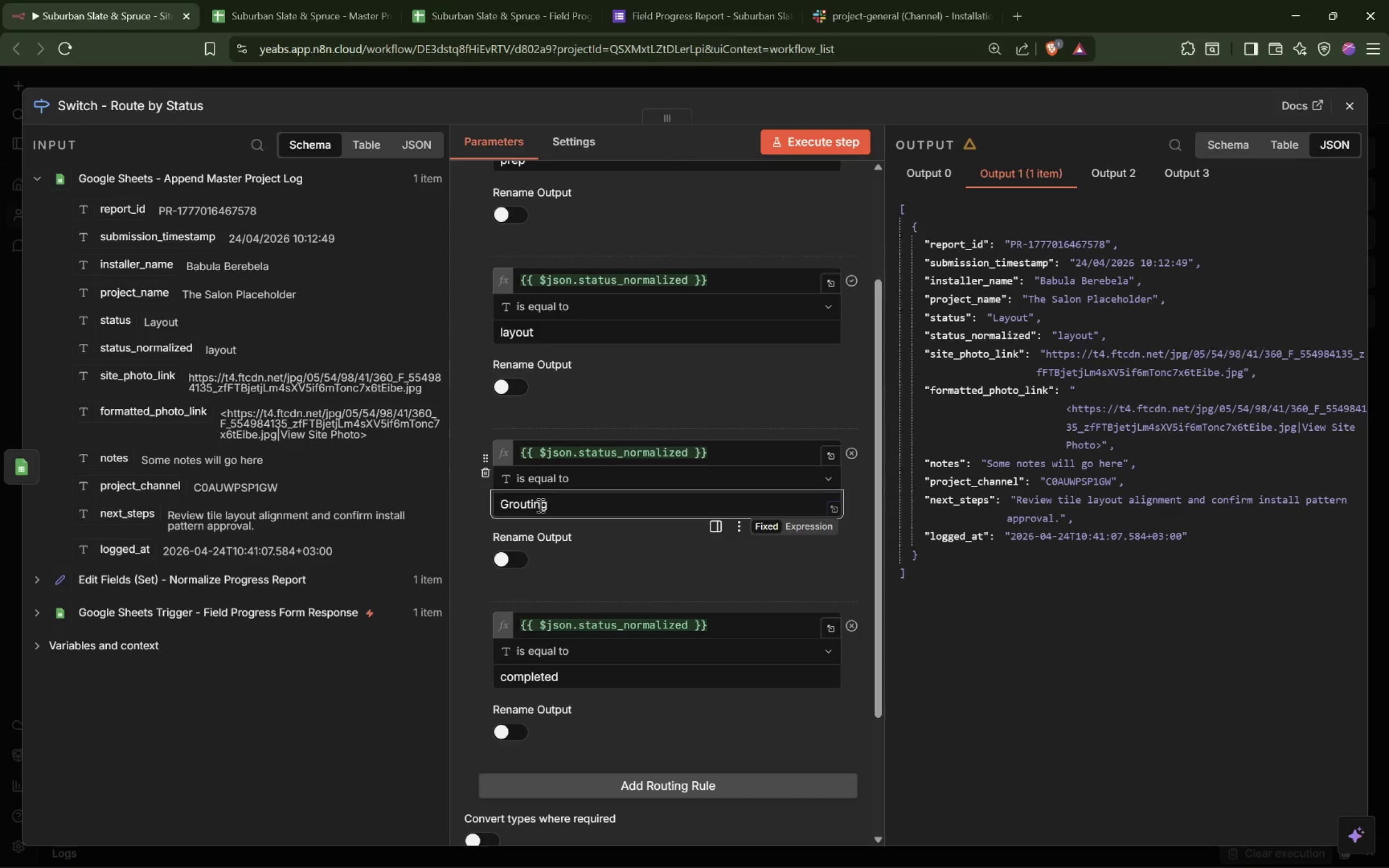 
key(Backspace)
 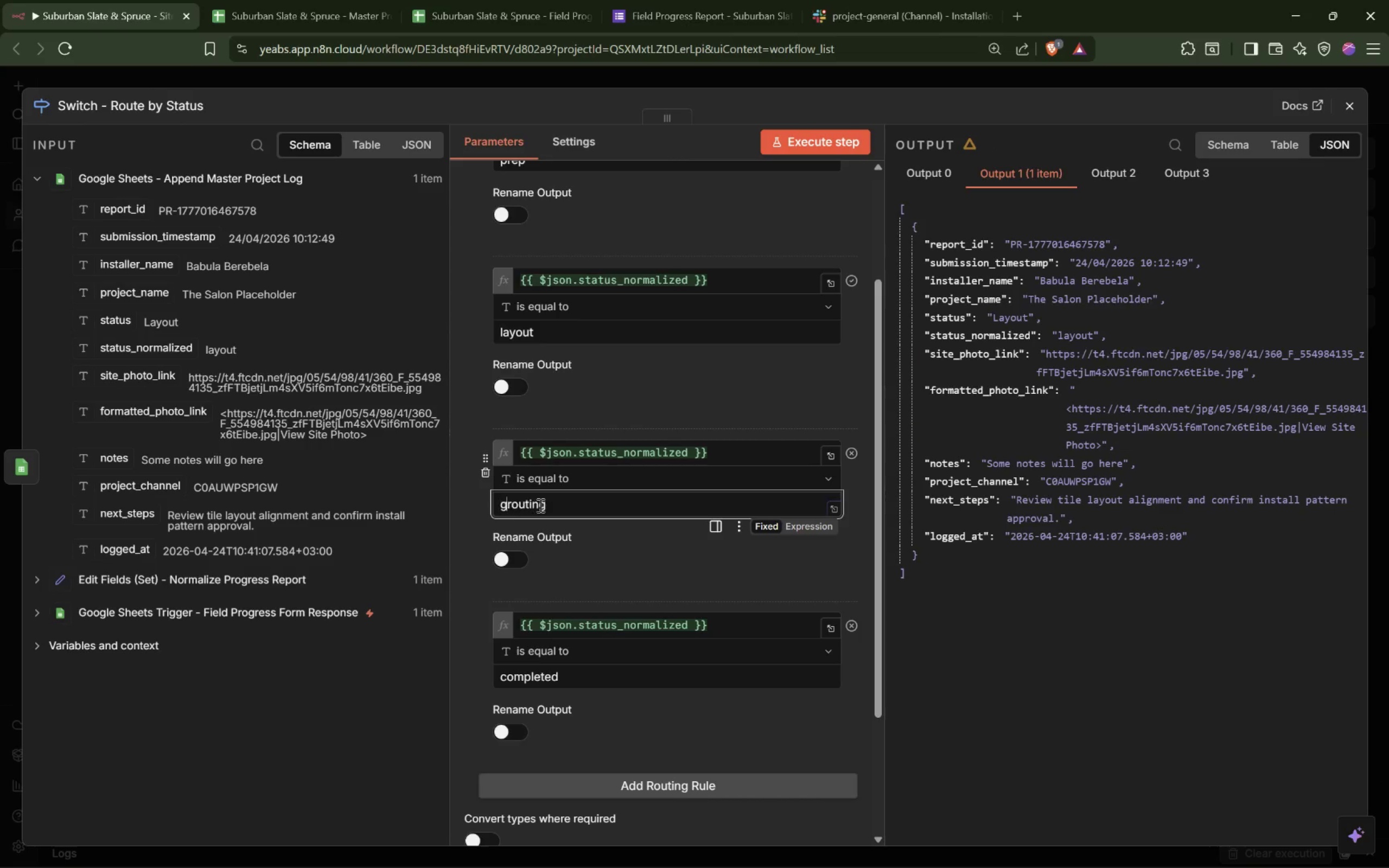 
key(G)
 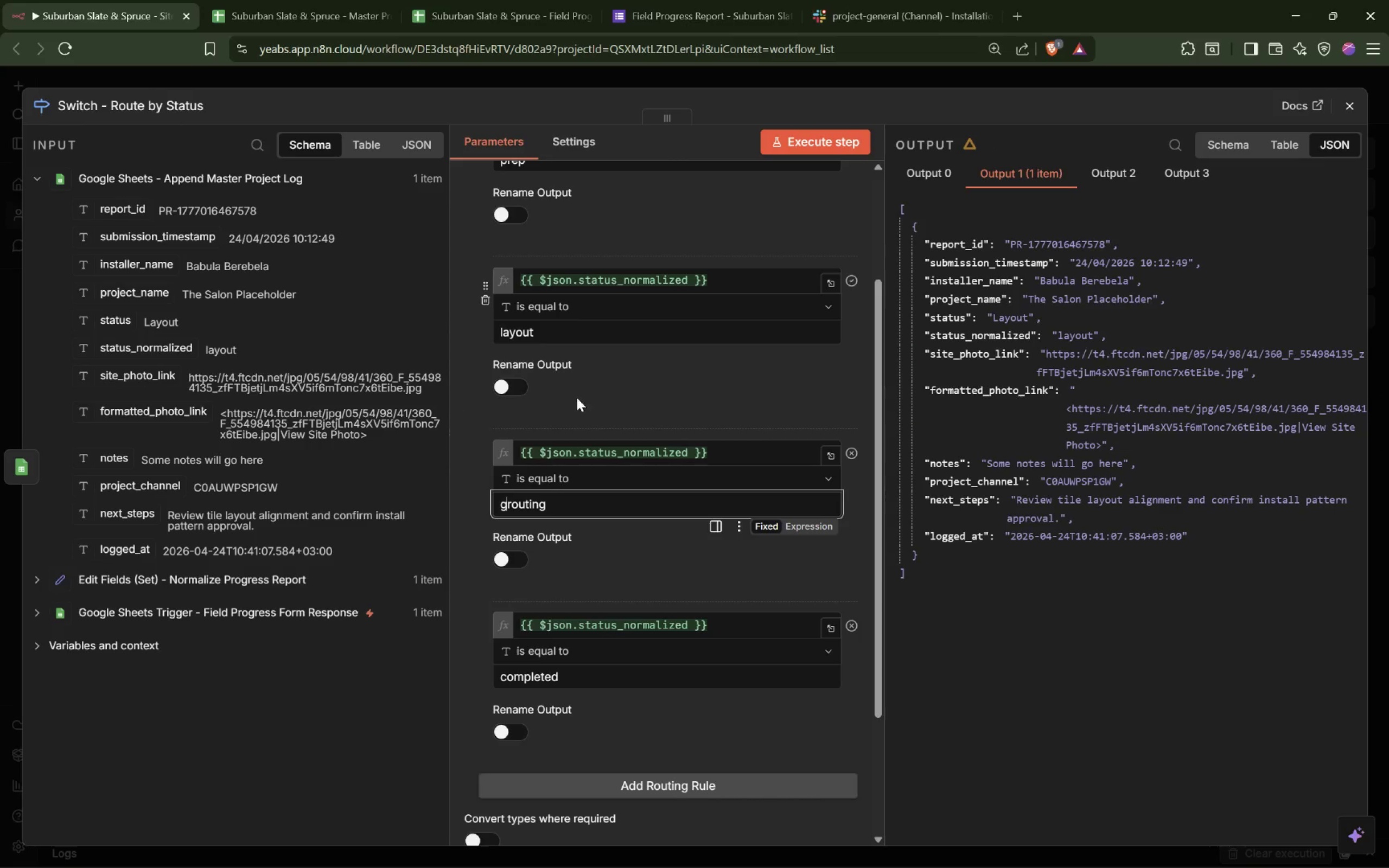 
scroll: coordinate [607, 349], scroll_direction: up, amount: 2.0
 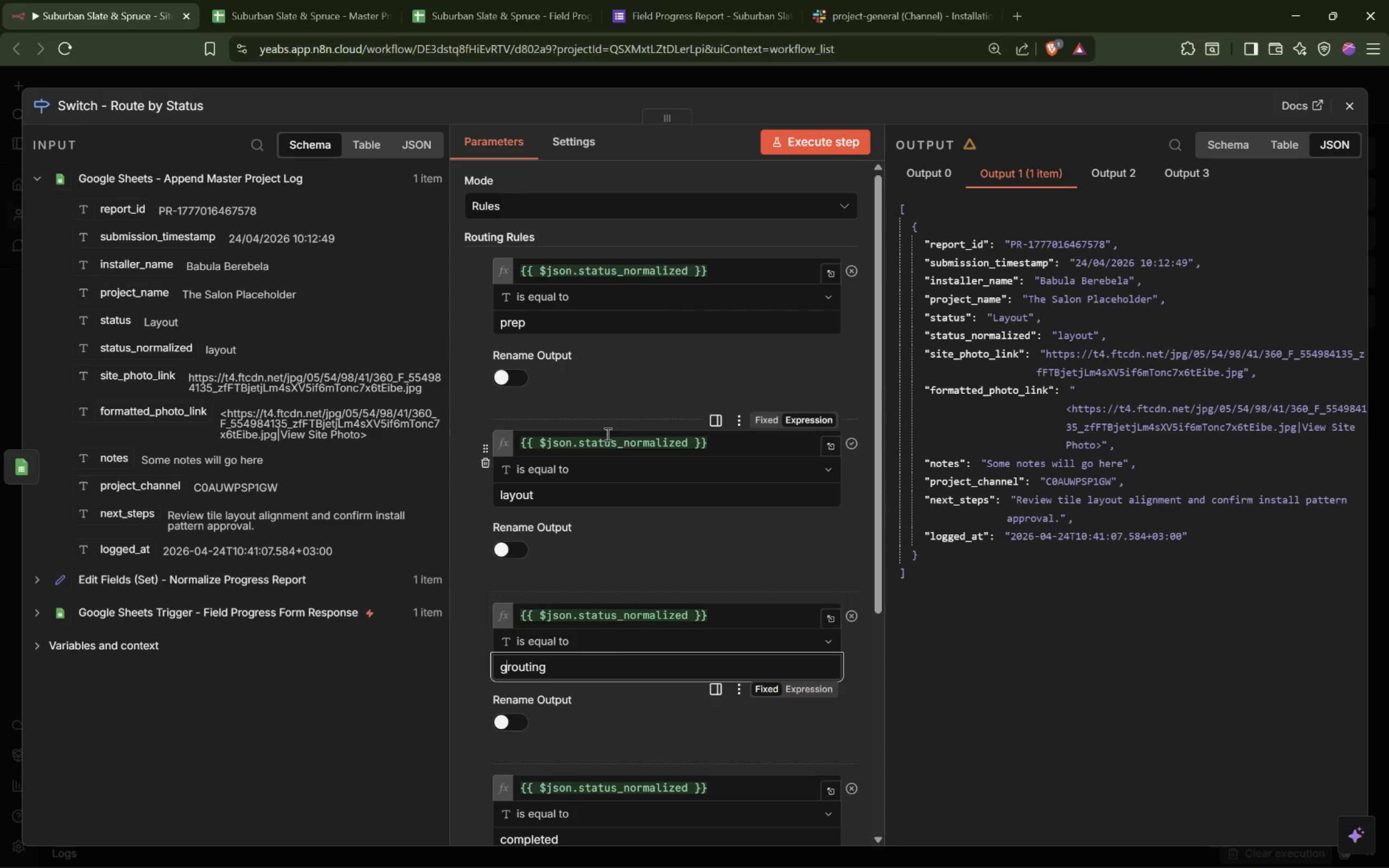 
wait(5.54)
 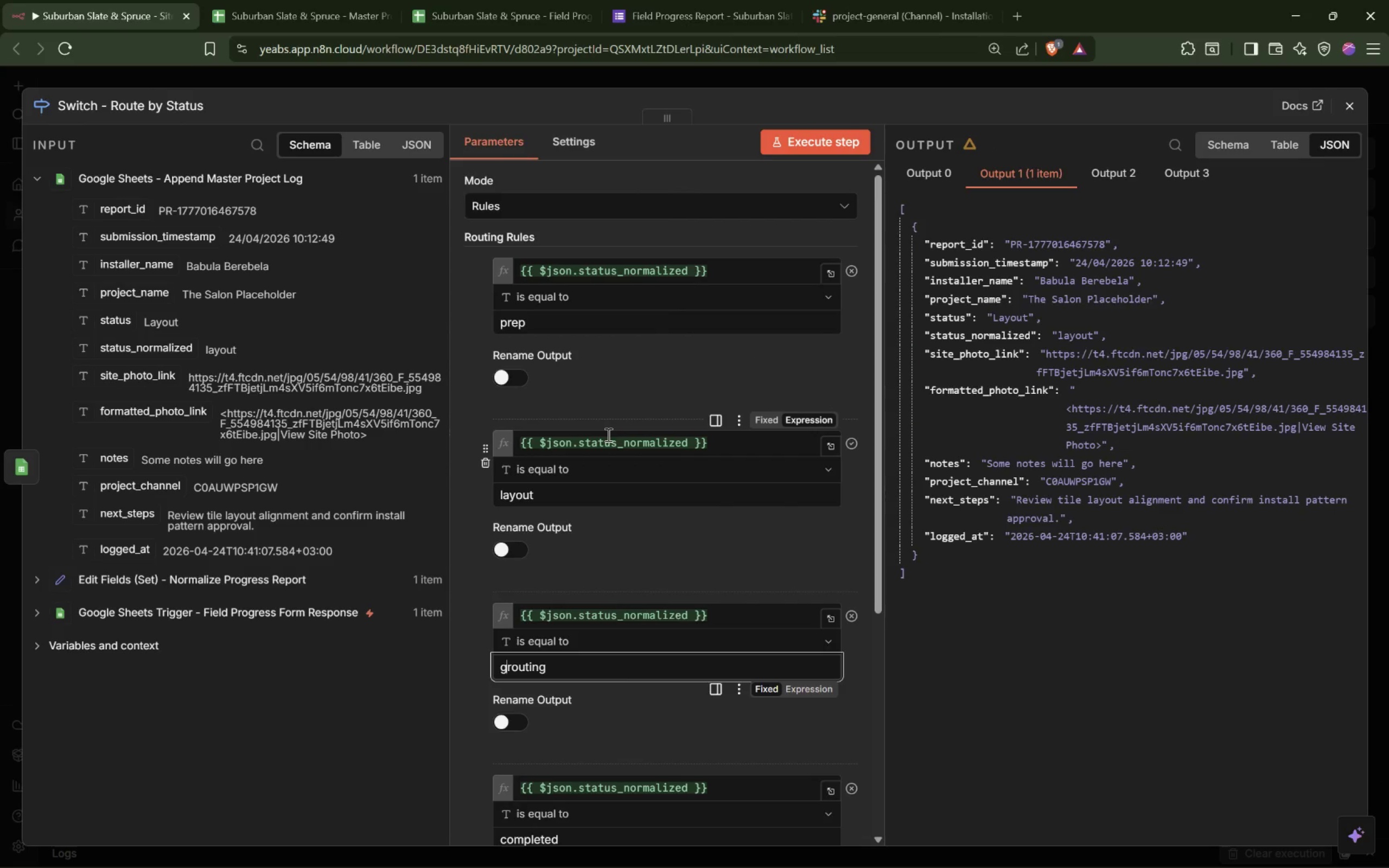 
left_click([834, 149])
 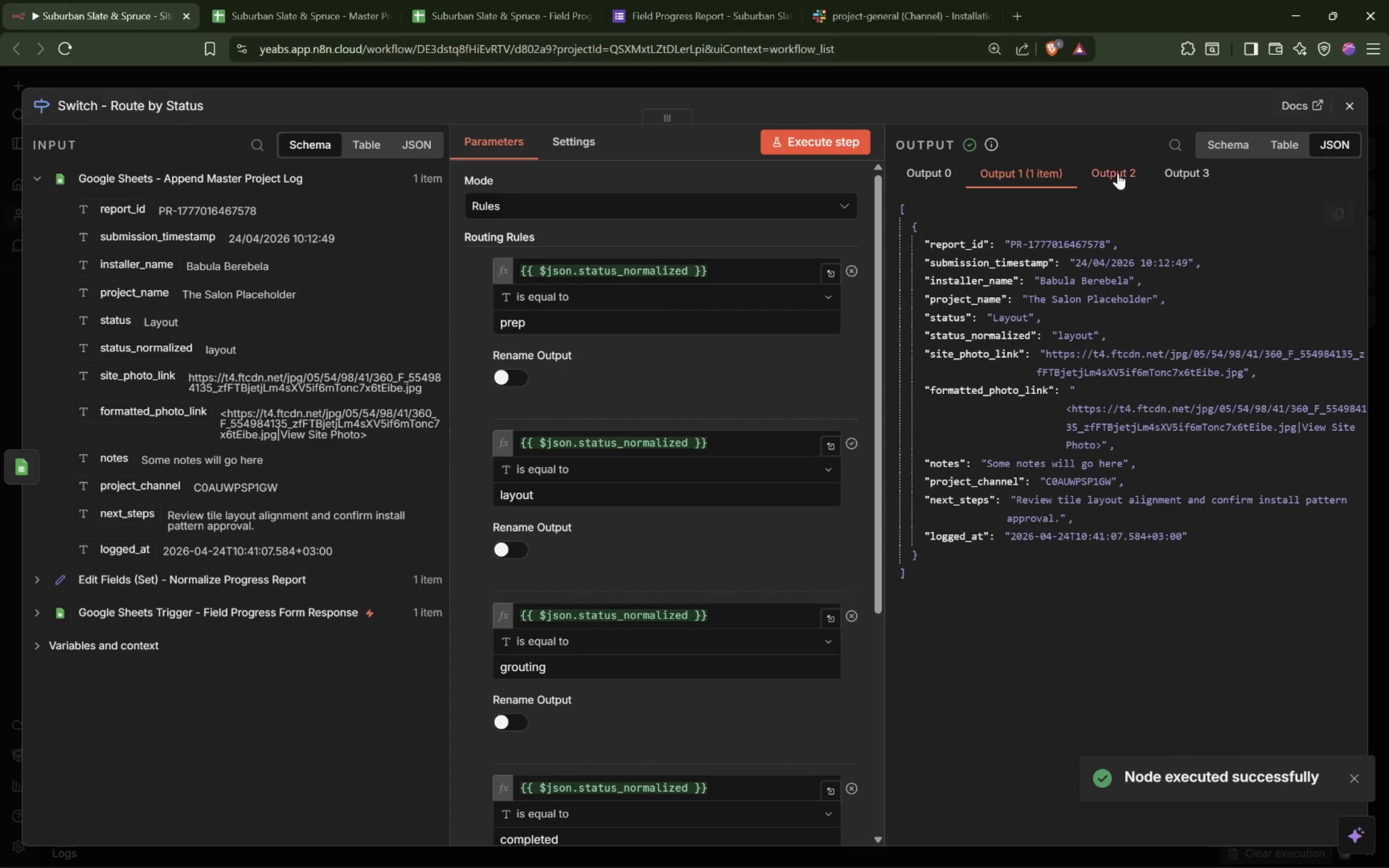 
left_click([1186, 171])
 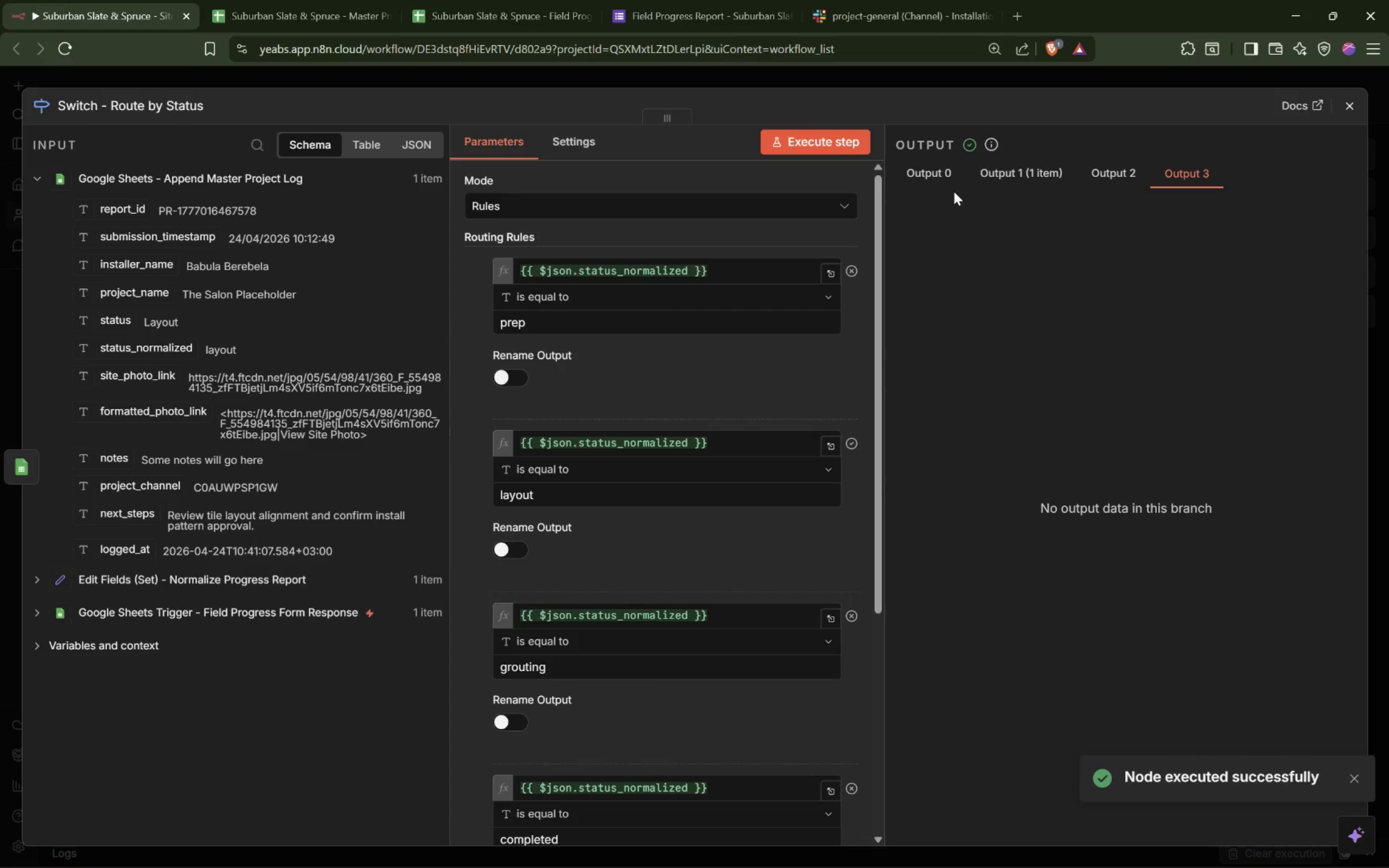 
left_click([939, 172])
 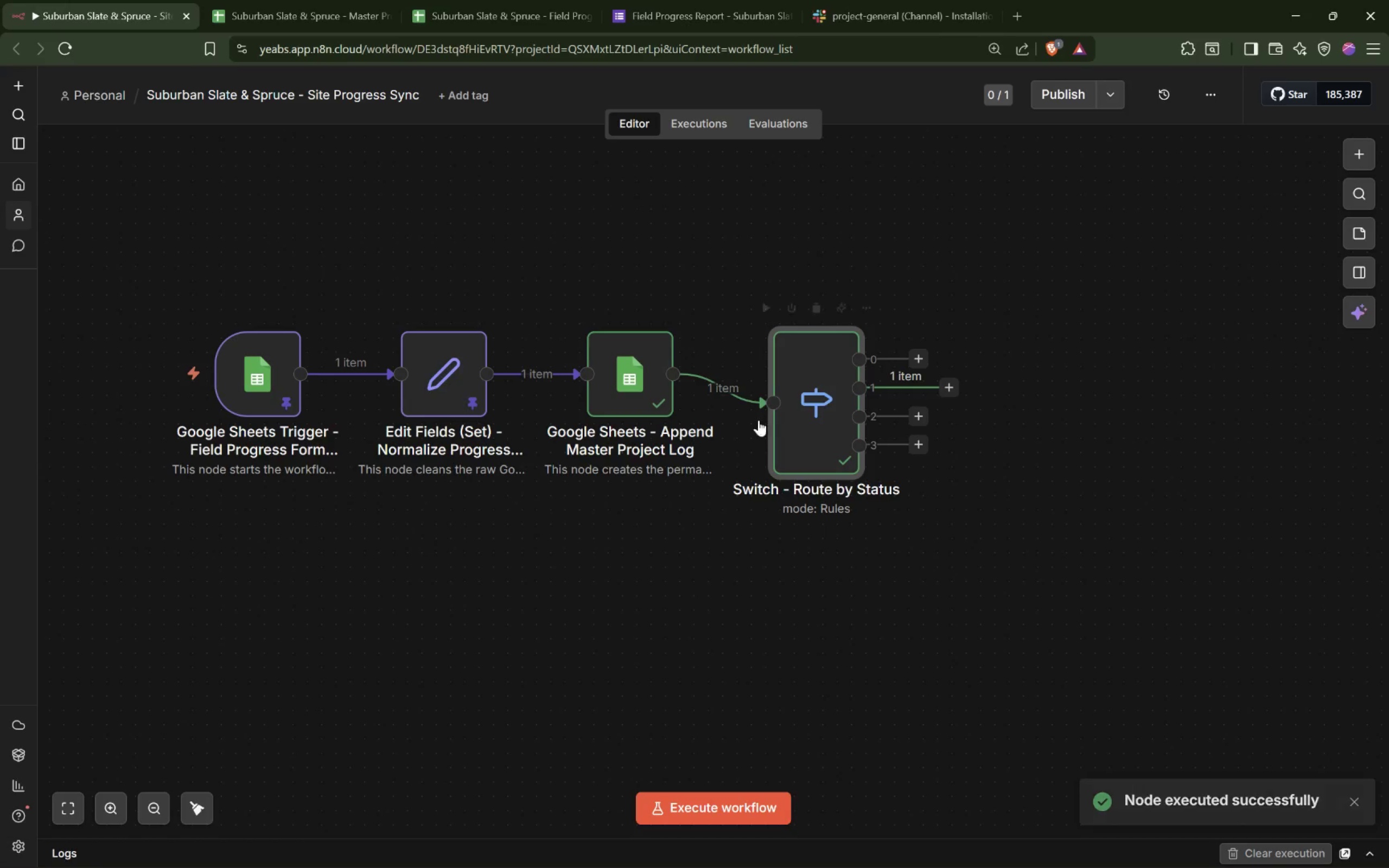 
left_click_drag(start_coordinate=[830, 406], to_coordinate=[839, 373])
 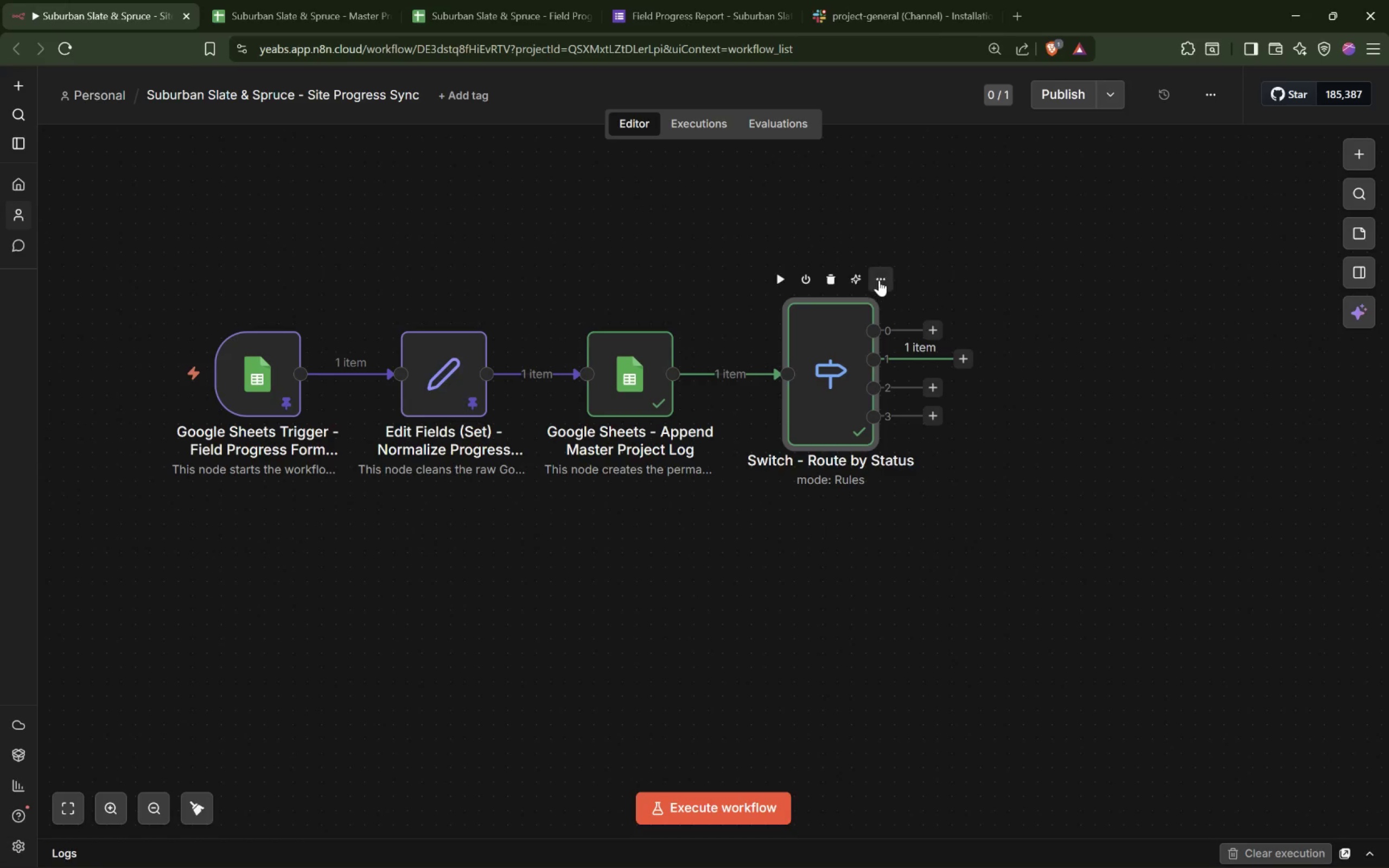 
left_click([879, 279])
 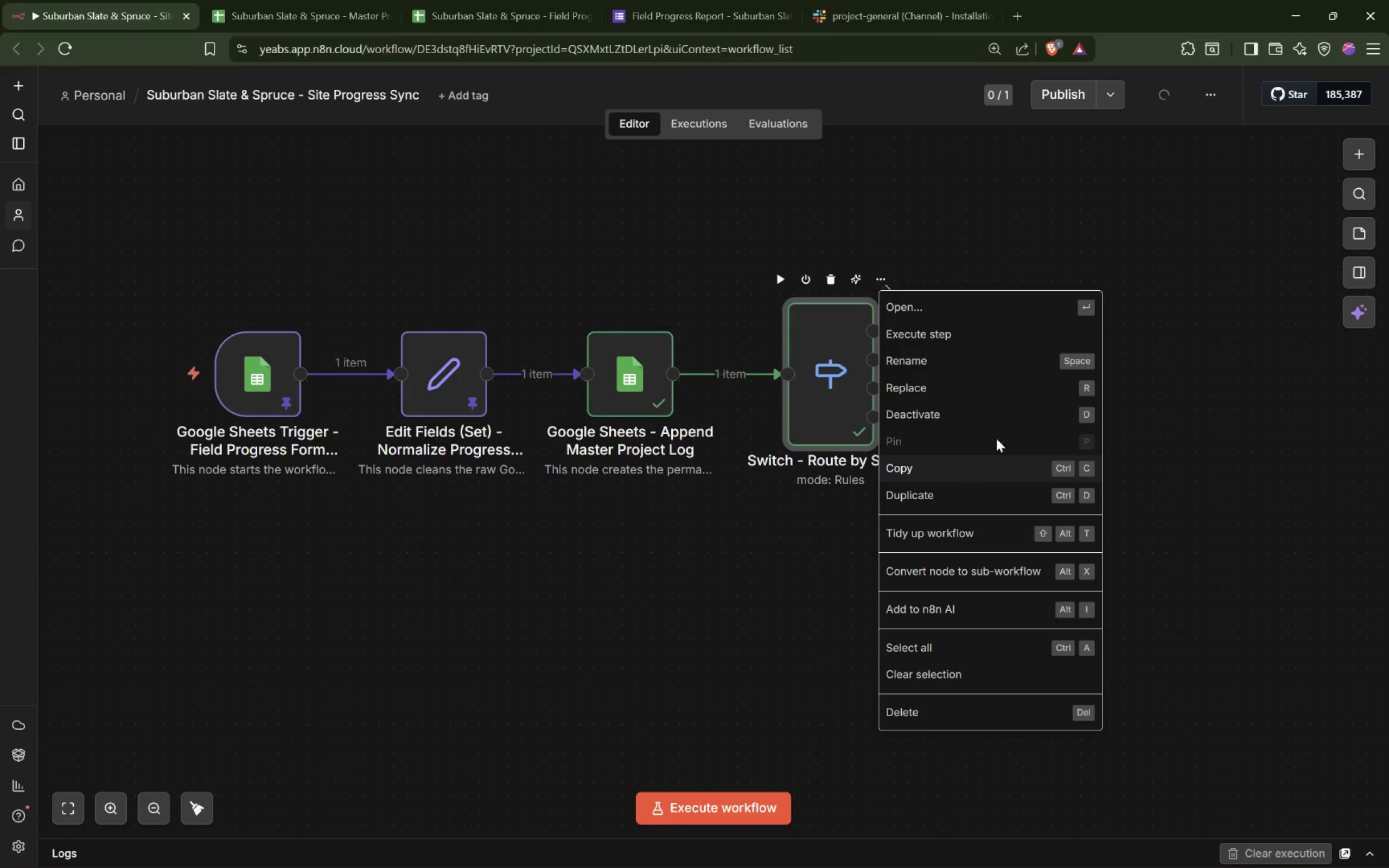 
left_click([1267, 391])
 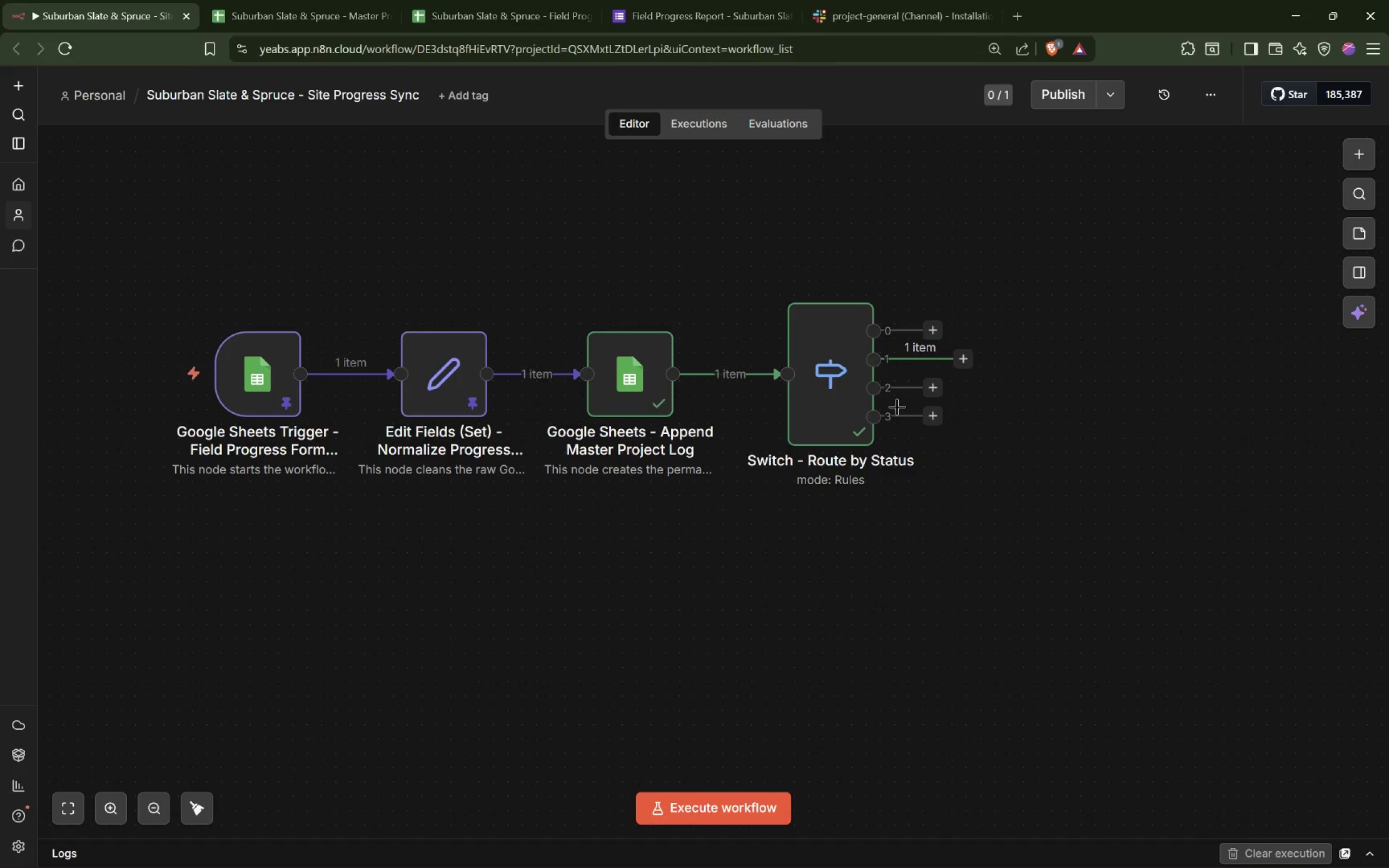 
left_click_drag(start_coordinate=[837, 379], to_coordinate=[824, 372])
 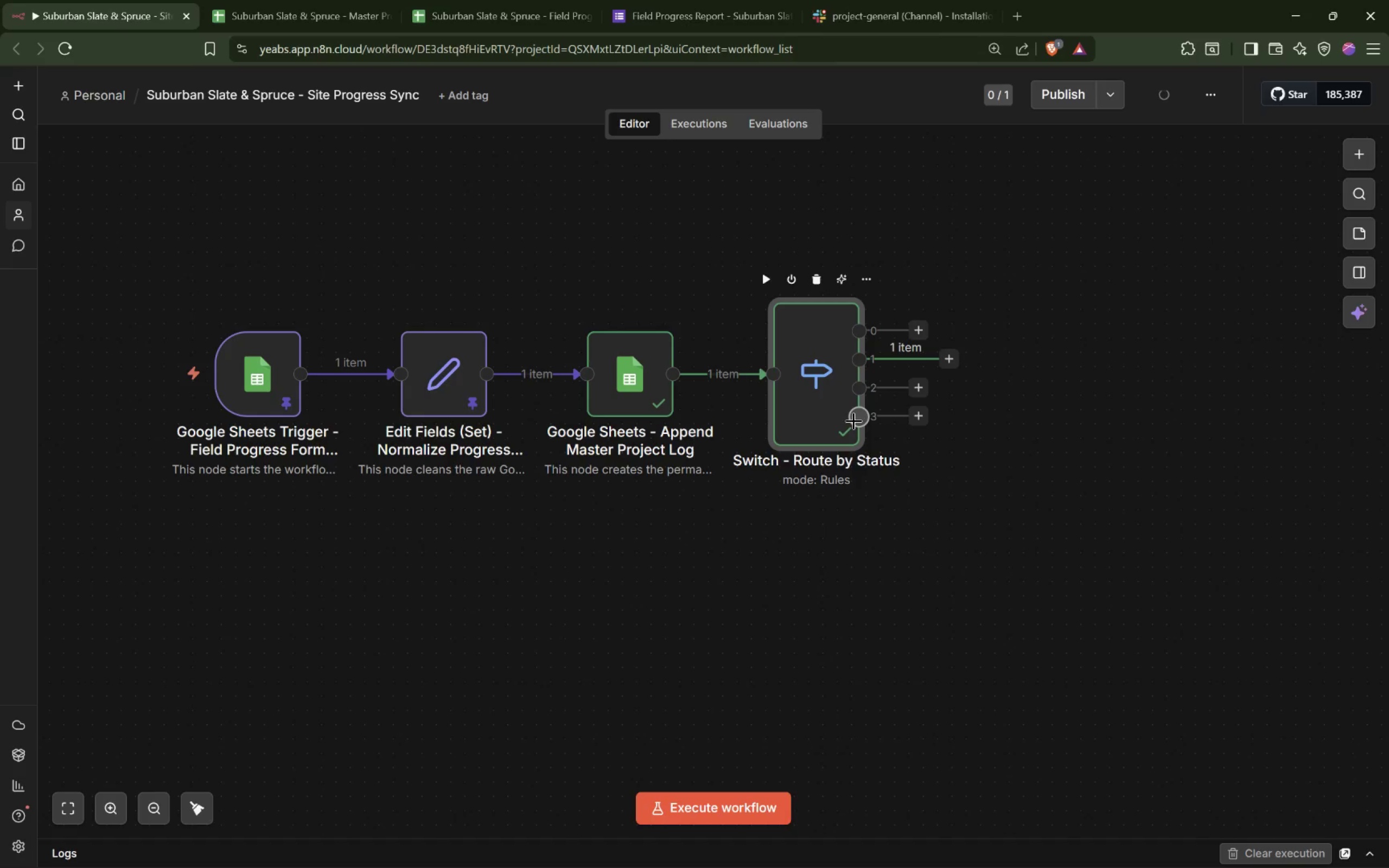 
double_click([842, 385])
 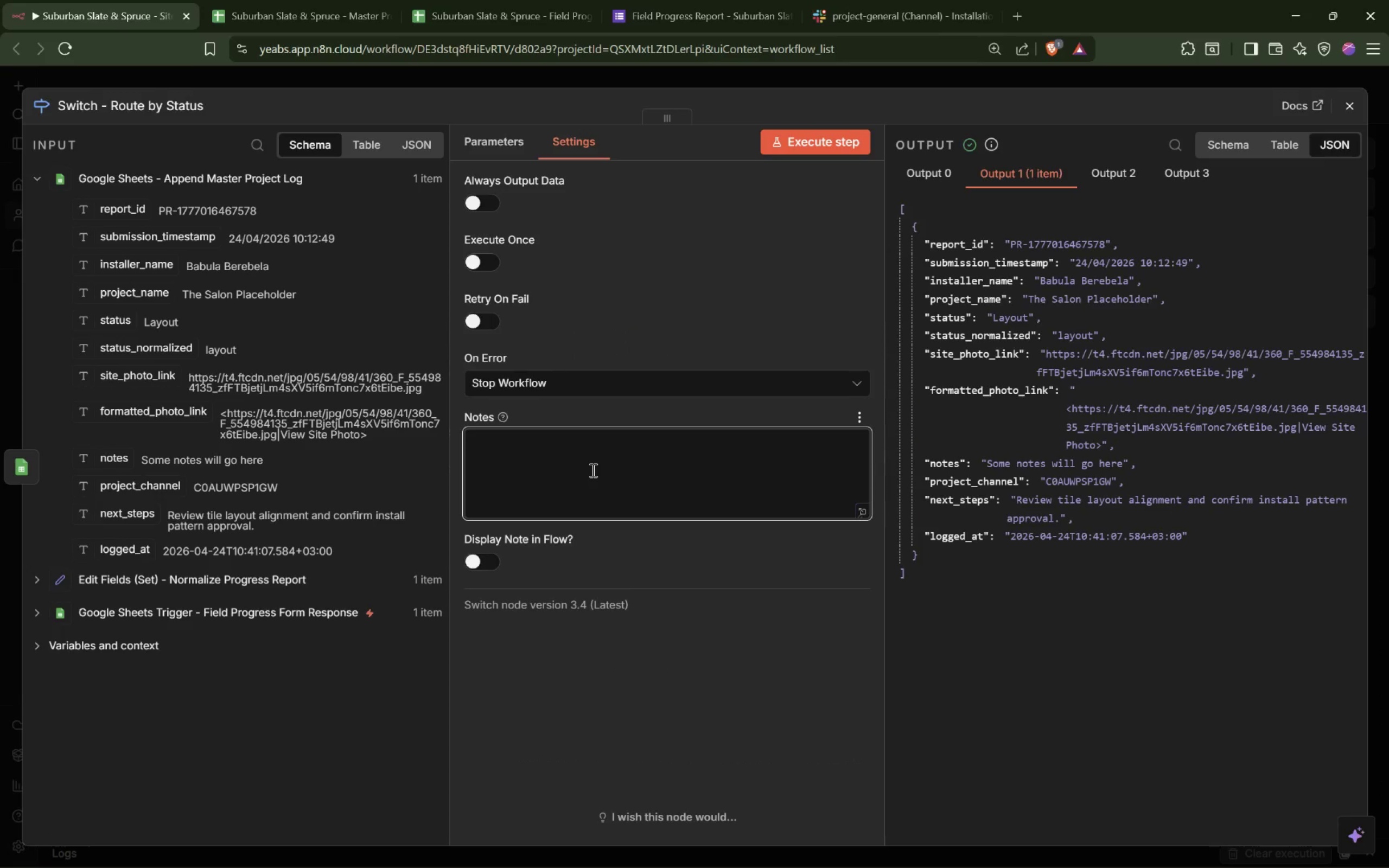 
type(This node sends prep-stage updates to the field oper)
key(Backspace)
type(rations channel so the operations team know )
key(Backspace)
type(s the s)
key(Backspace)
type(site is being )
 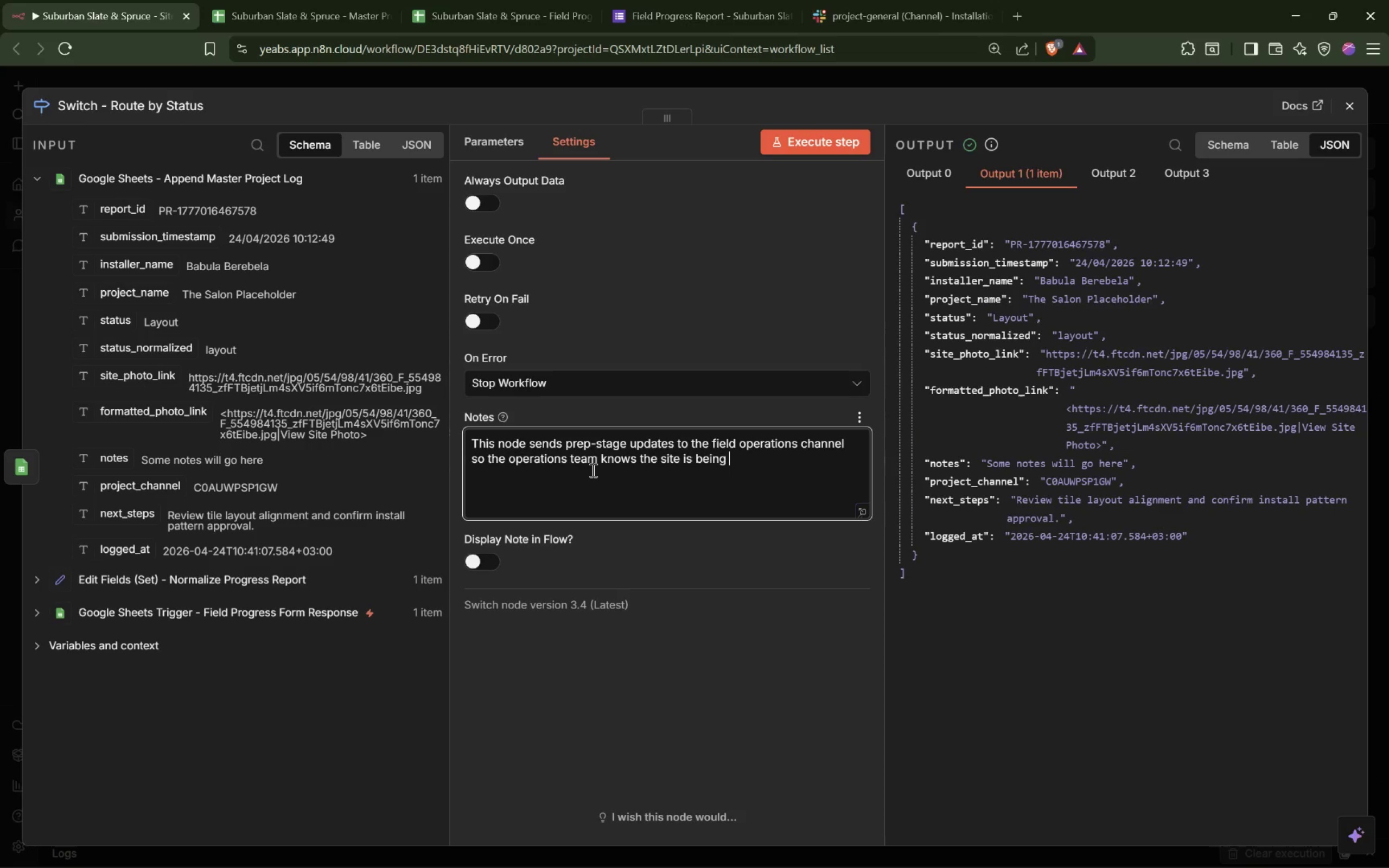 
type(prepared.)
 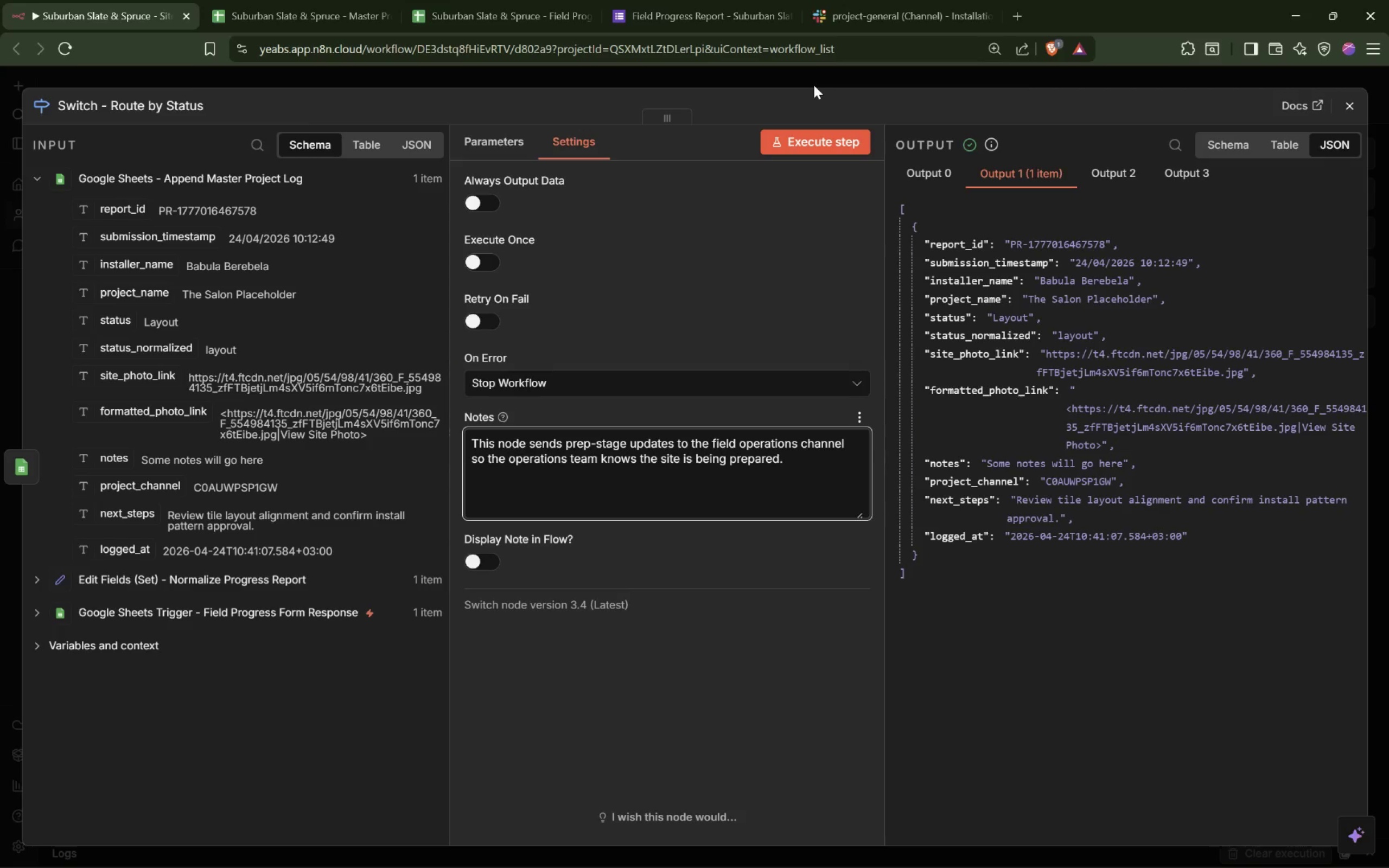 
wait(19.46)
 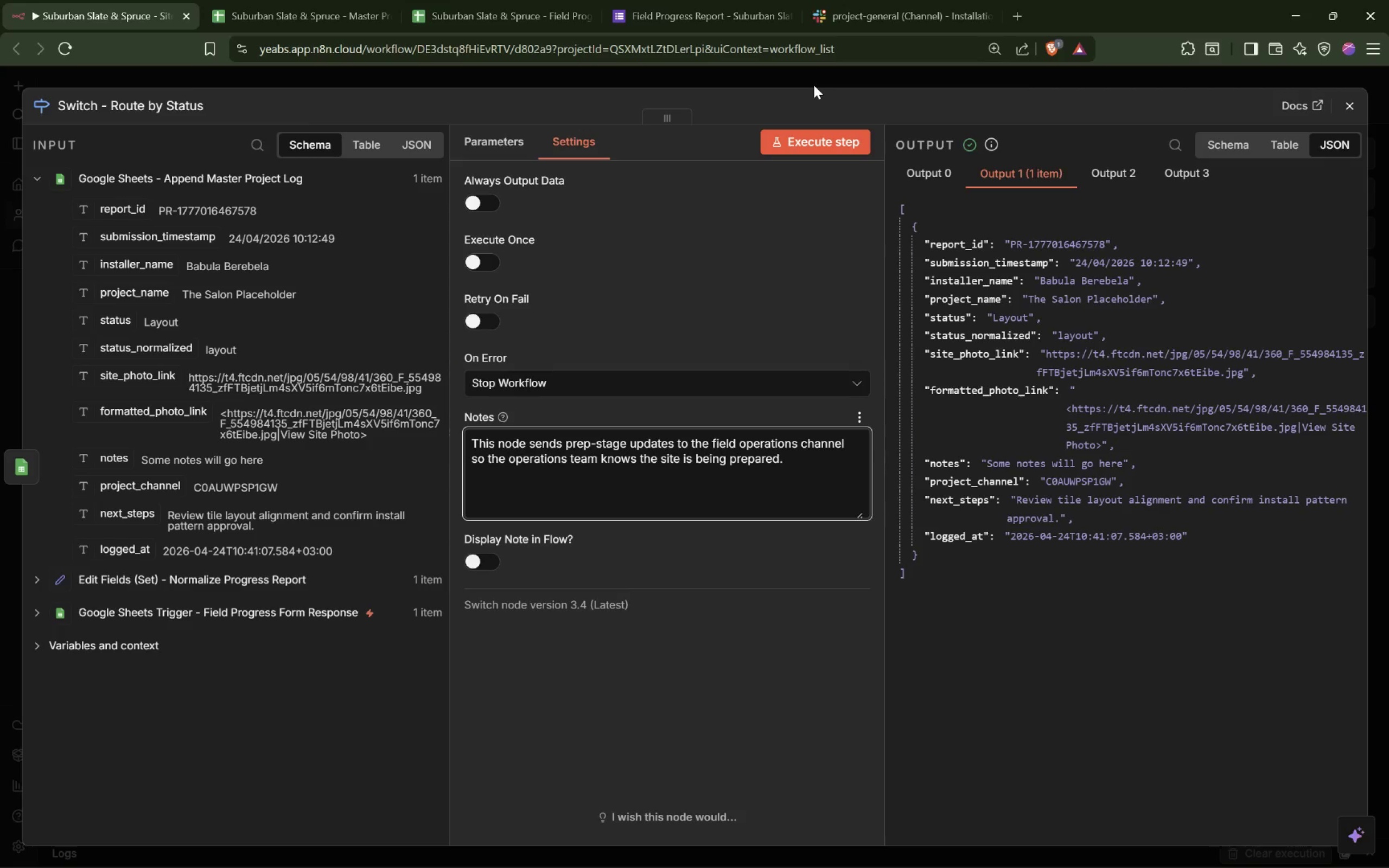 
double_click([824, 368])
 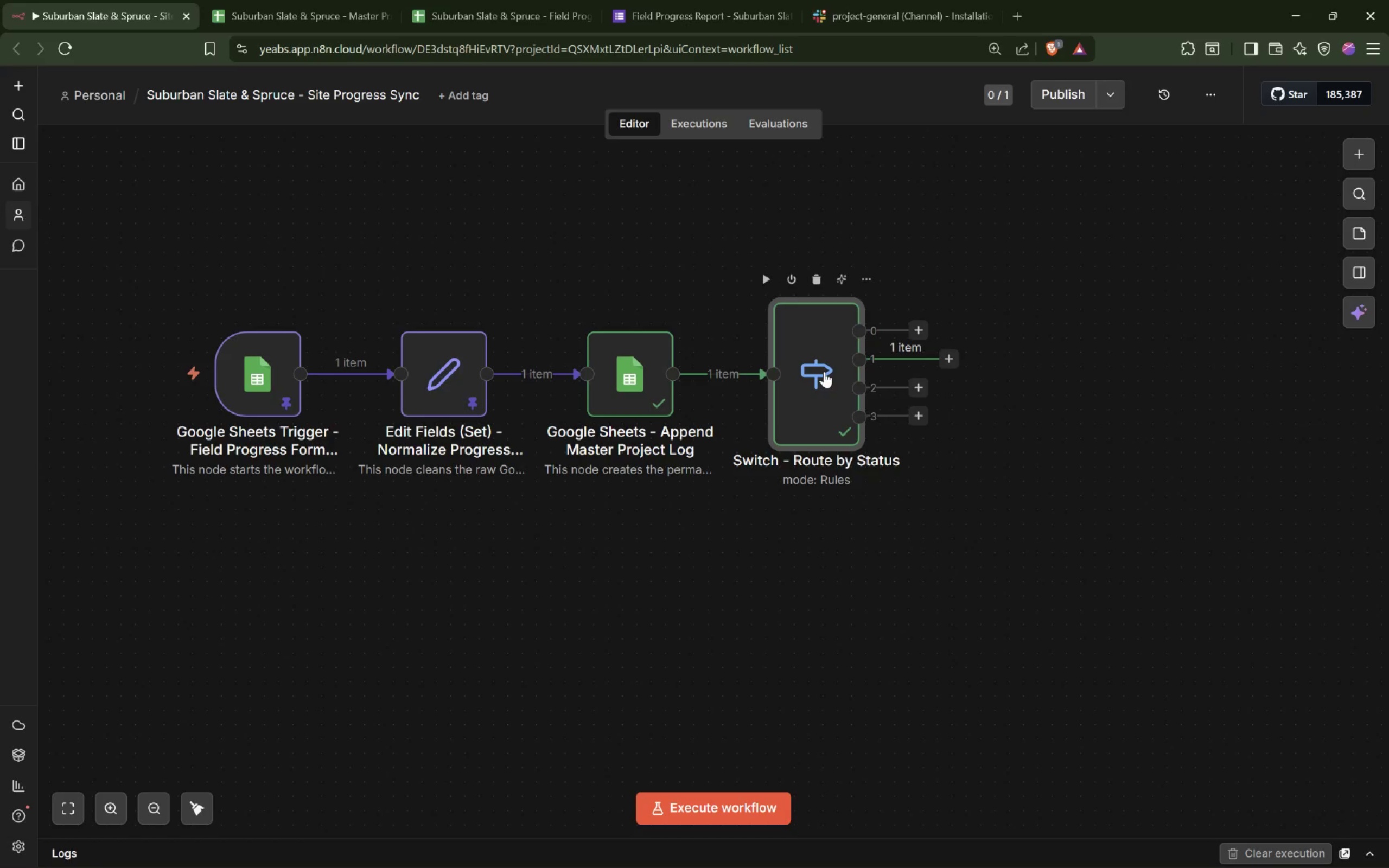 
double_click([824, 372])
 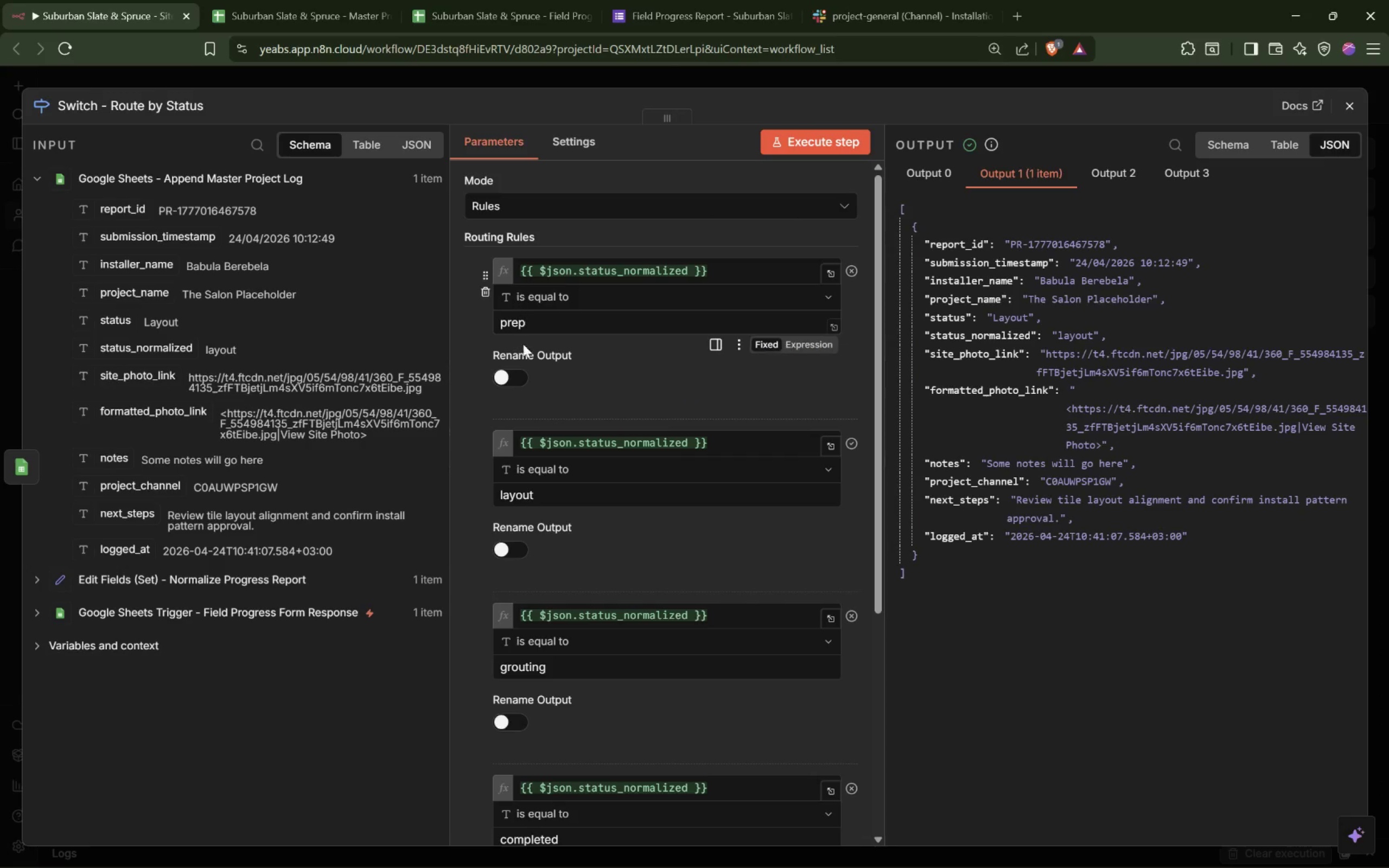 
left_click([511, 372])
 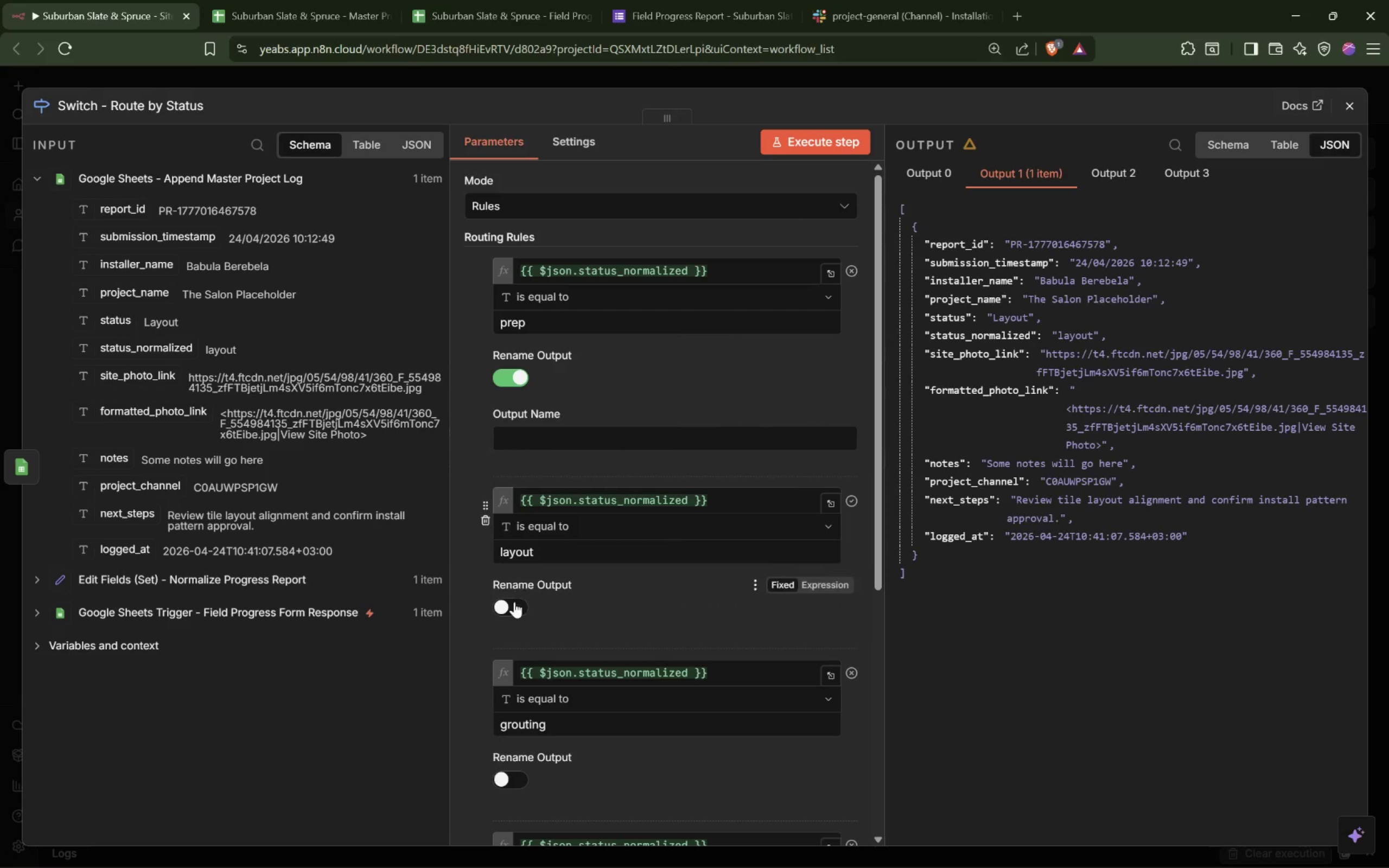 
left_click([511, 611])
 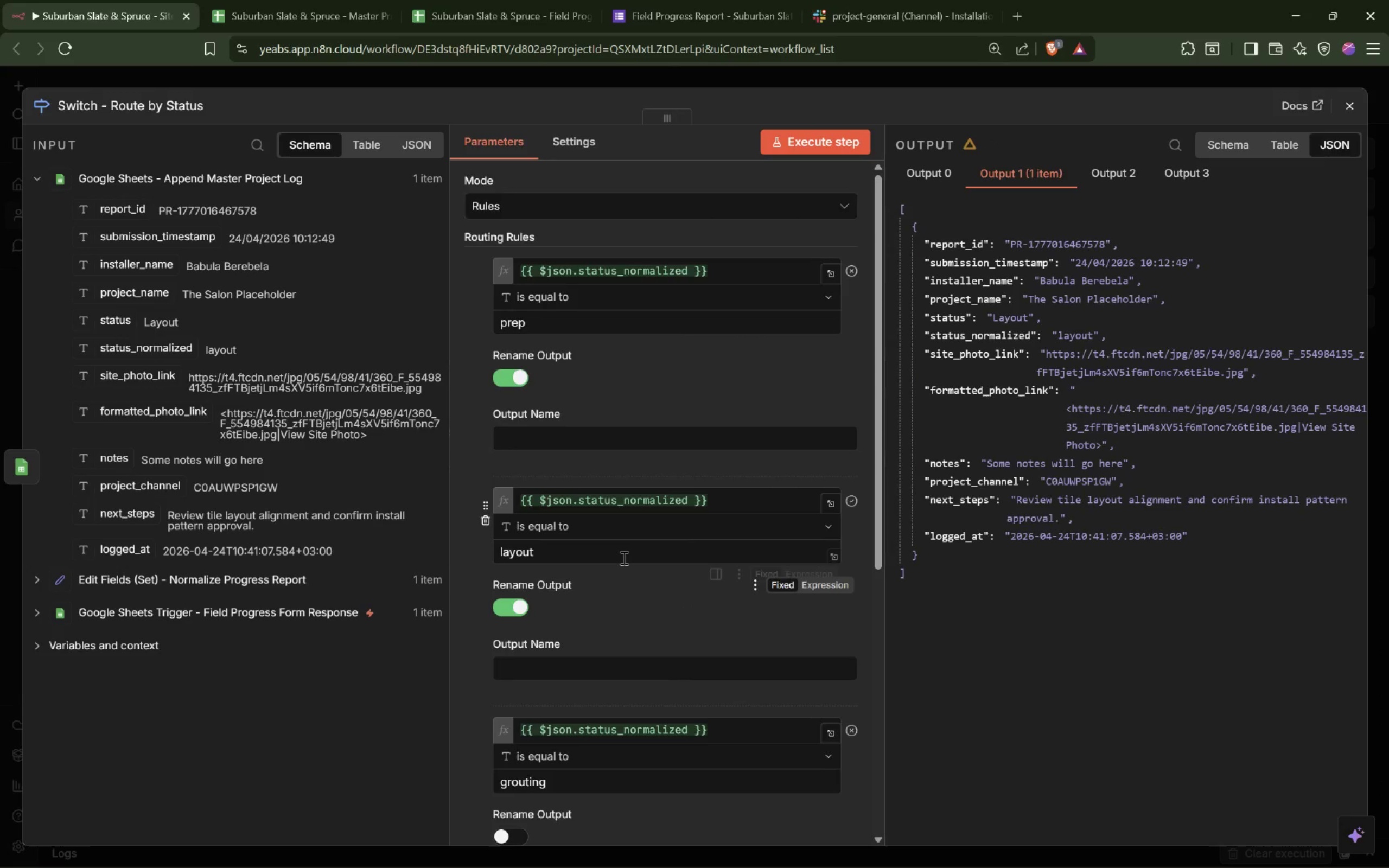 
scroll: coordinate [623, 558], scroll_direction: down, amount: 3.0
 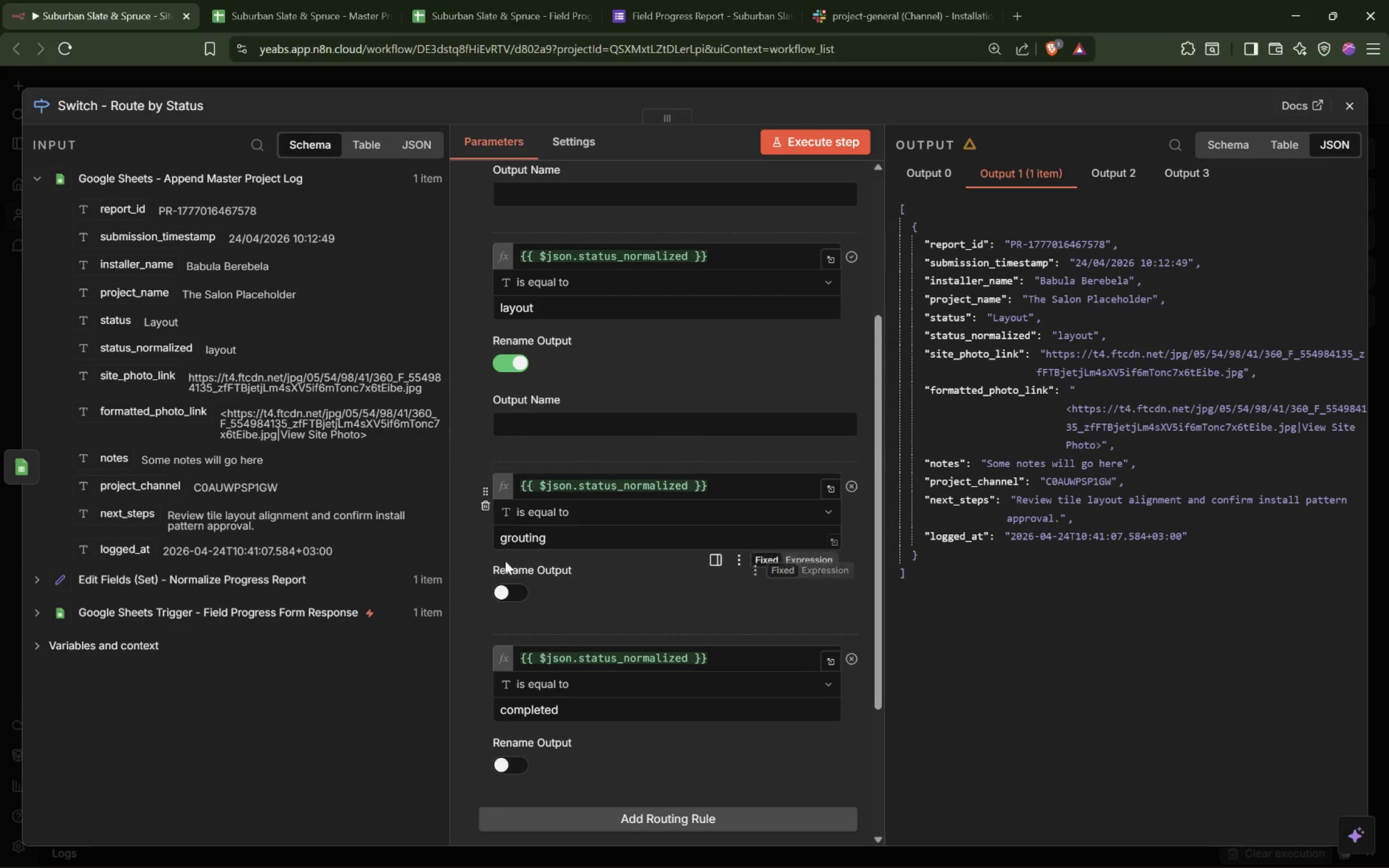 
left_click([501, 584])
 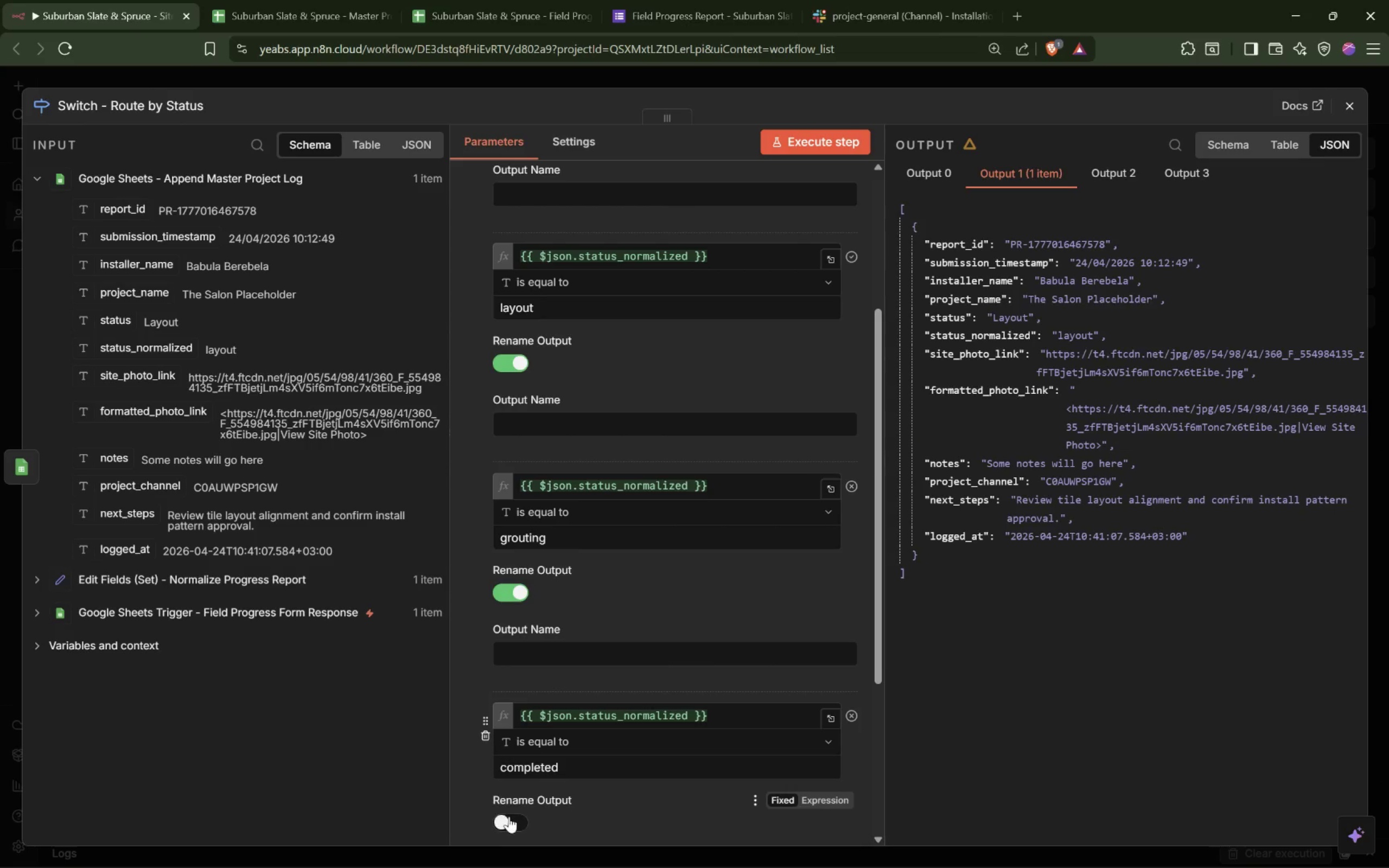 
scroll: coordinate [632, 539], scroll_direction: up, amount: 4.0
 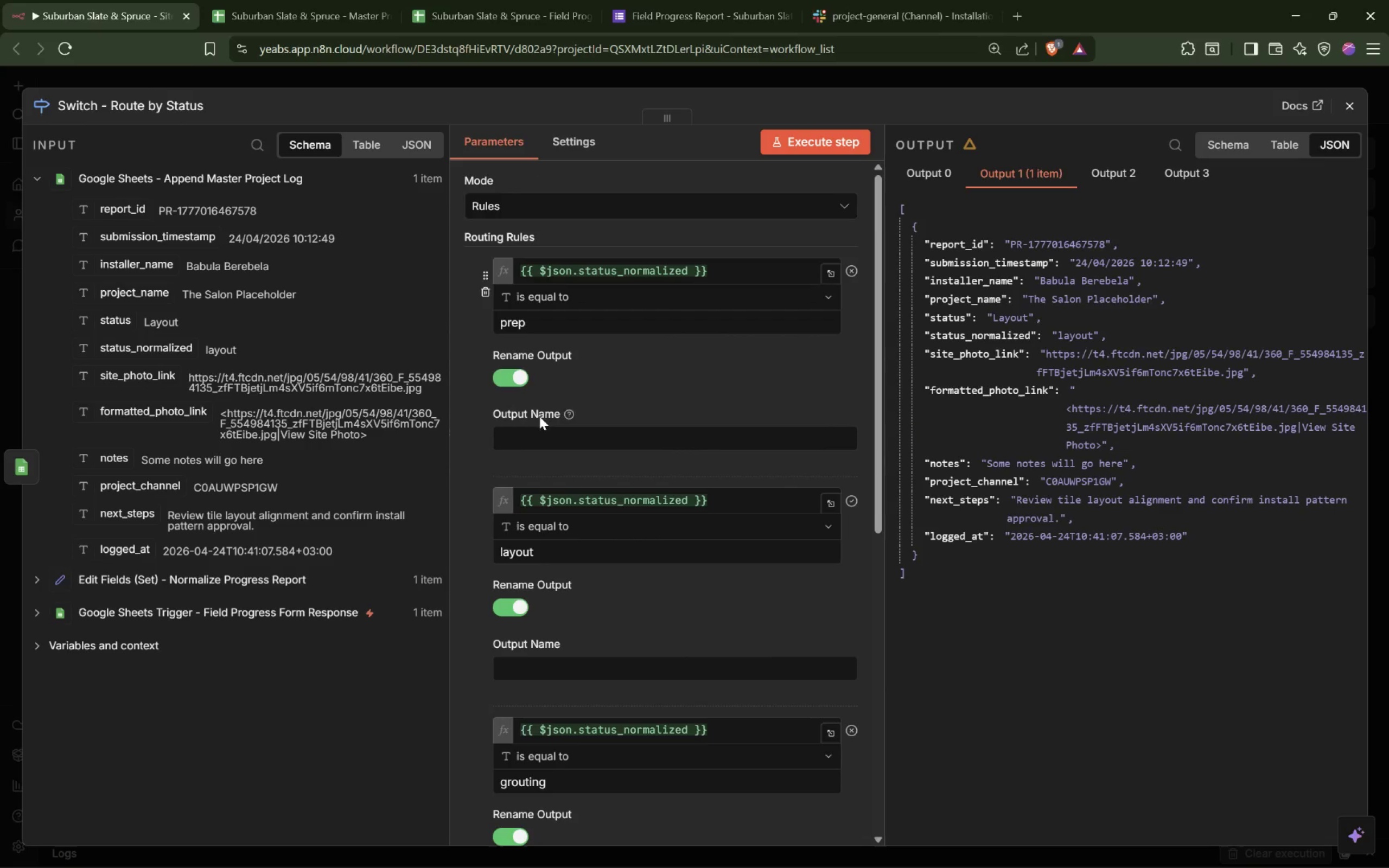 
left_click_drag(start_coordinate=[531, 430], to_coordinate=[531, 433])
 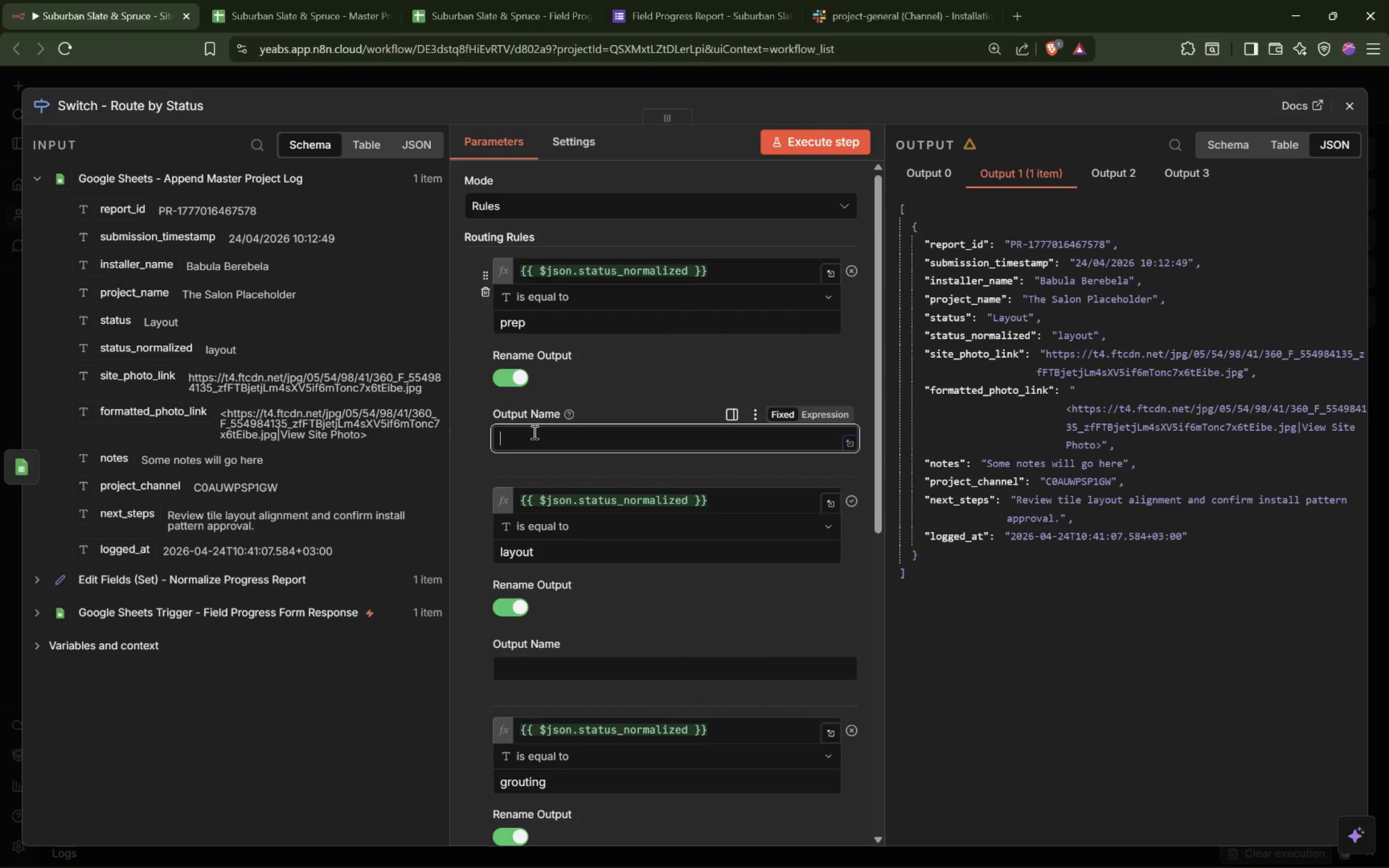 
type(prep)
 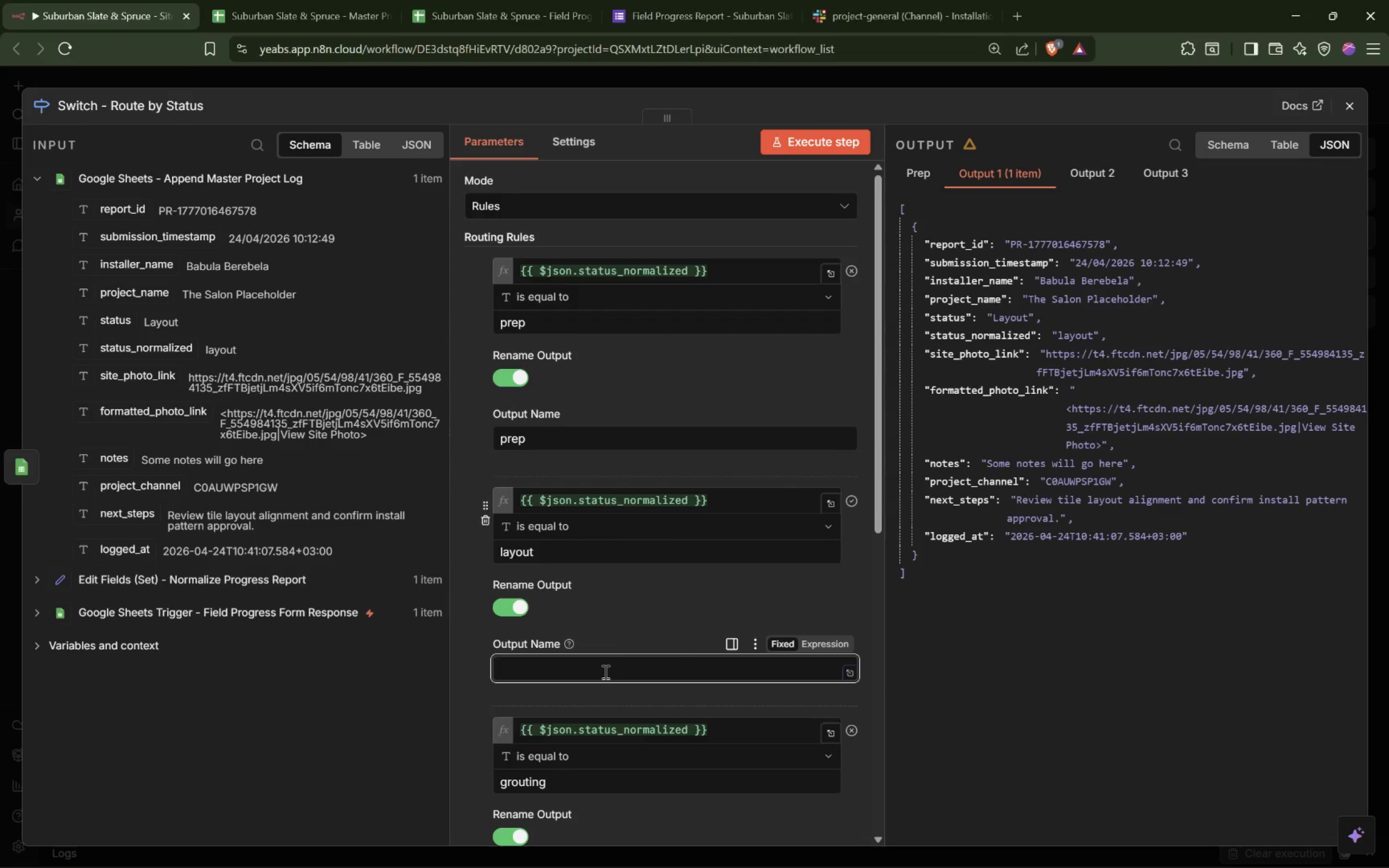 
type(layout)
 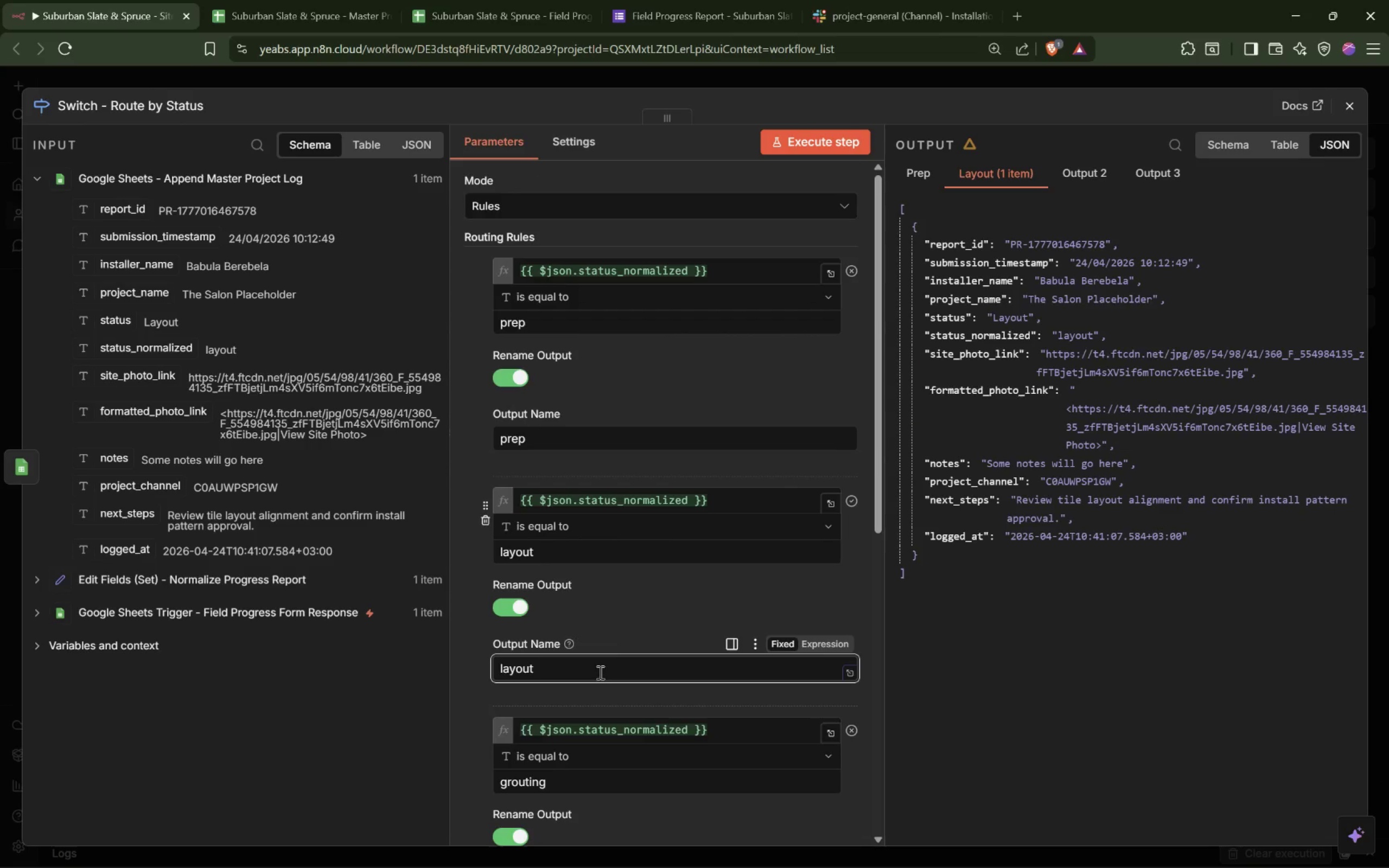 
scroll: coordinate [608, 666], scroll_direction: down, amount: 4.0
 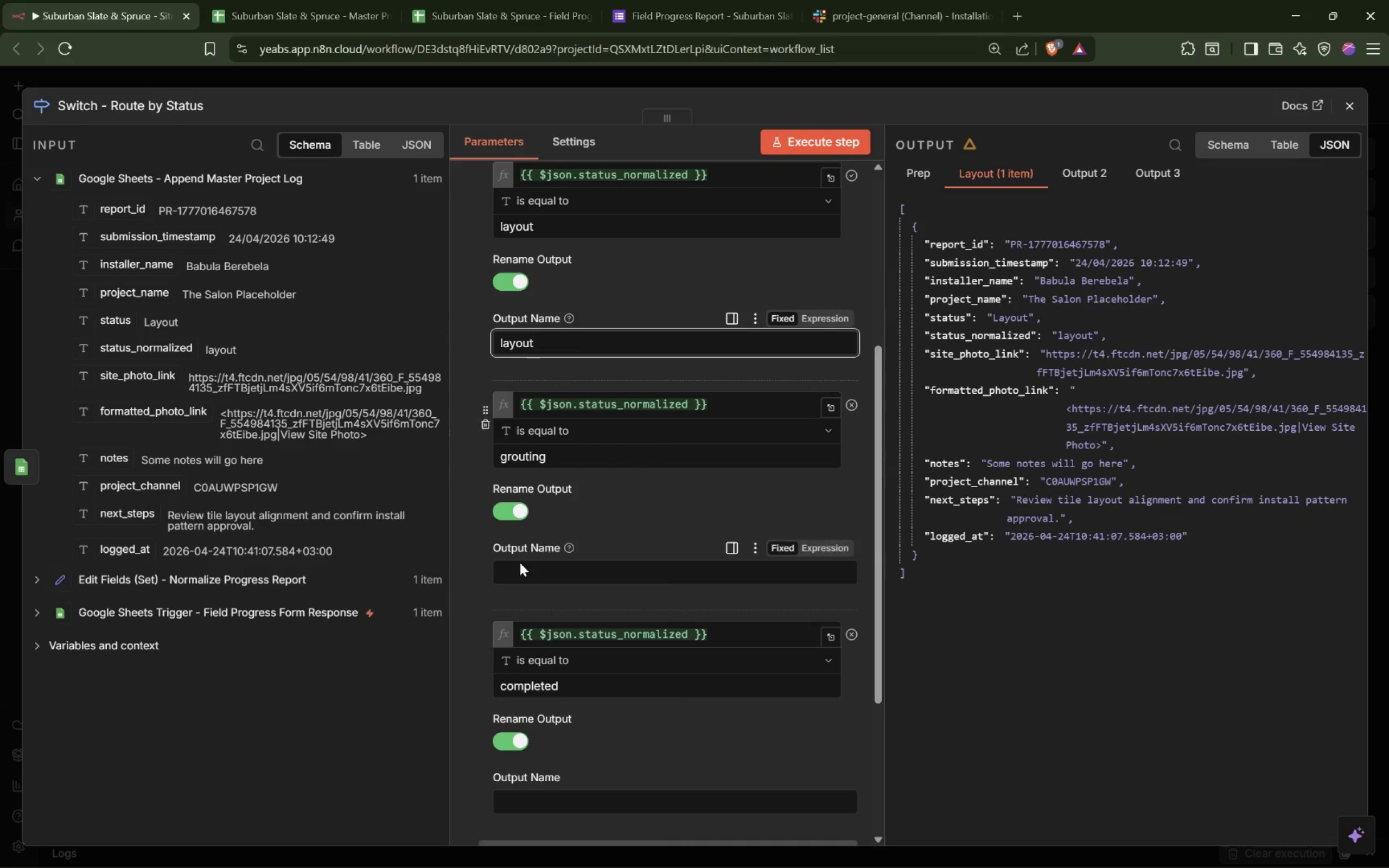 
left_click([508, 575])
 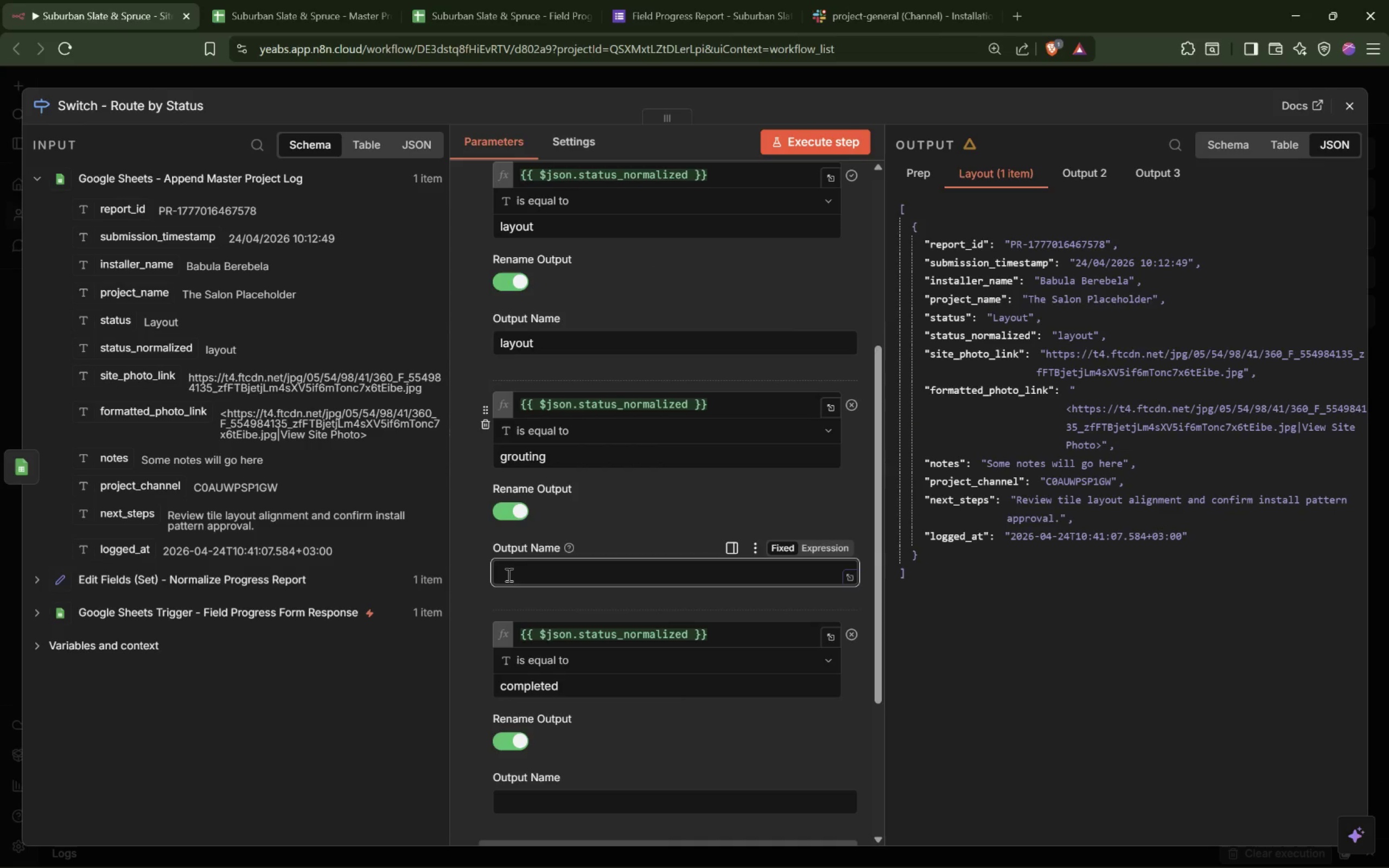 
type(grouting)
 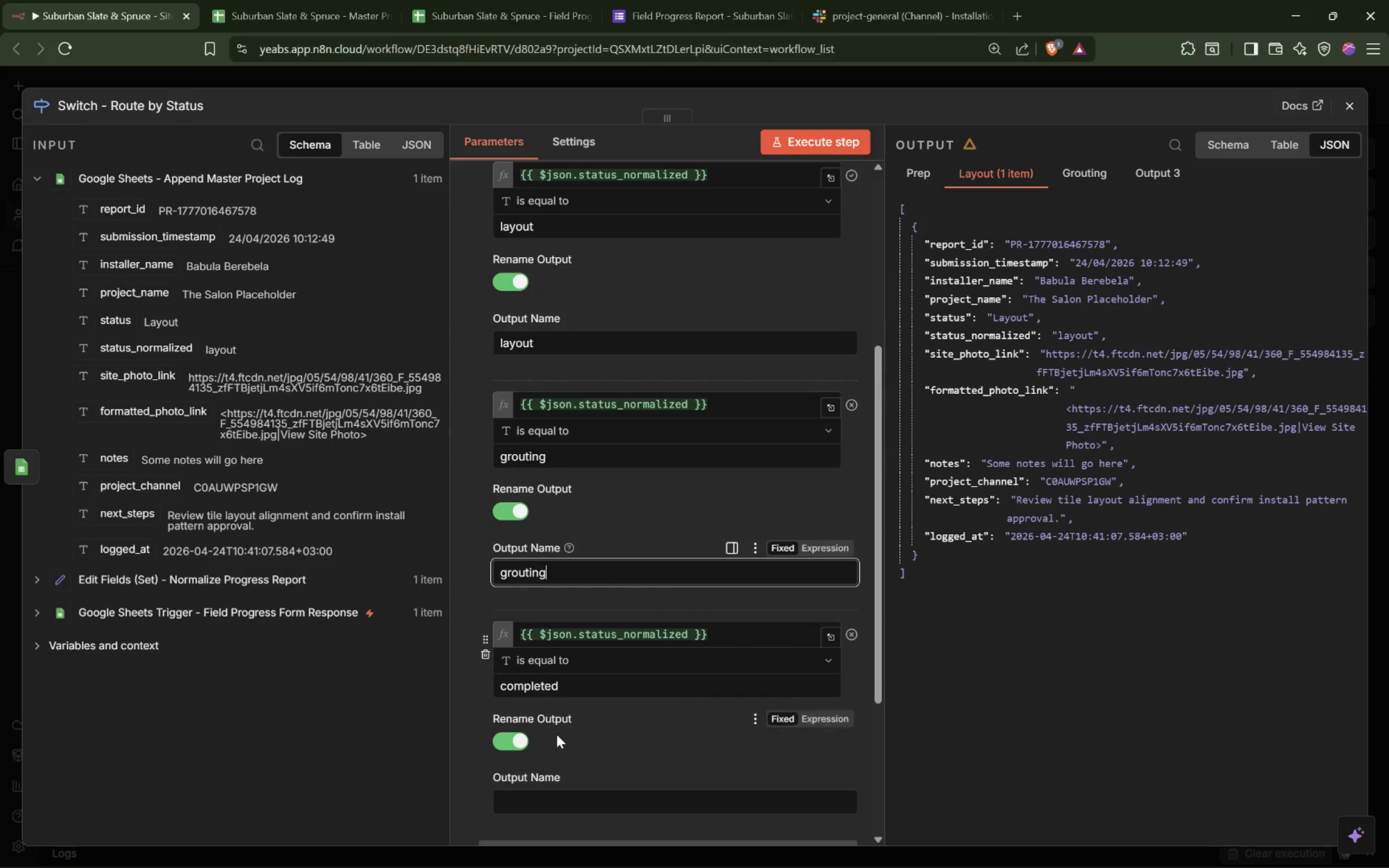 
left_click([534, 801])
 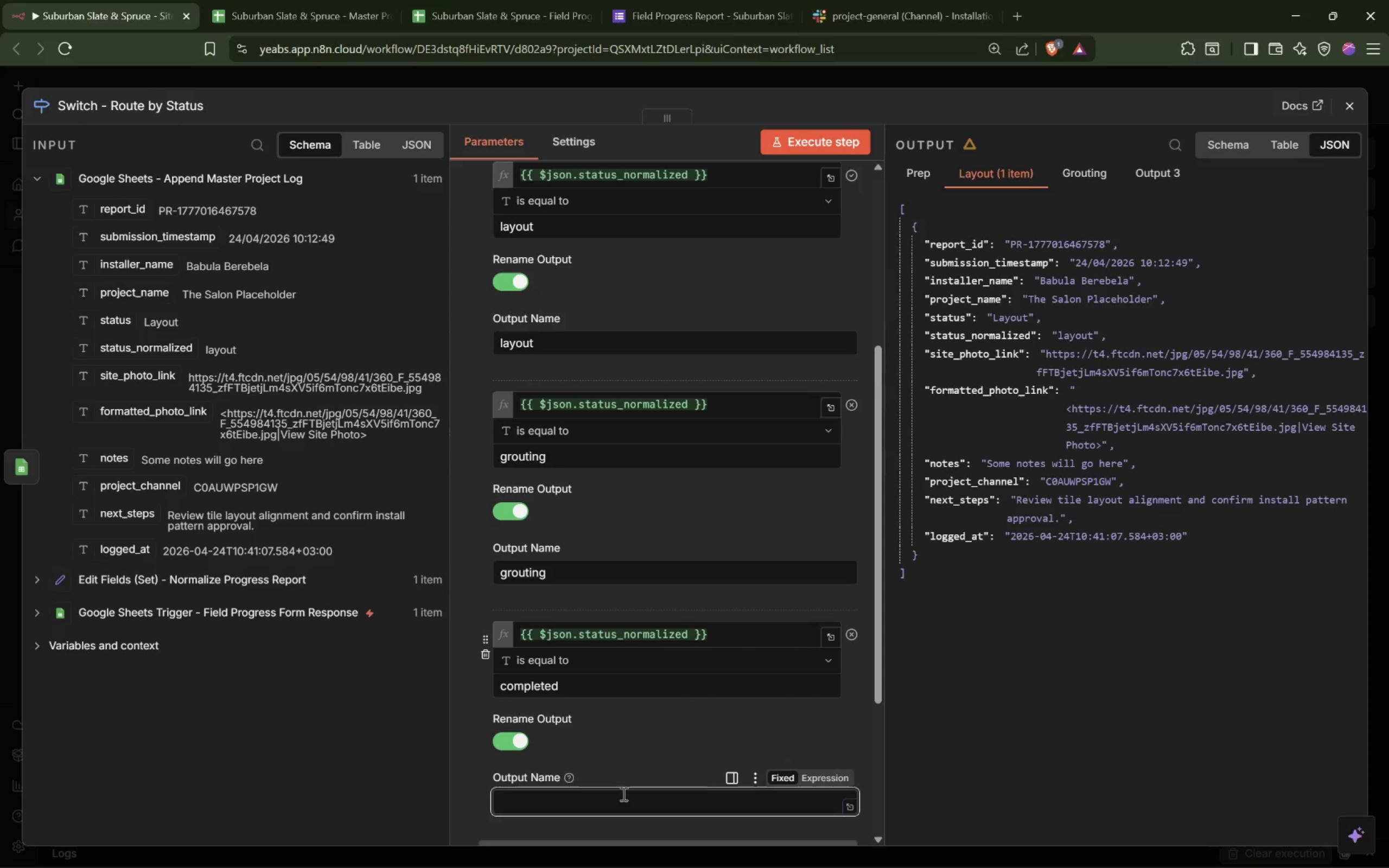 
type(completed)
 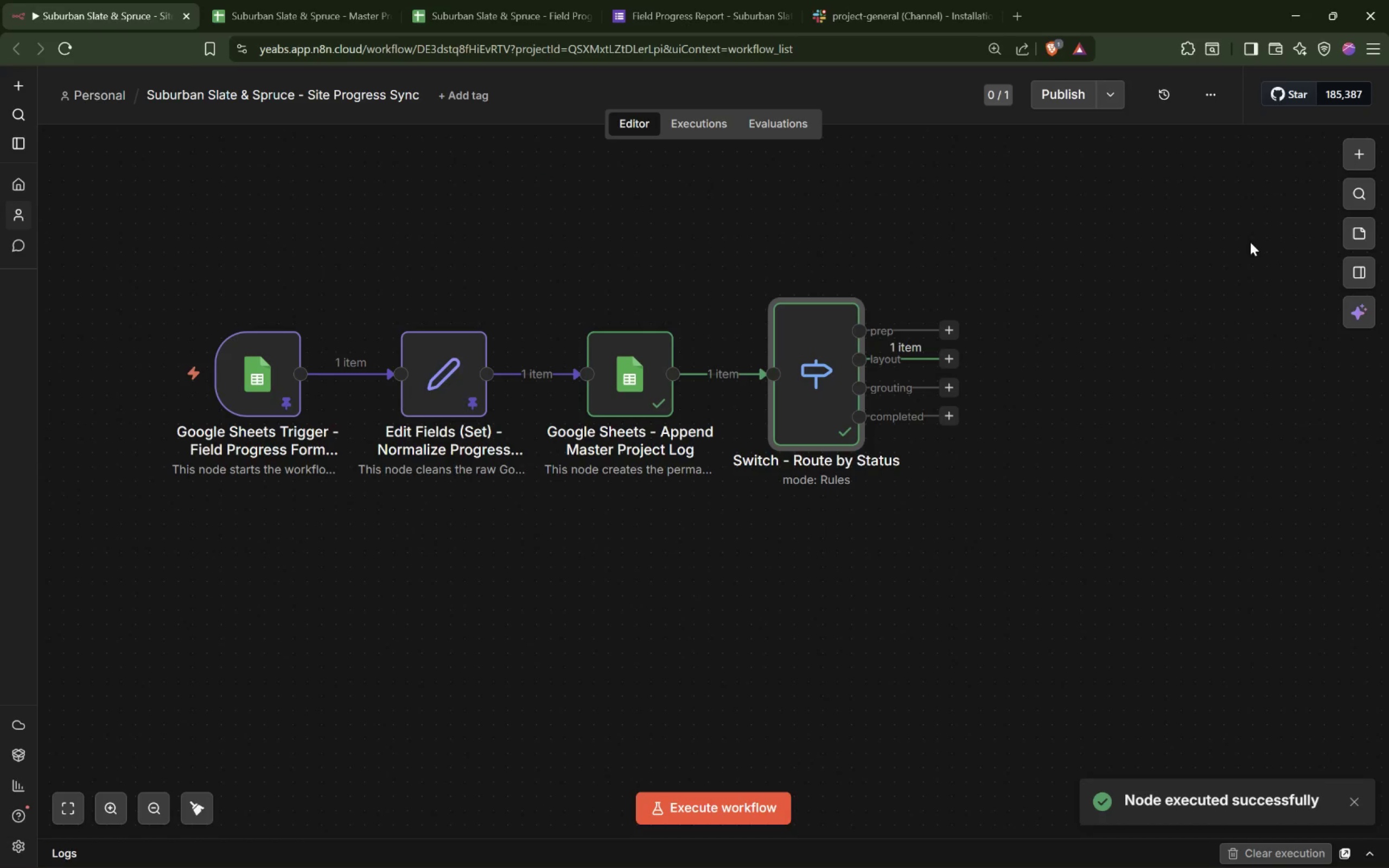 
wait(5.79)
 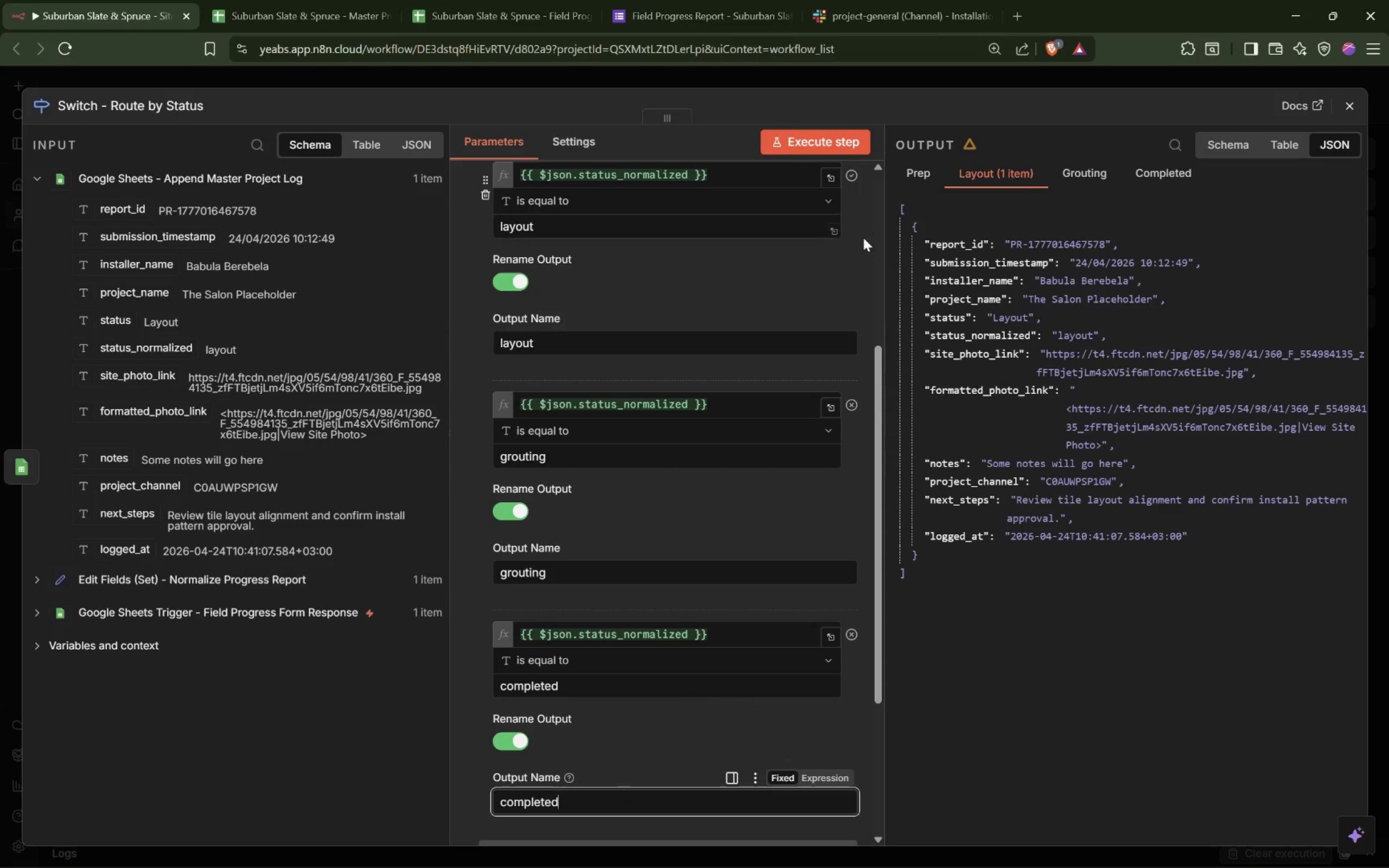 
left_click_drag(start_coordinate=[126, 541], to_coordinate=[1173, 202])
 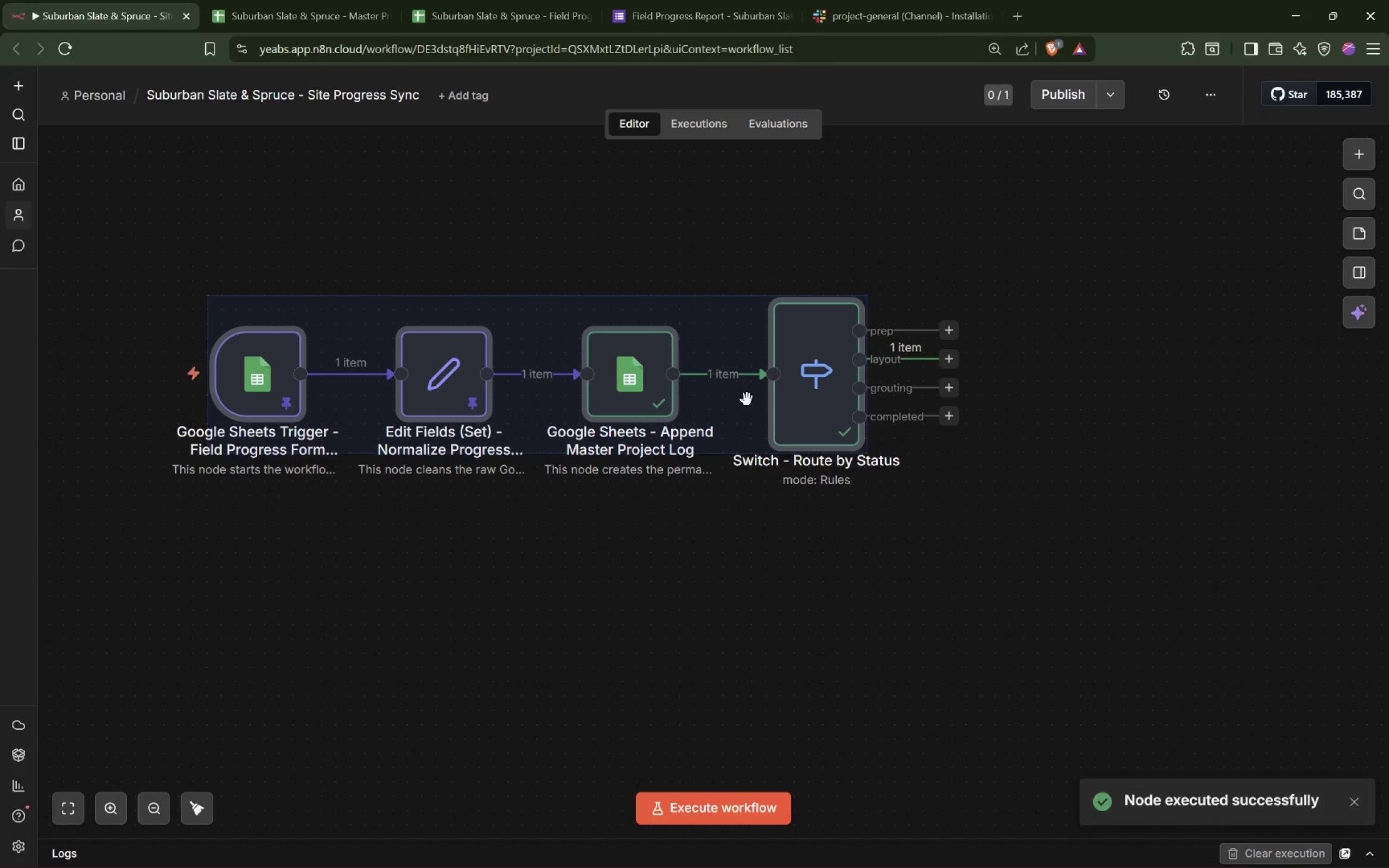 
left_click_drag(start_coordinate=[743, 405], to_coordinate=[409, 435])
 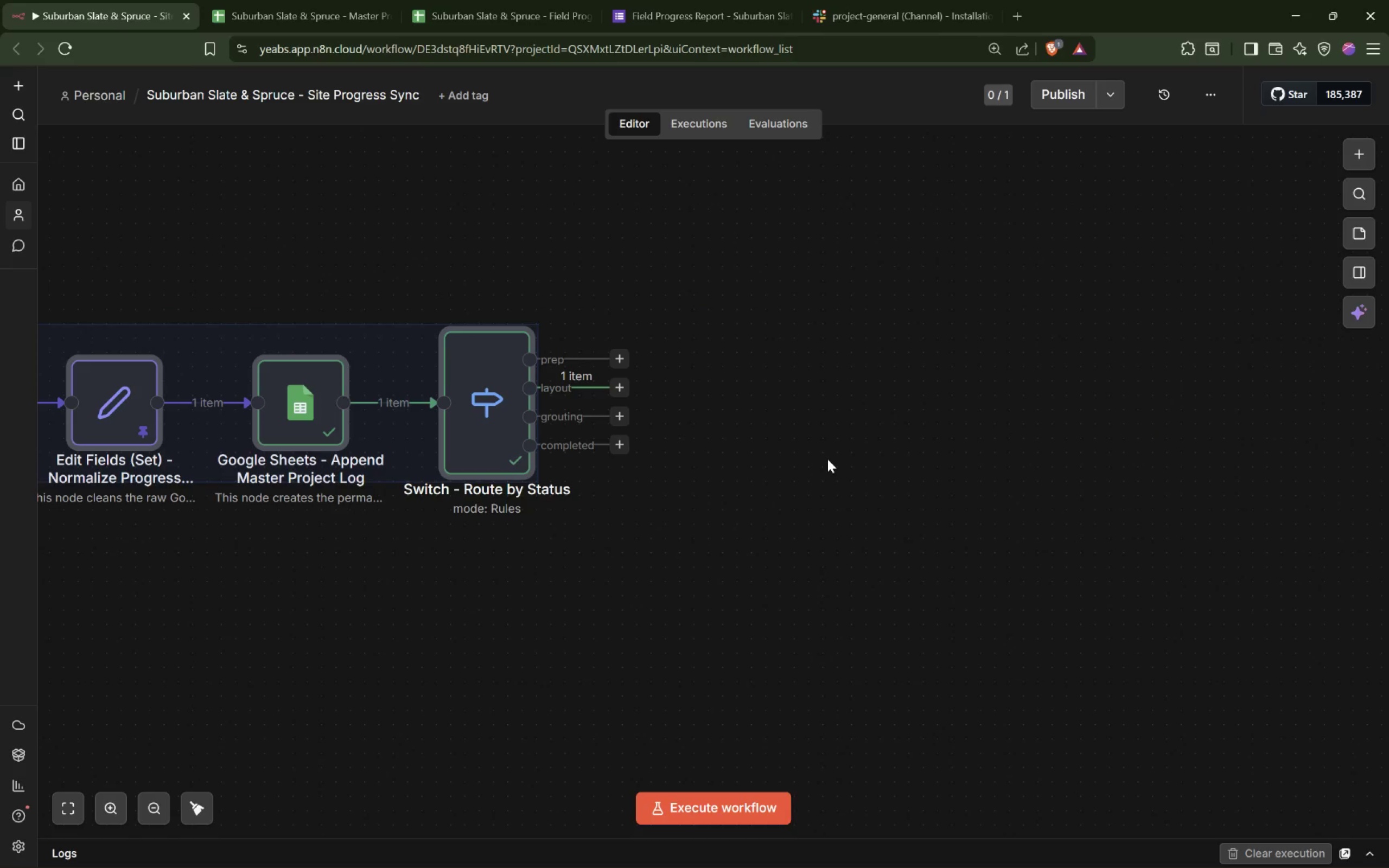 
wait(7.9)
 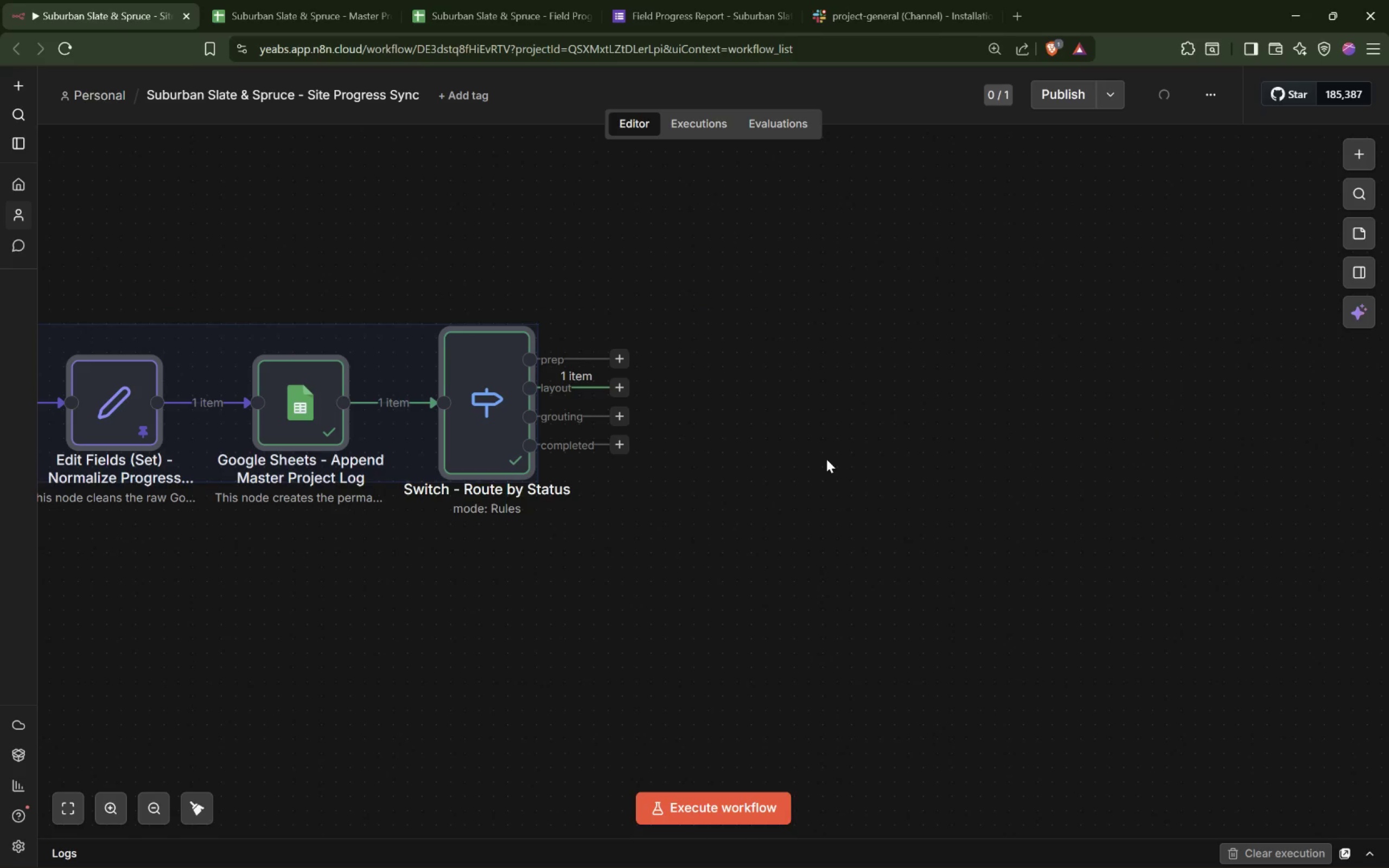 
left_click([825, 427])
 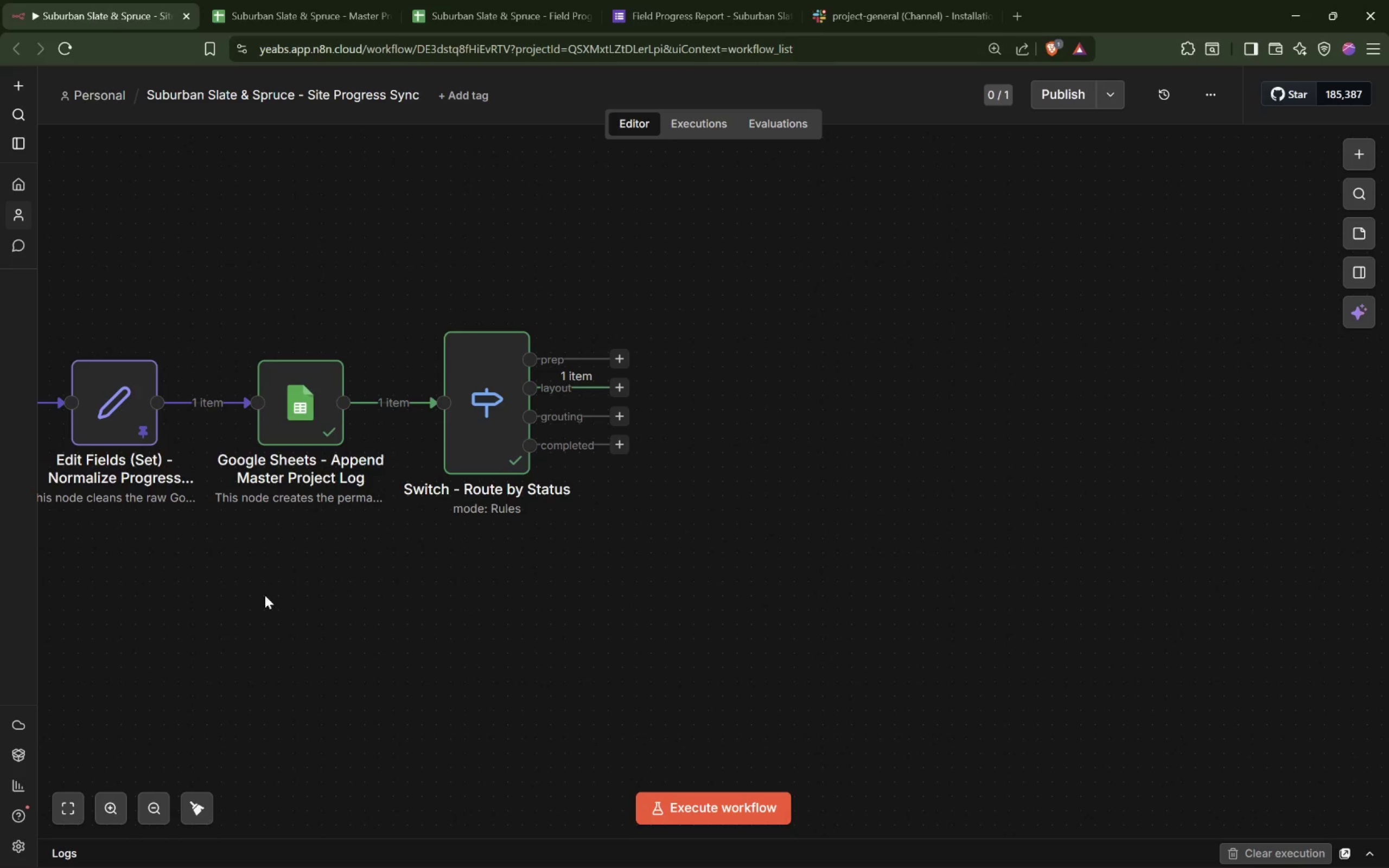 
left_click_drag(start_coordinate=[84, 570], to_coordinate=[267, 575])
 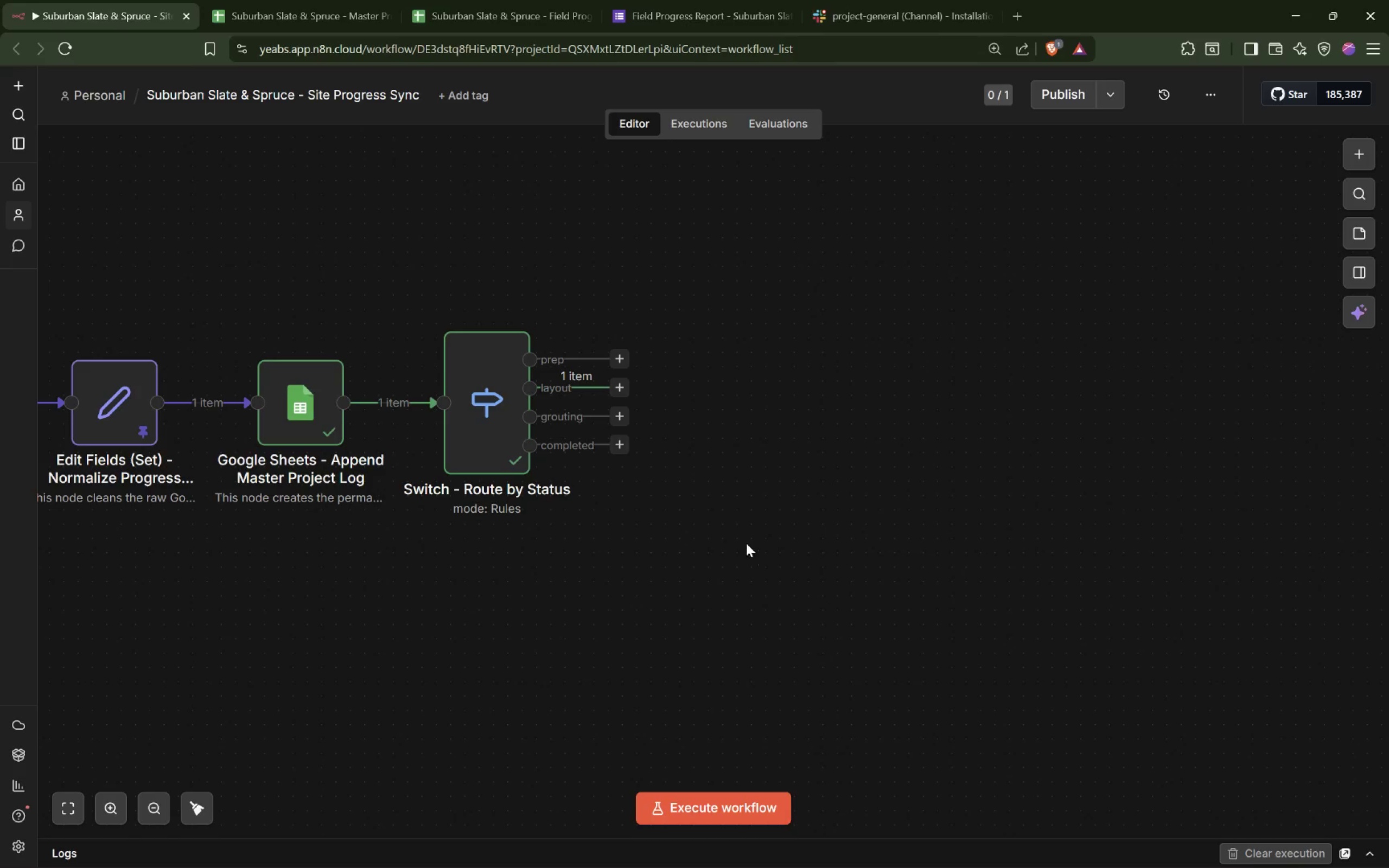 
left_click_drag(start_coordinate=[791, 564], to_coordinate=[0, 329])
 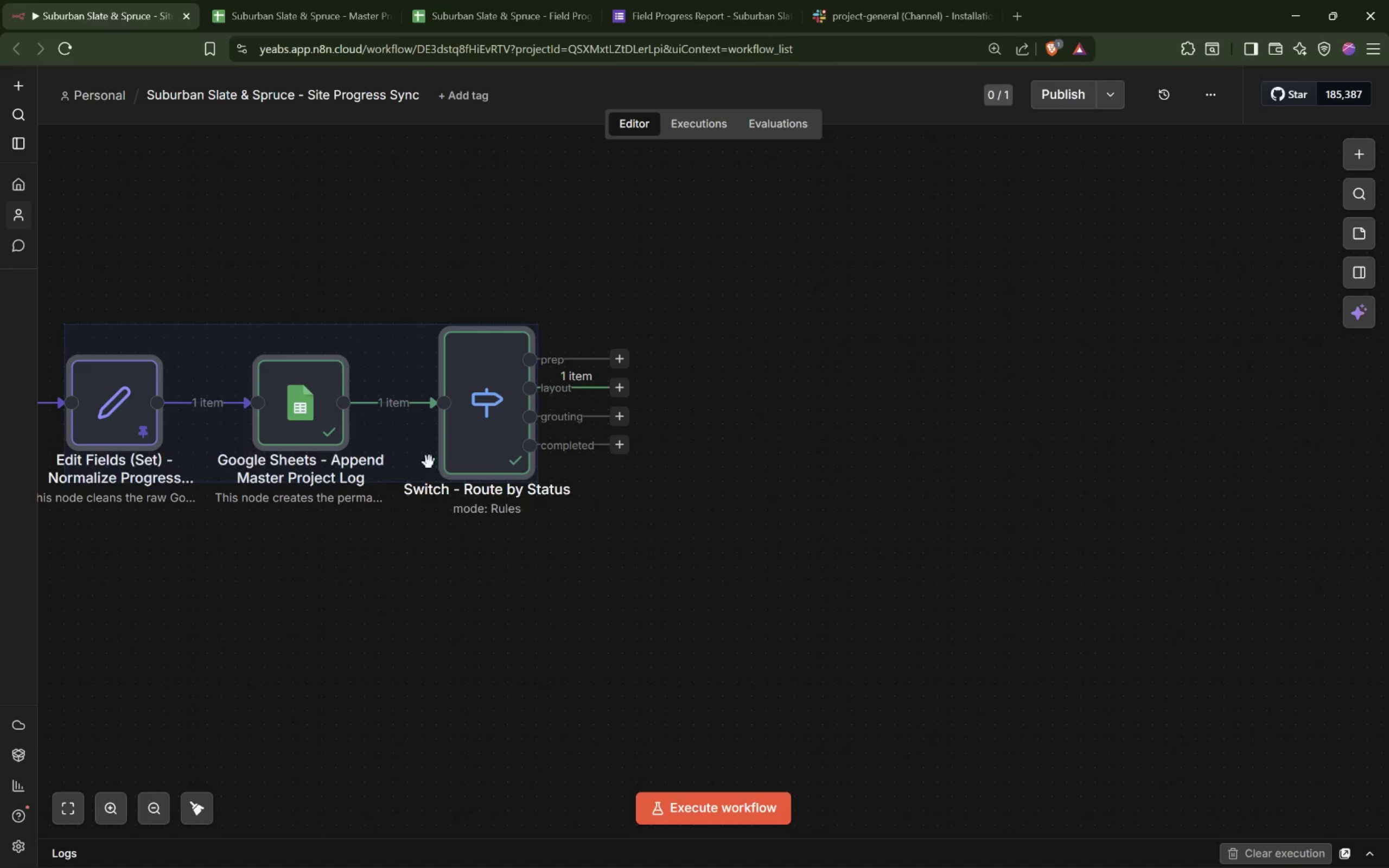 
left_click_drag(start_coordinate=[418, 454], to_coordinate=[647, 461])
 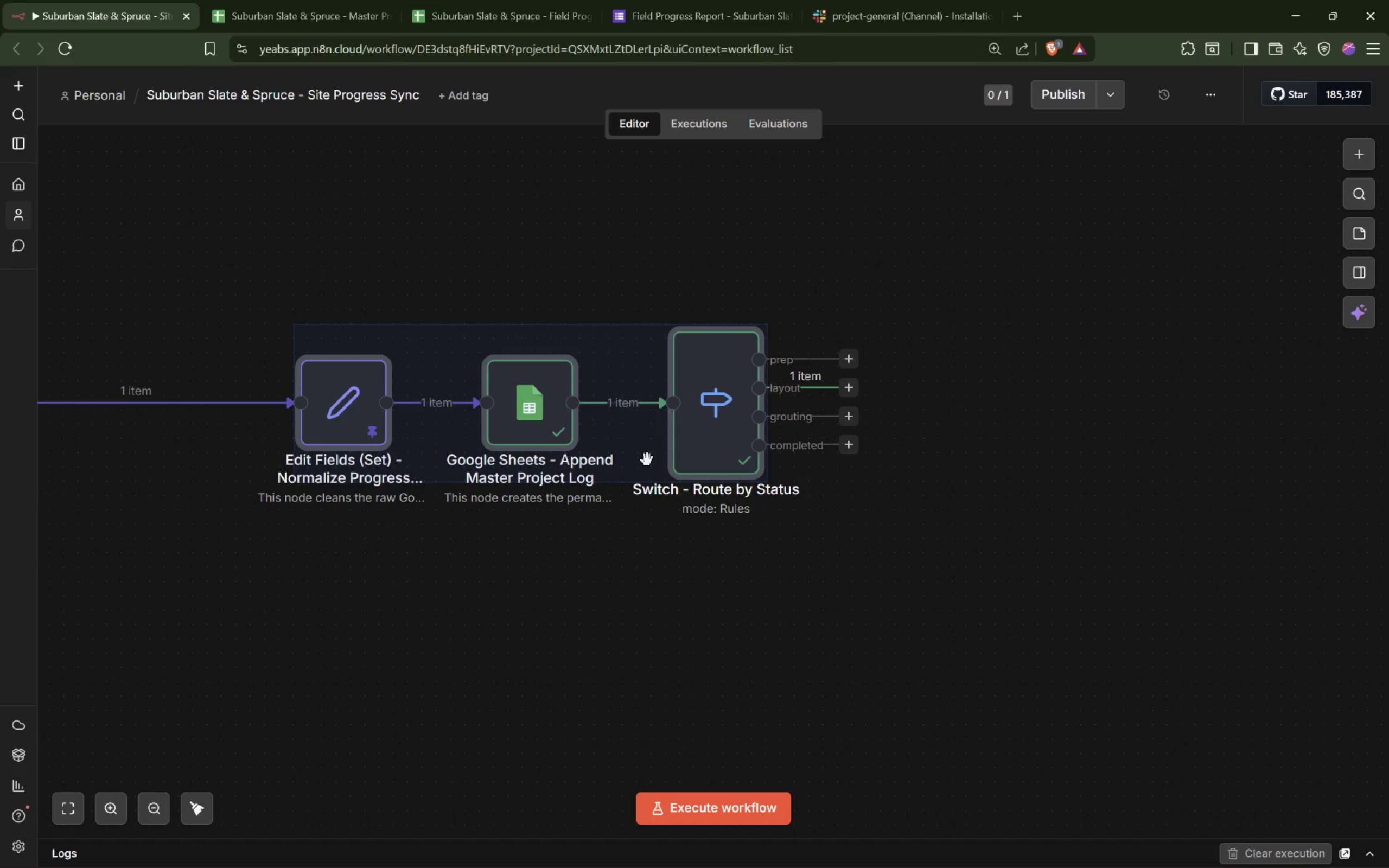 
key(Control+Z)
 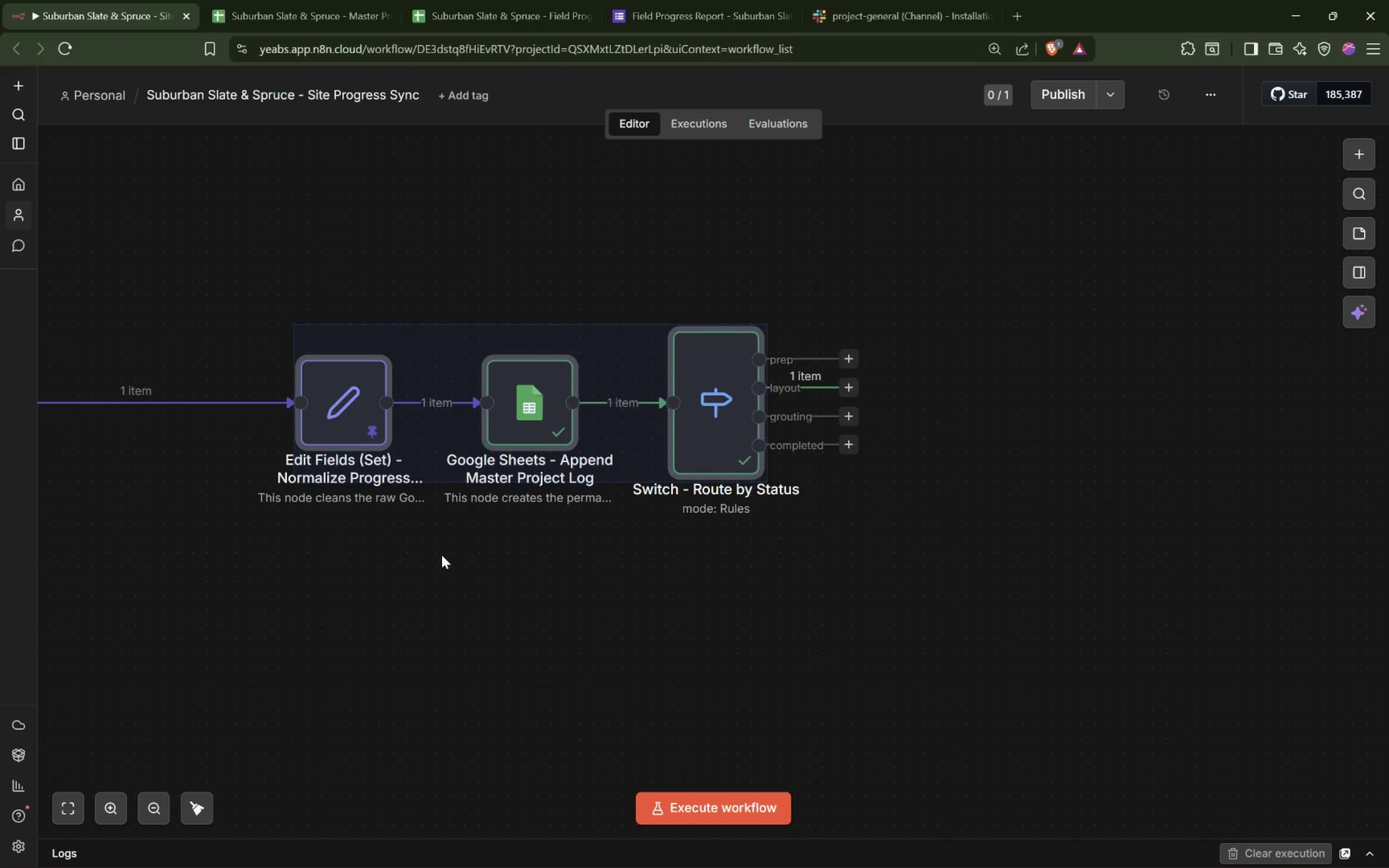 
left_click([368, 563])
 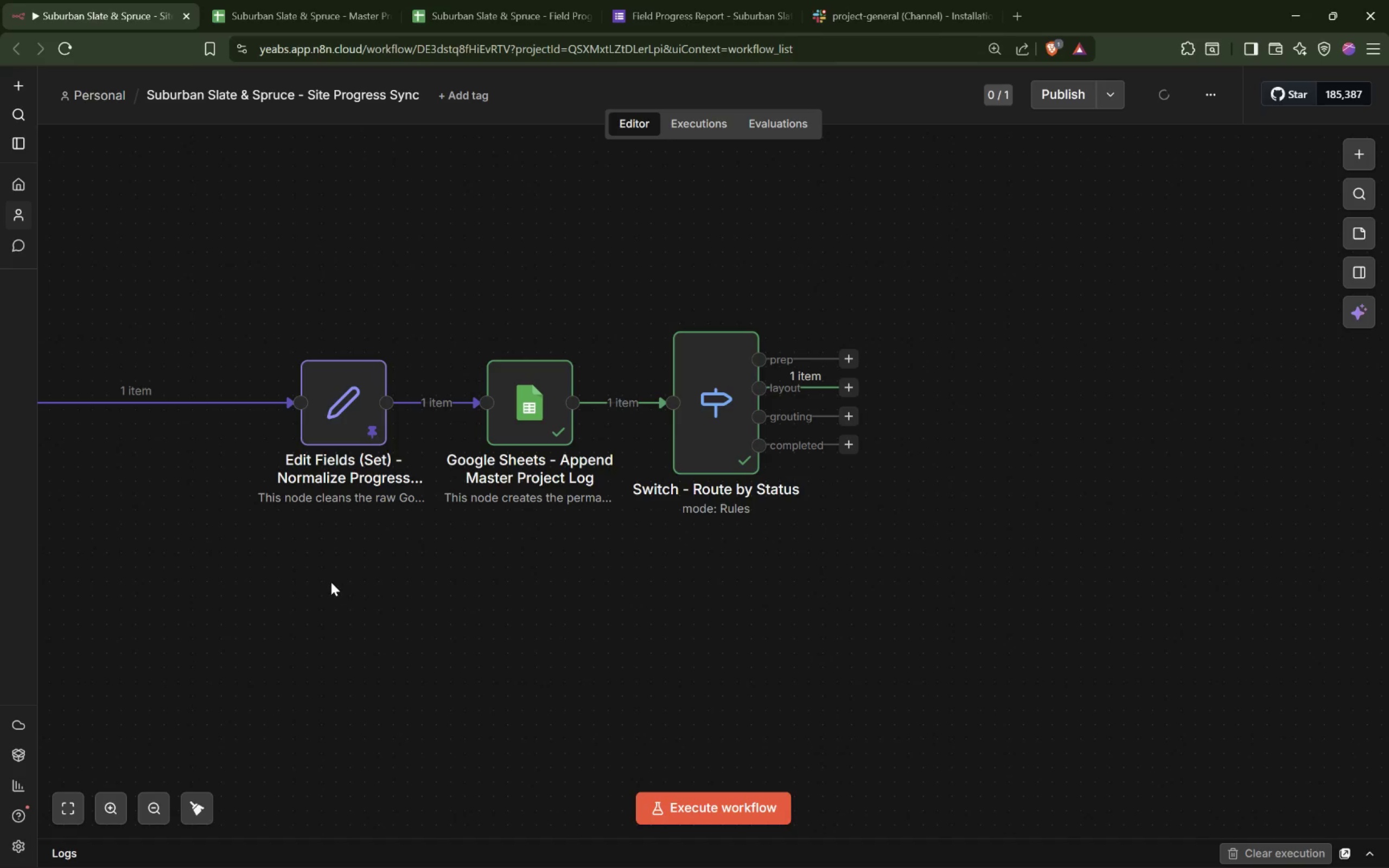 
hold_key(key=ShiftLeft, duration=0.61)
scroll: coordinate [340, 582], scroll_direction: up, amount: 5.0
 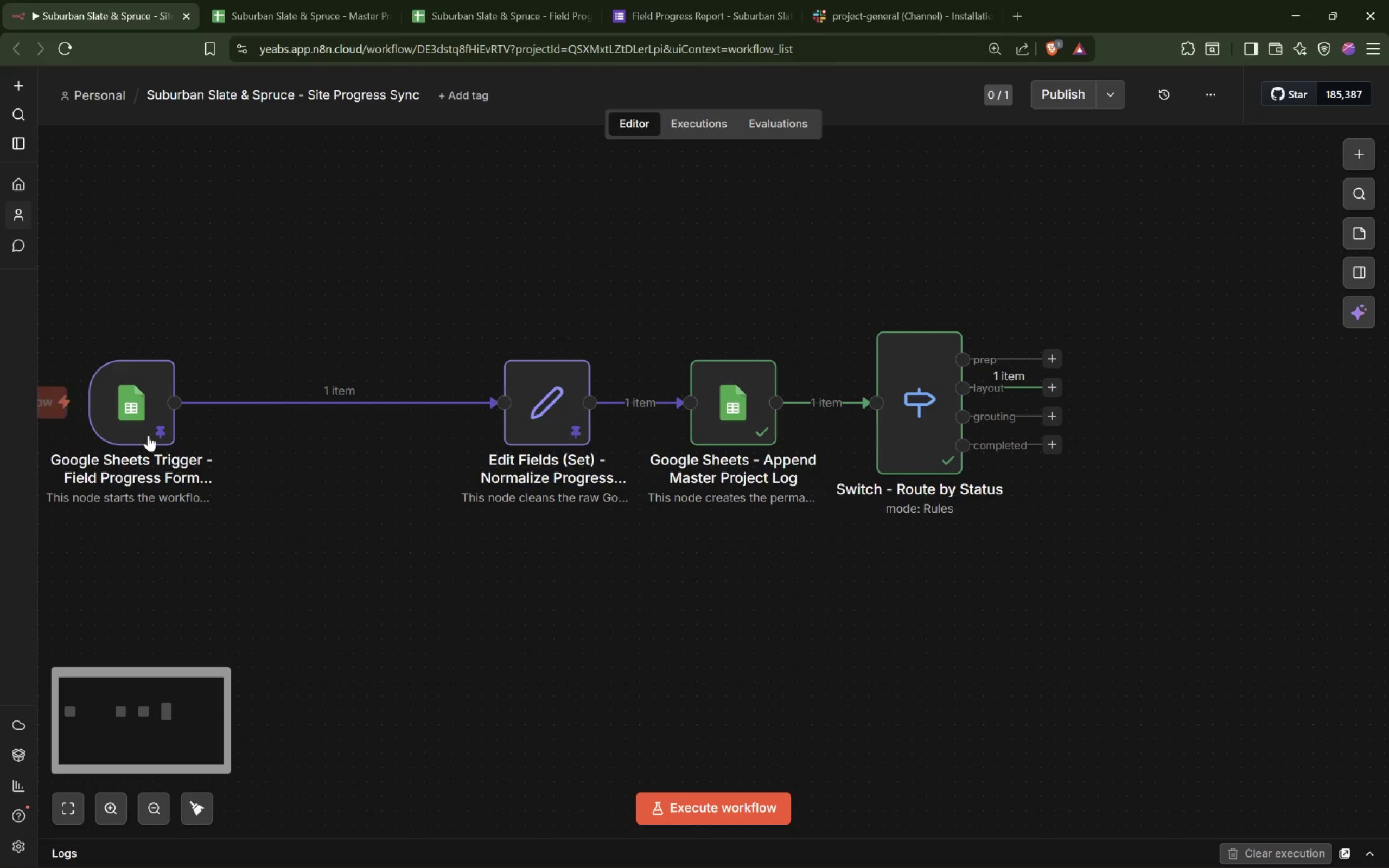 
left_click_drag(start_coordinate=[114, 402], to_coordinate=[327, 405])
 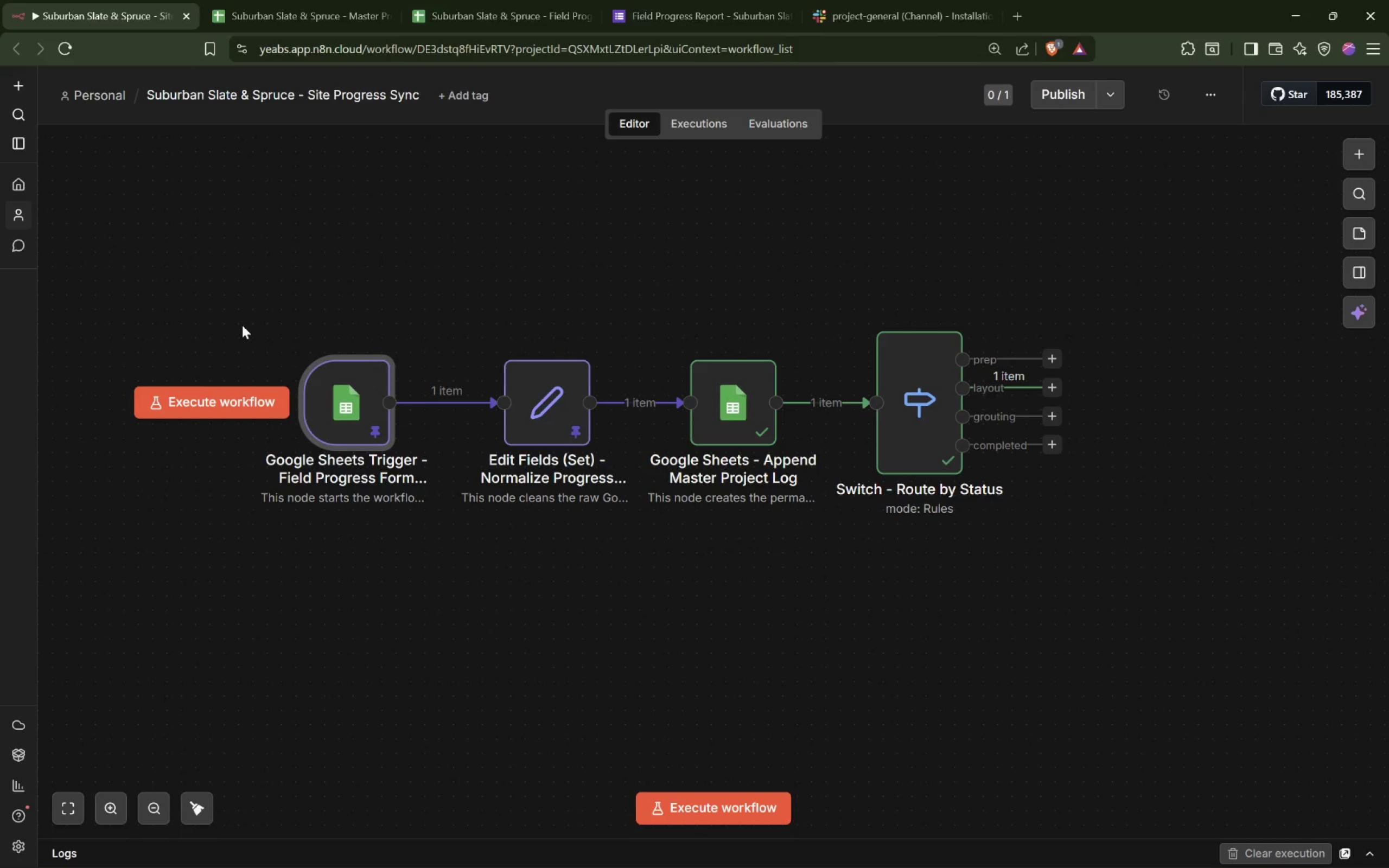 
left_click_drag(start_coordinate=[237, 320], to_coordinate=[1241, 704])
 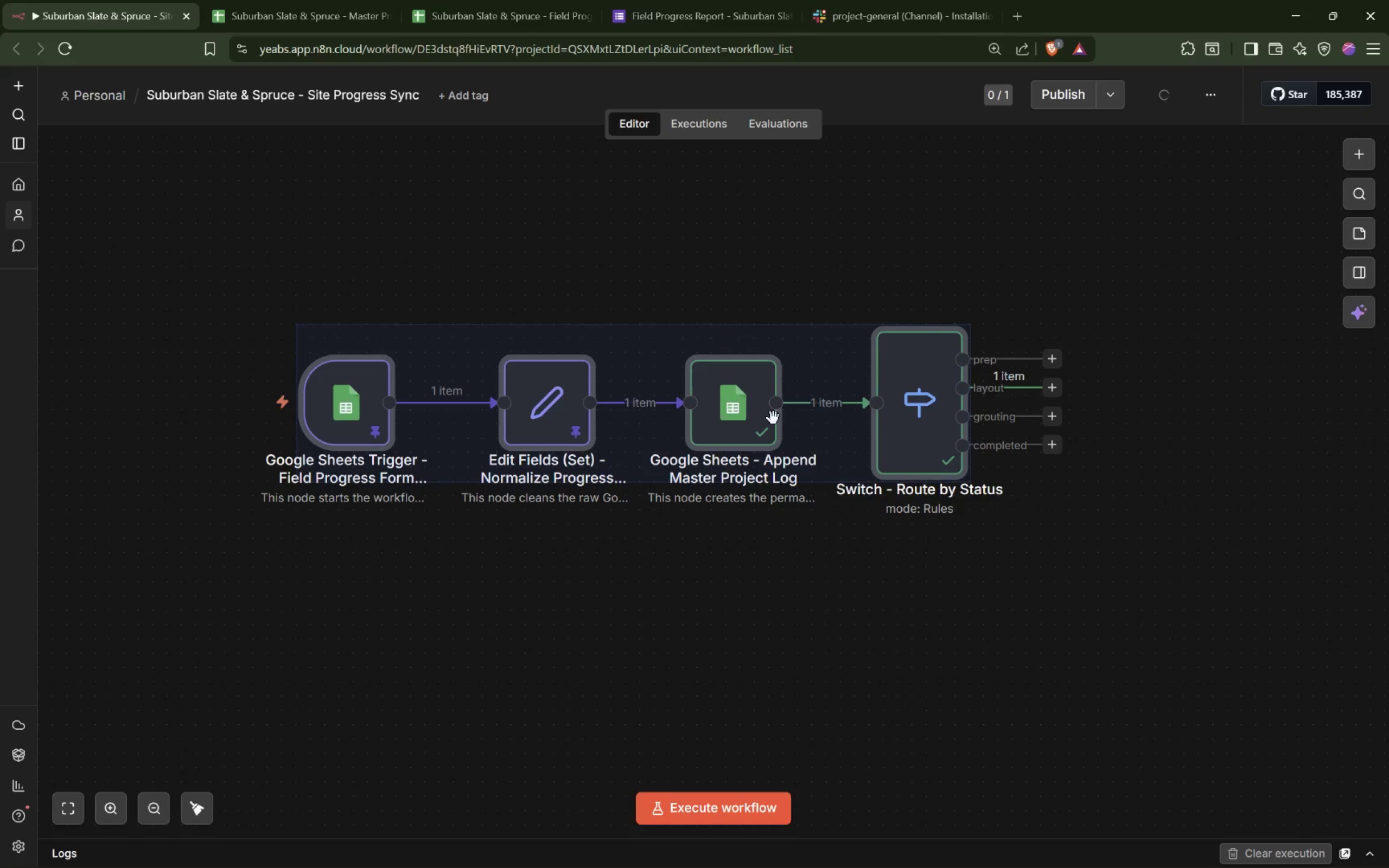 
left_click_drag(start_coordinate=[851, 429], to_coordinate=[86, 437])
 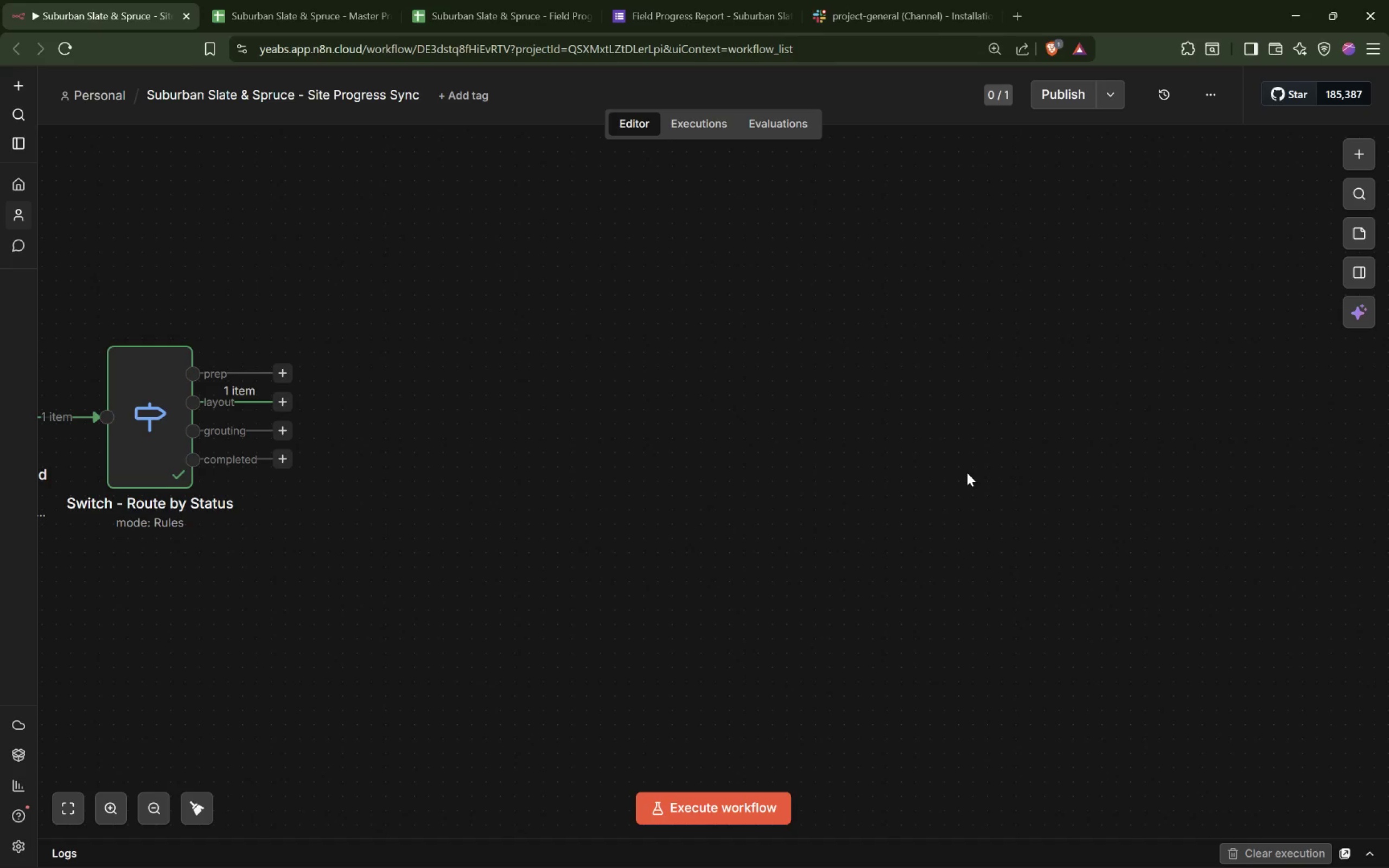 
wait(6.71)
 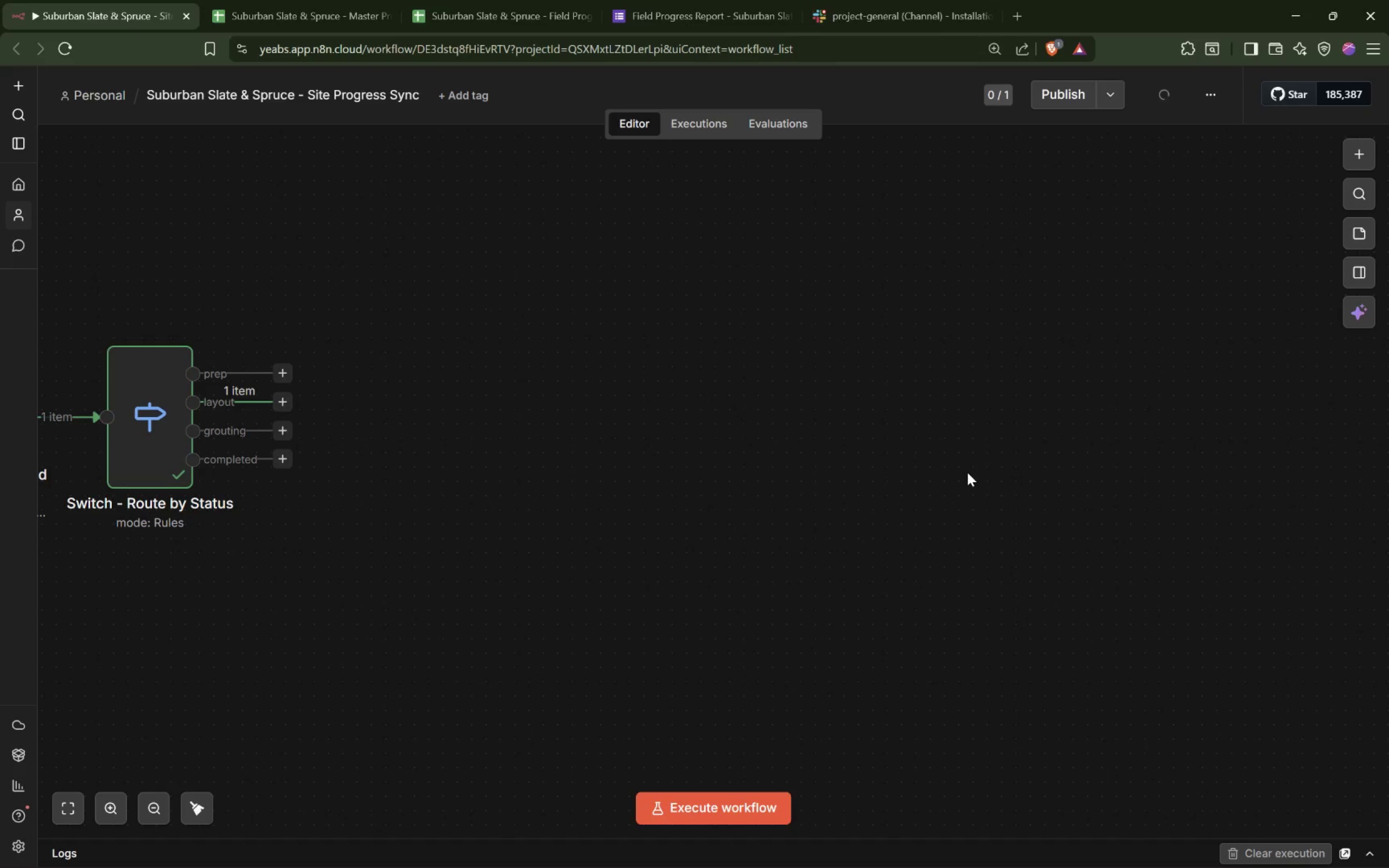 
left_click_drag(start_coordinate=[287, 367], to_coordinate=[317, 188])
 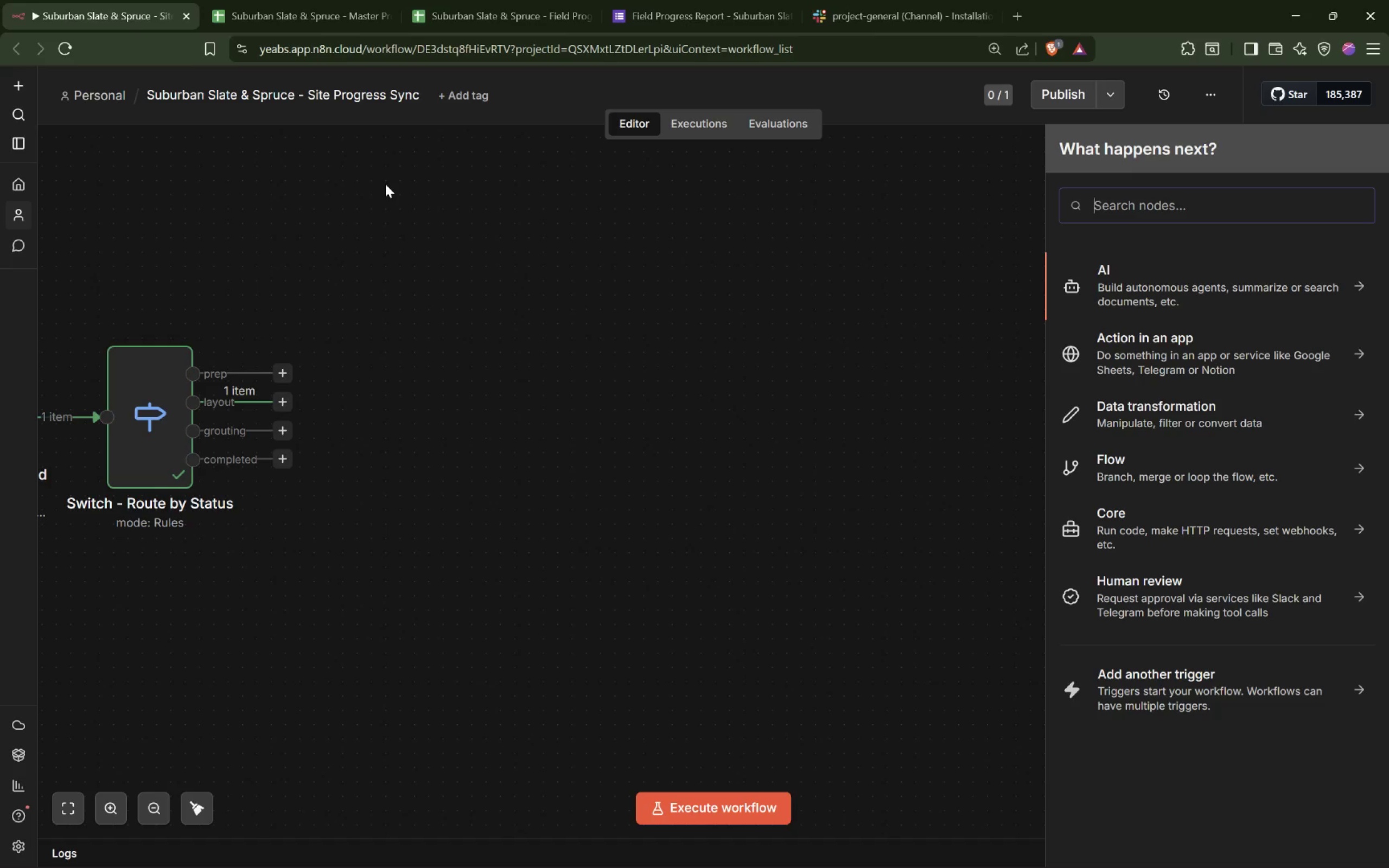 
type(Salck)
key(Backspace)
key(Backspace)
key(Backspace)
key(Backspace)
type(lack)
 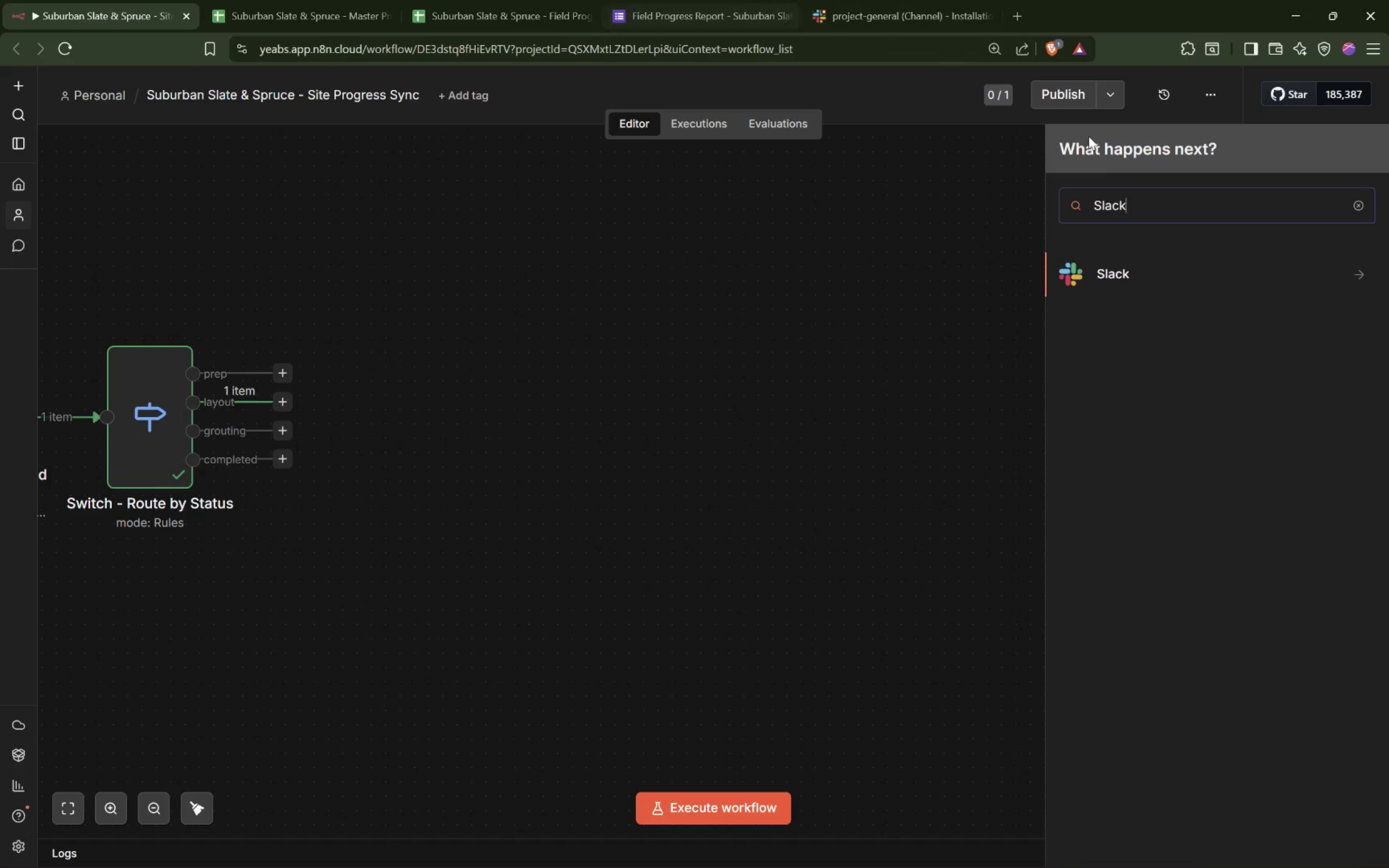 
left_click([1159, 283])
 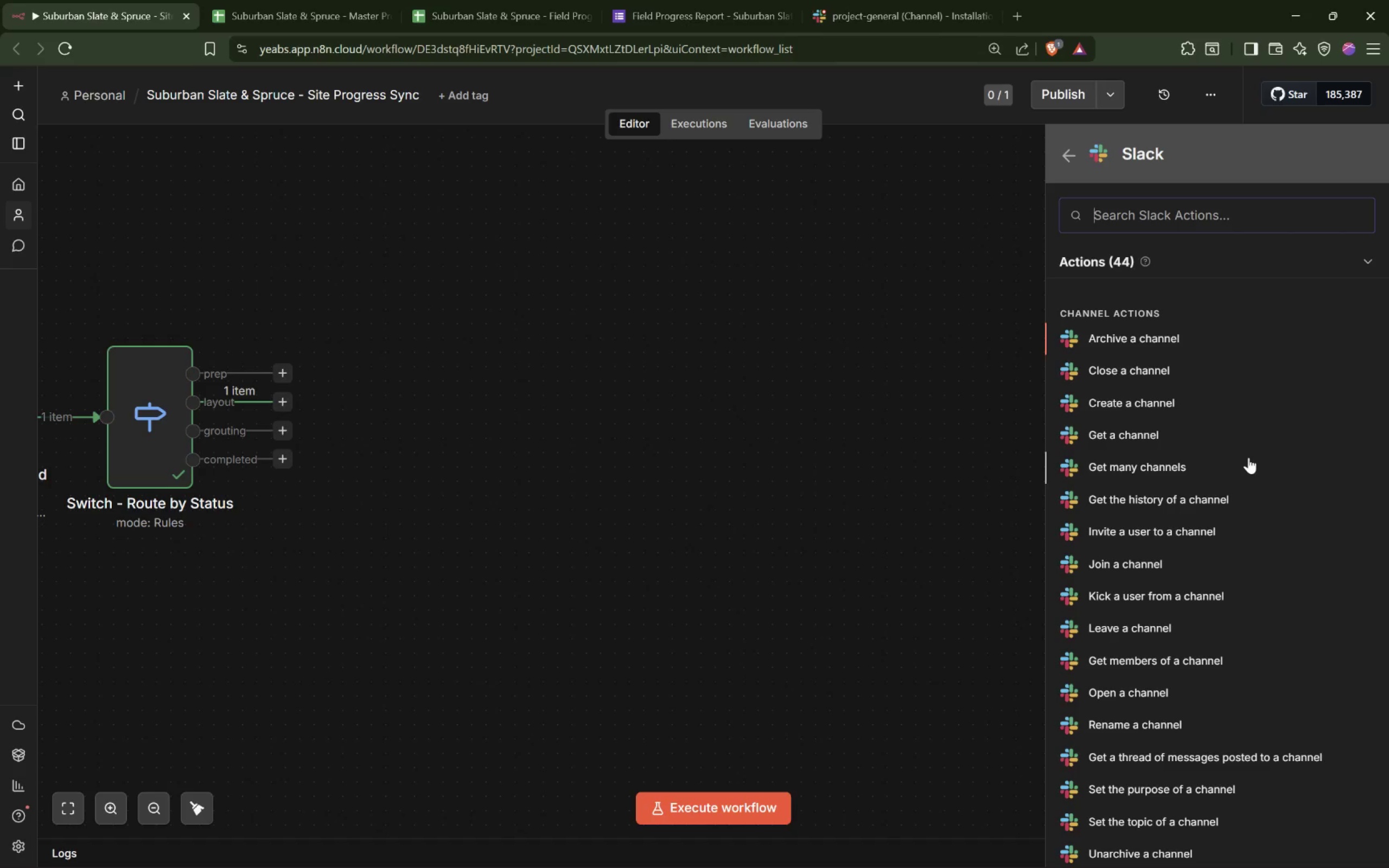 
wait(10.46)
 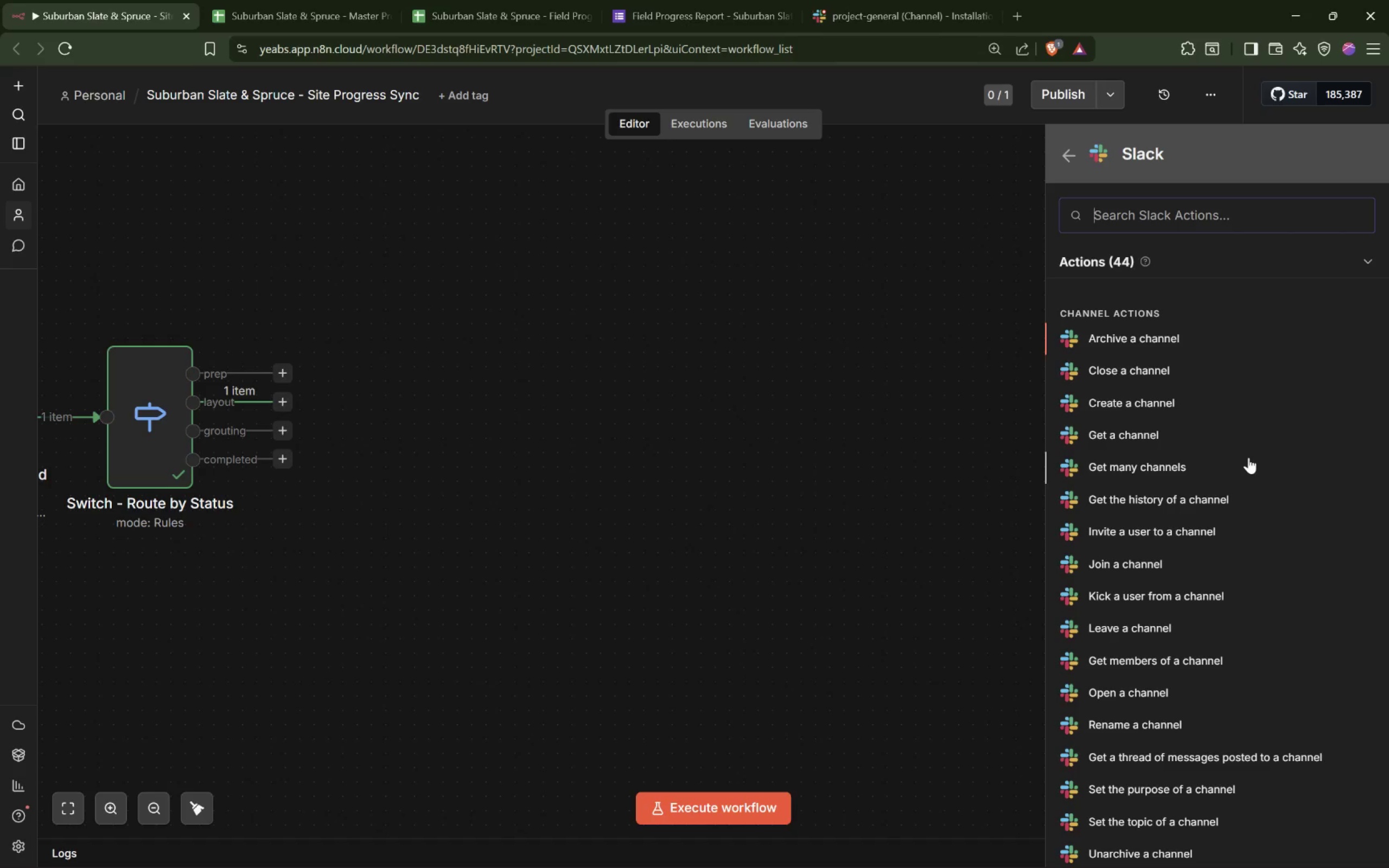 
scroll: coordinate [1163, 591], scroll_direction: down, amount: 6.0
 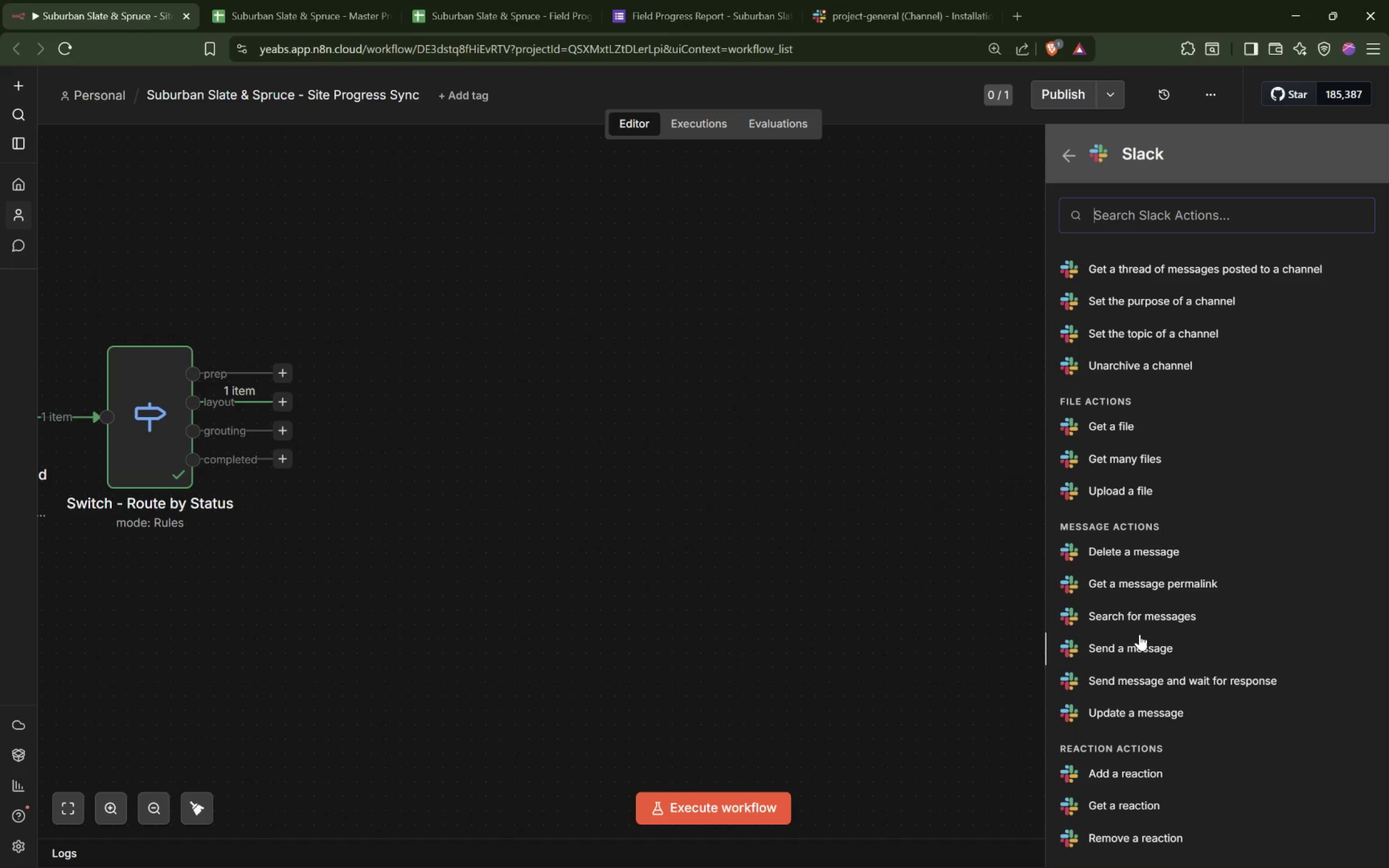 
left_click([1138, 640])
 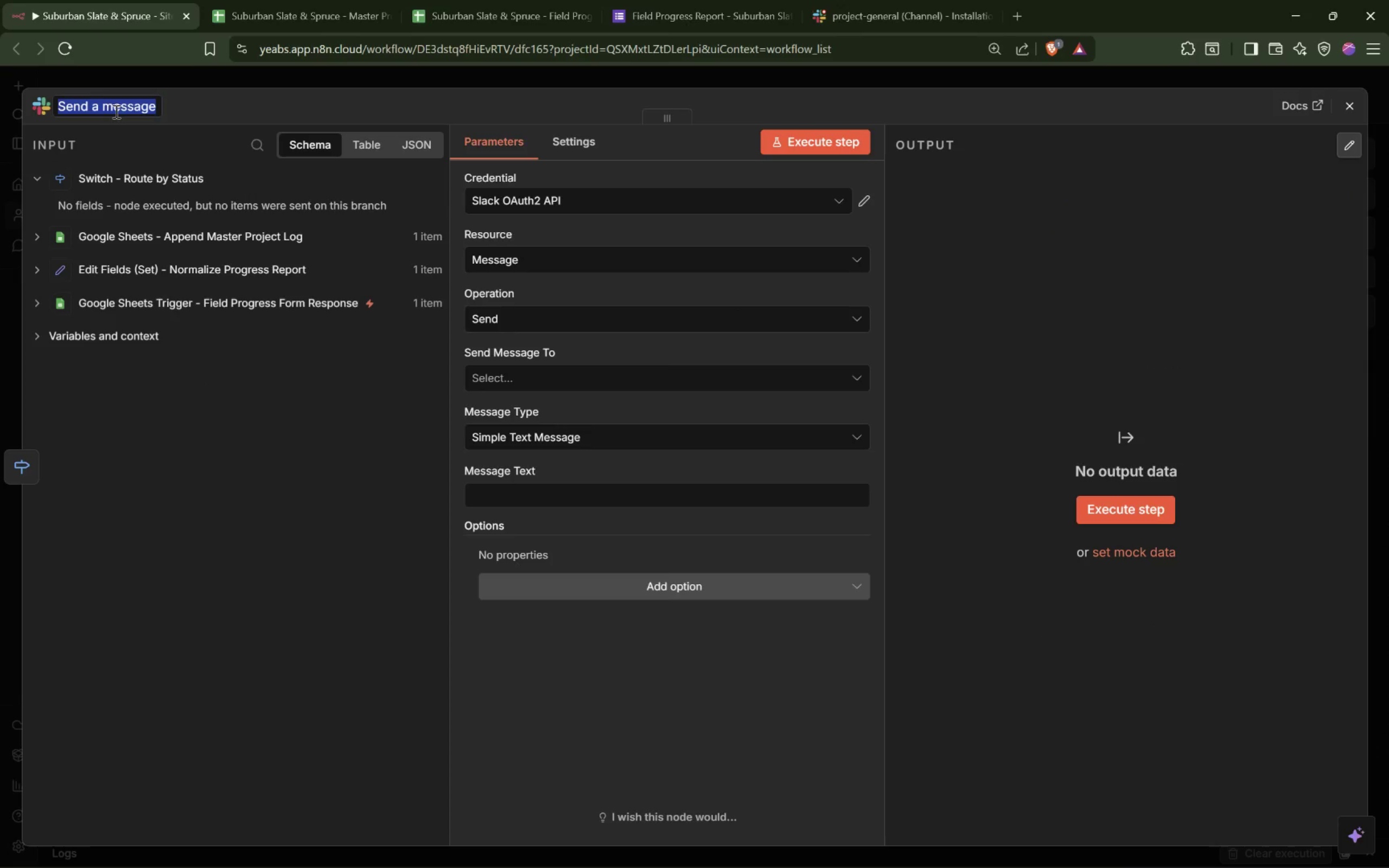 
wait(7.21)
 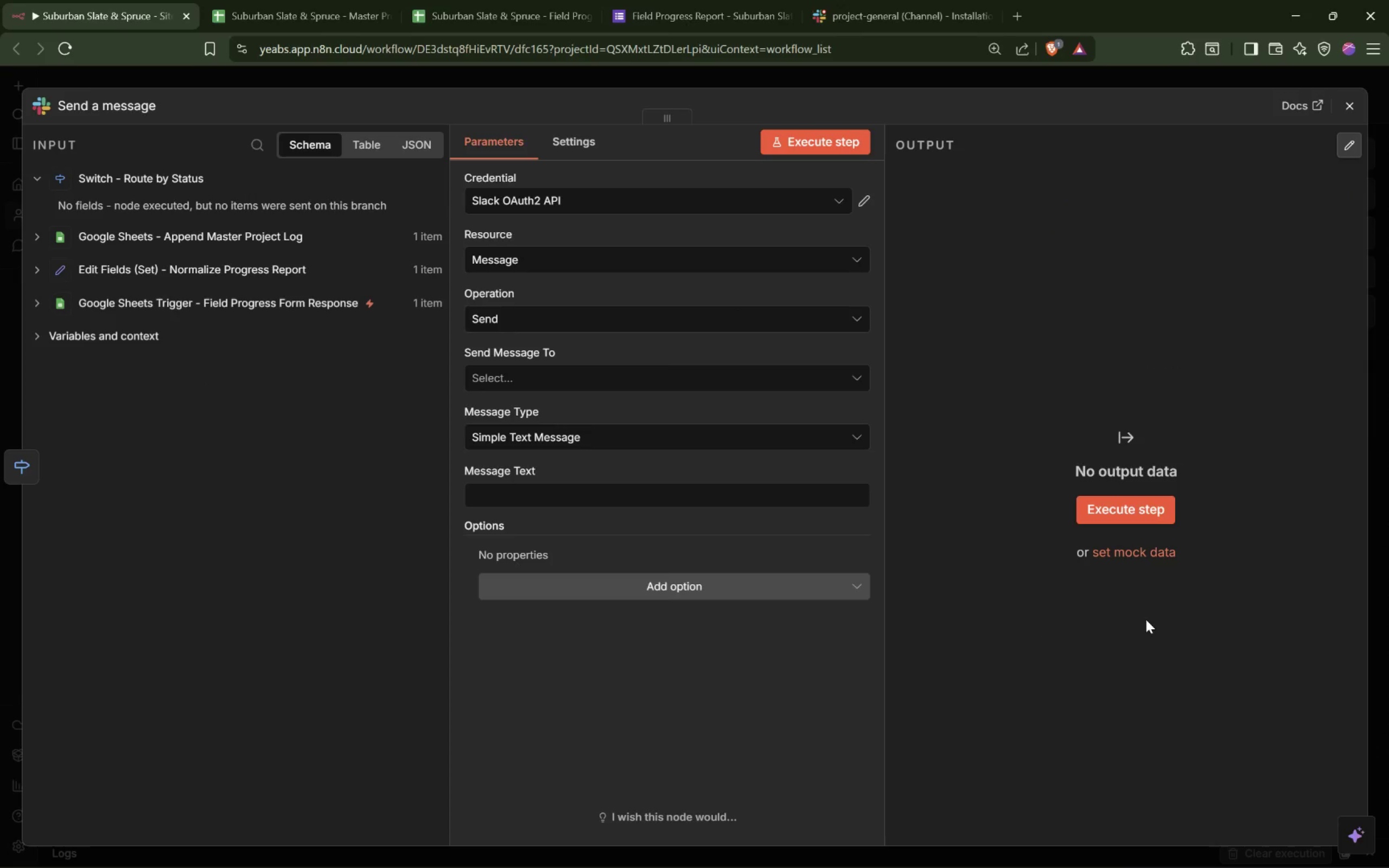 
type(Slack - Field Ops Prep Alert)
 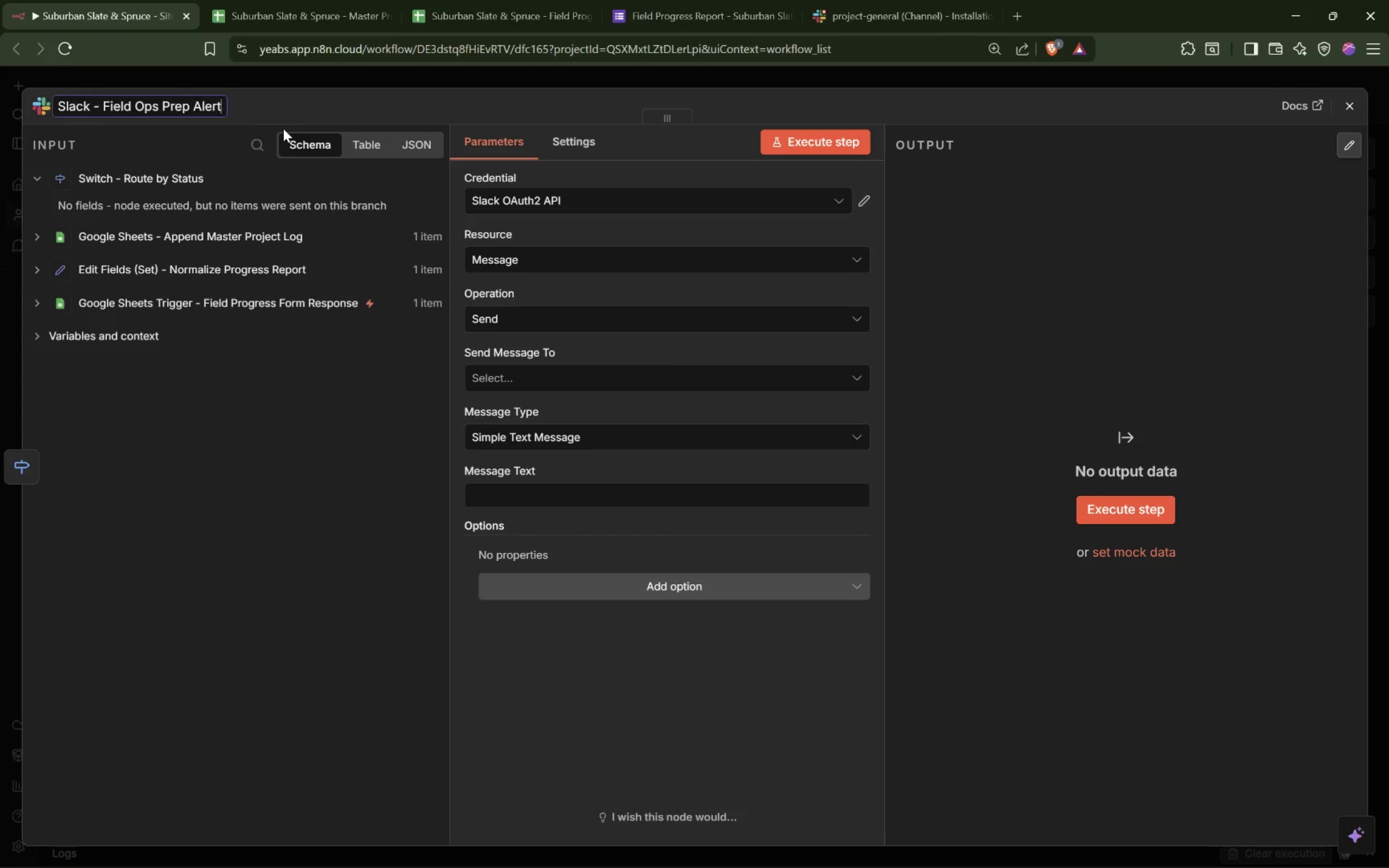 
key(Enter)
 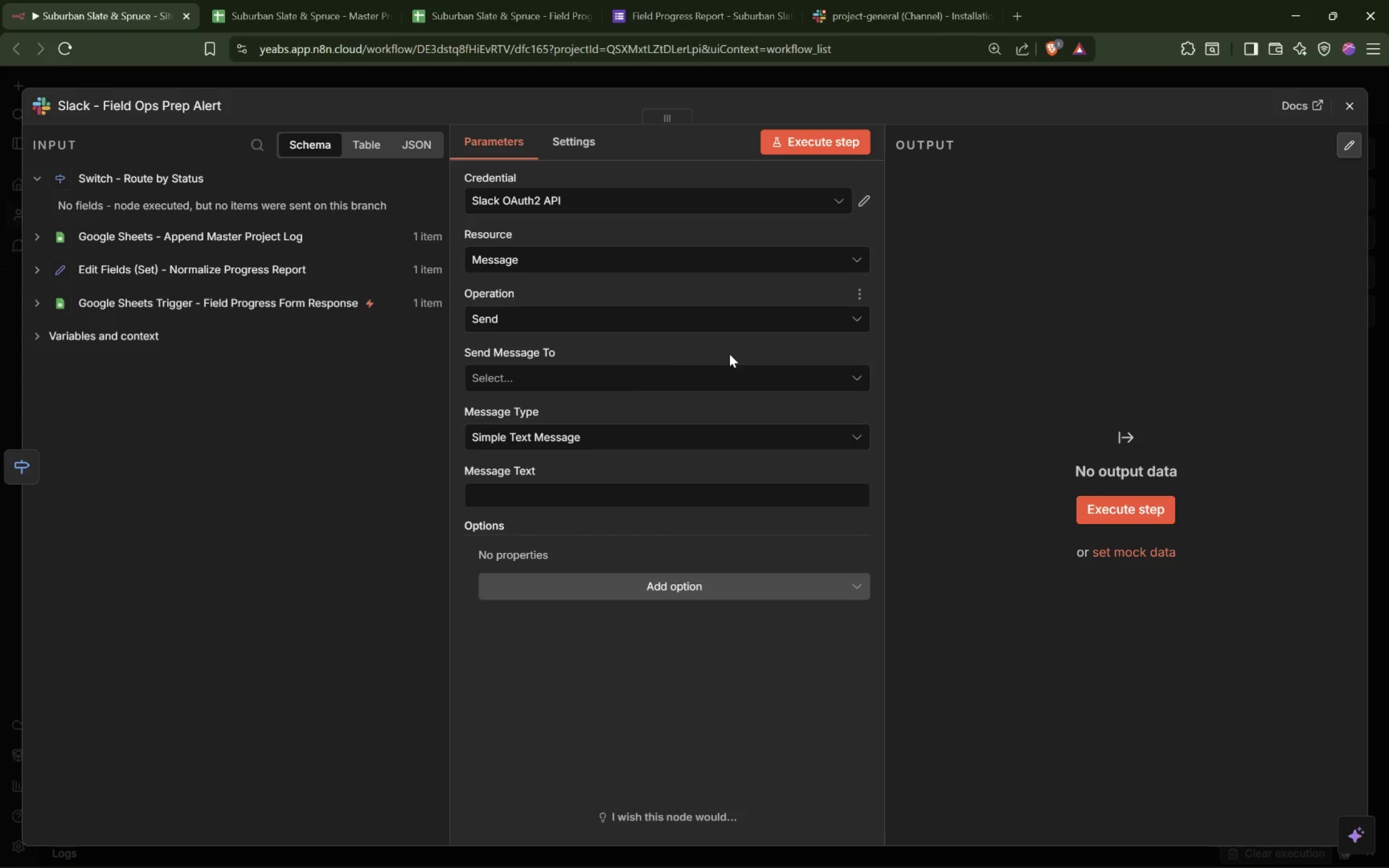 
left_click([600, 375])
 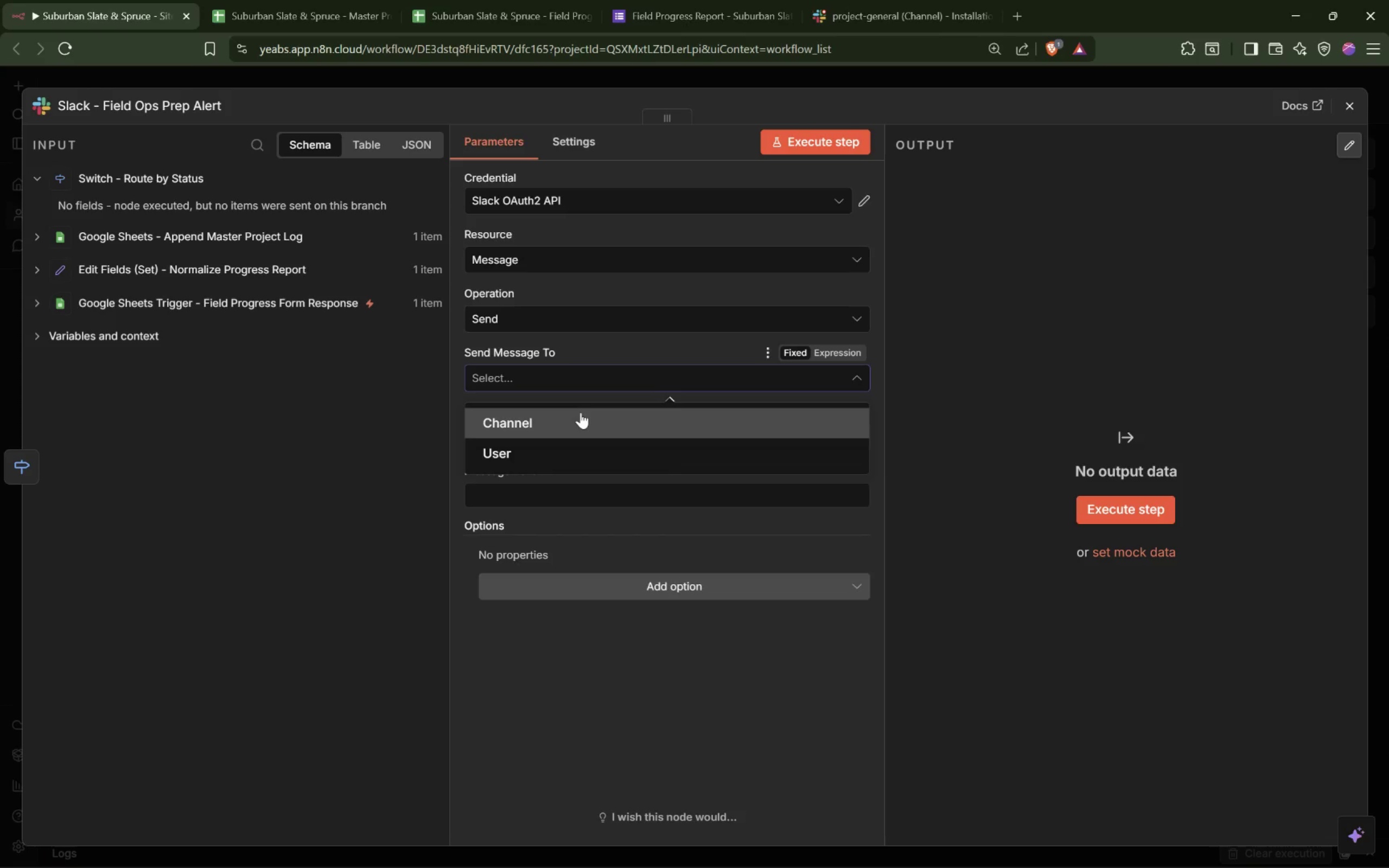 
left_click([579, 415])
 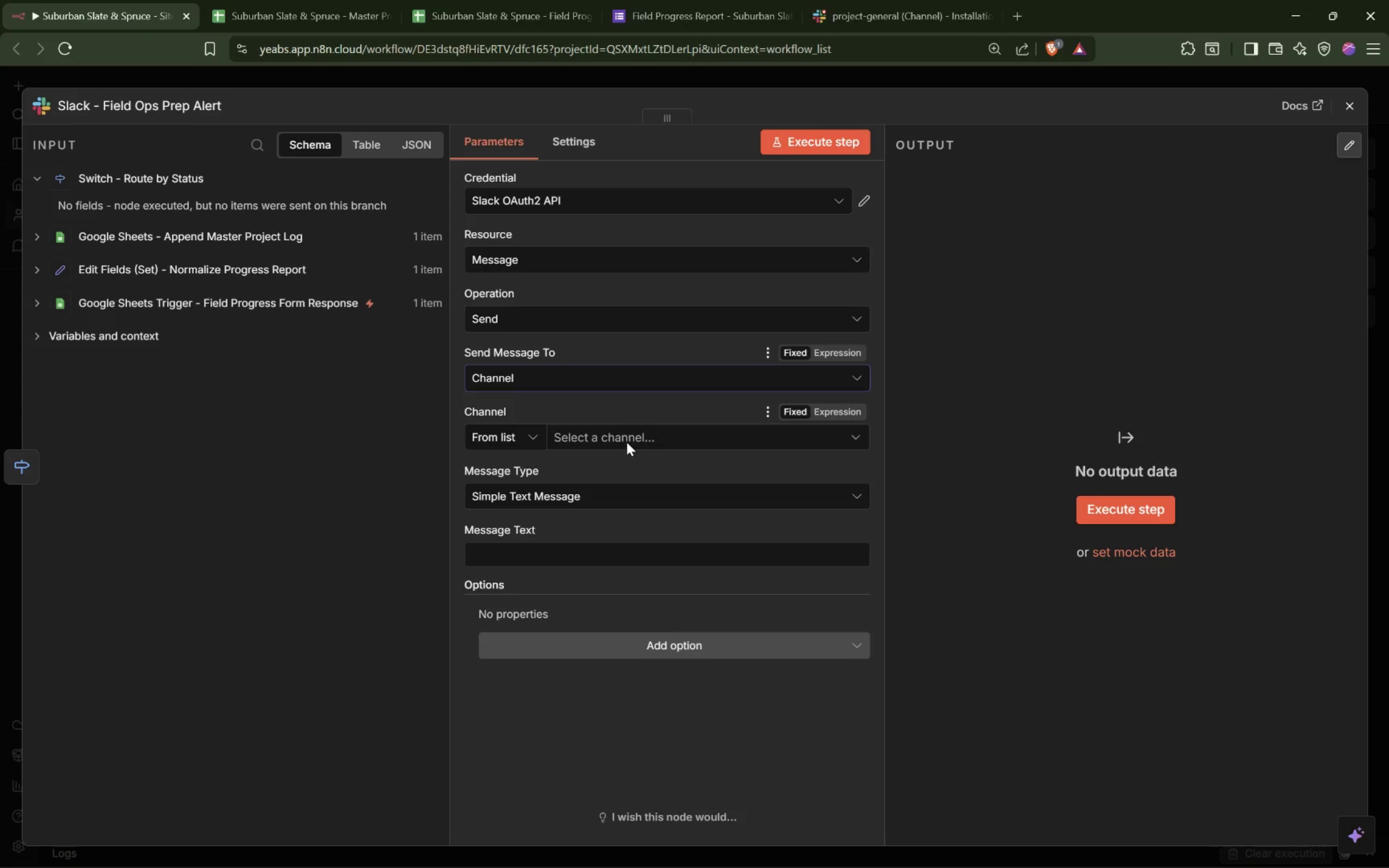 
left_click([632, 439])
 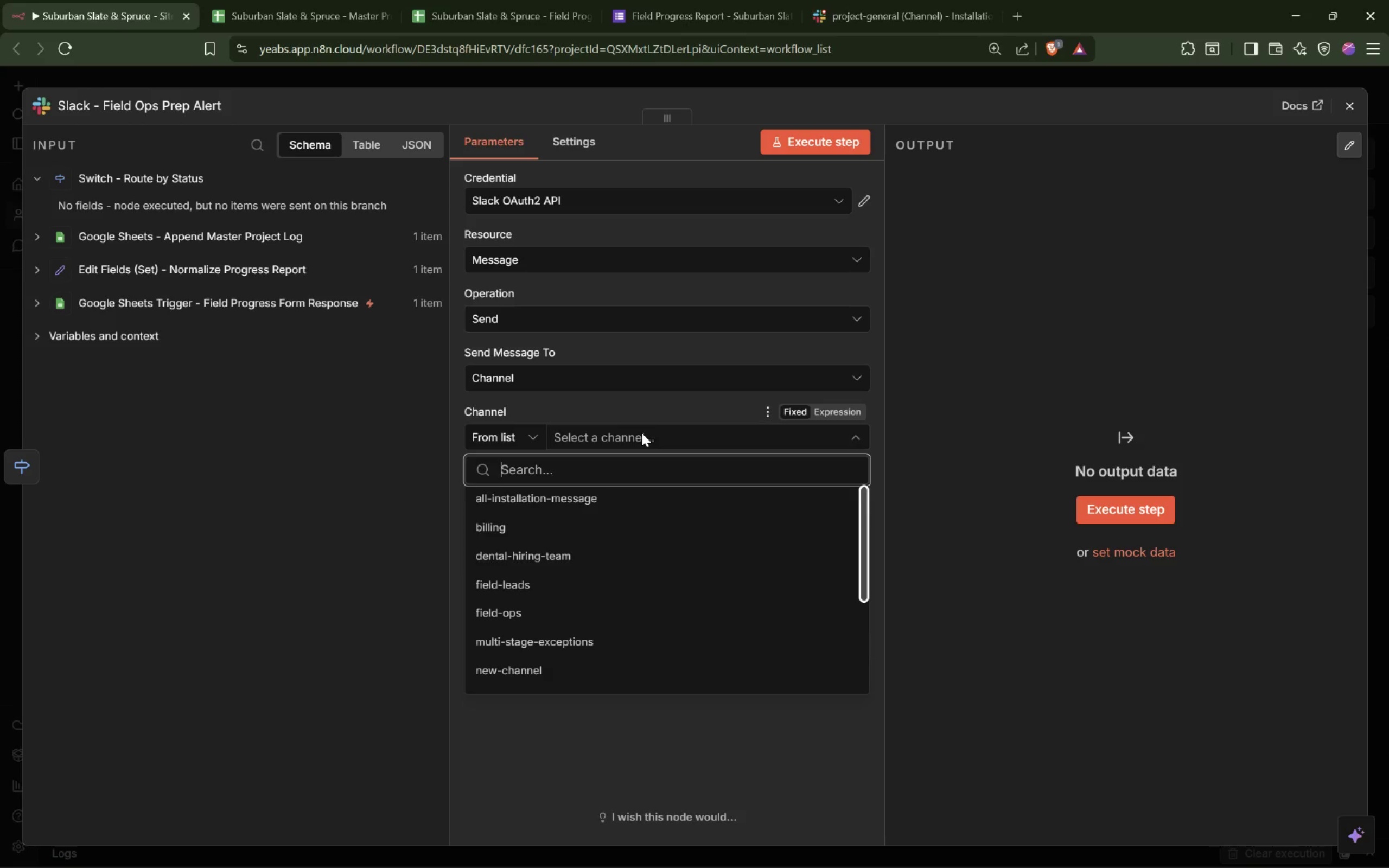 
wait(11.42)
 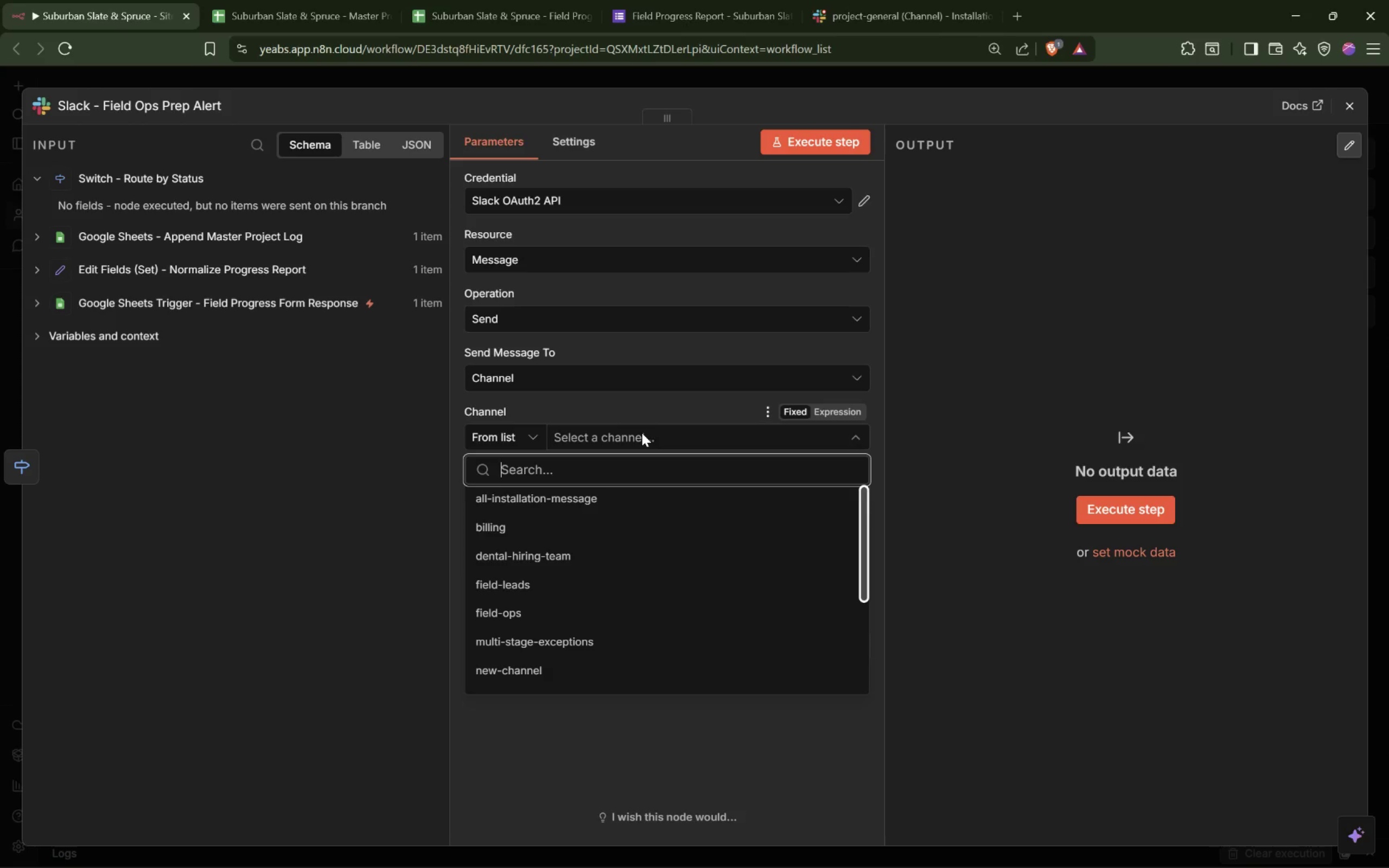 
left_click([521, 609])
 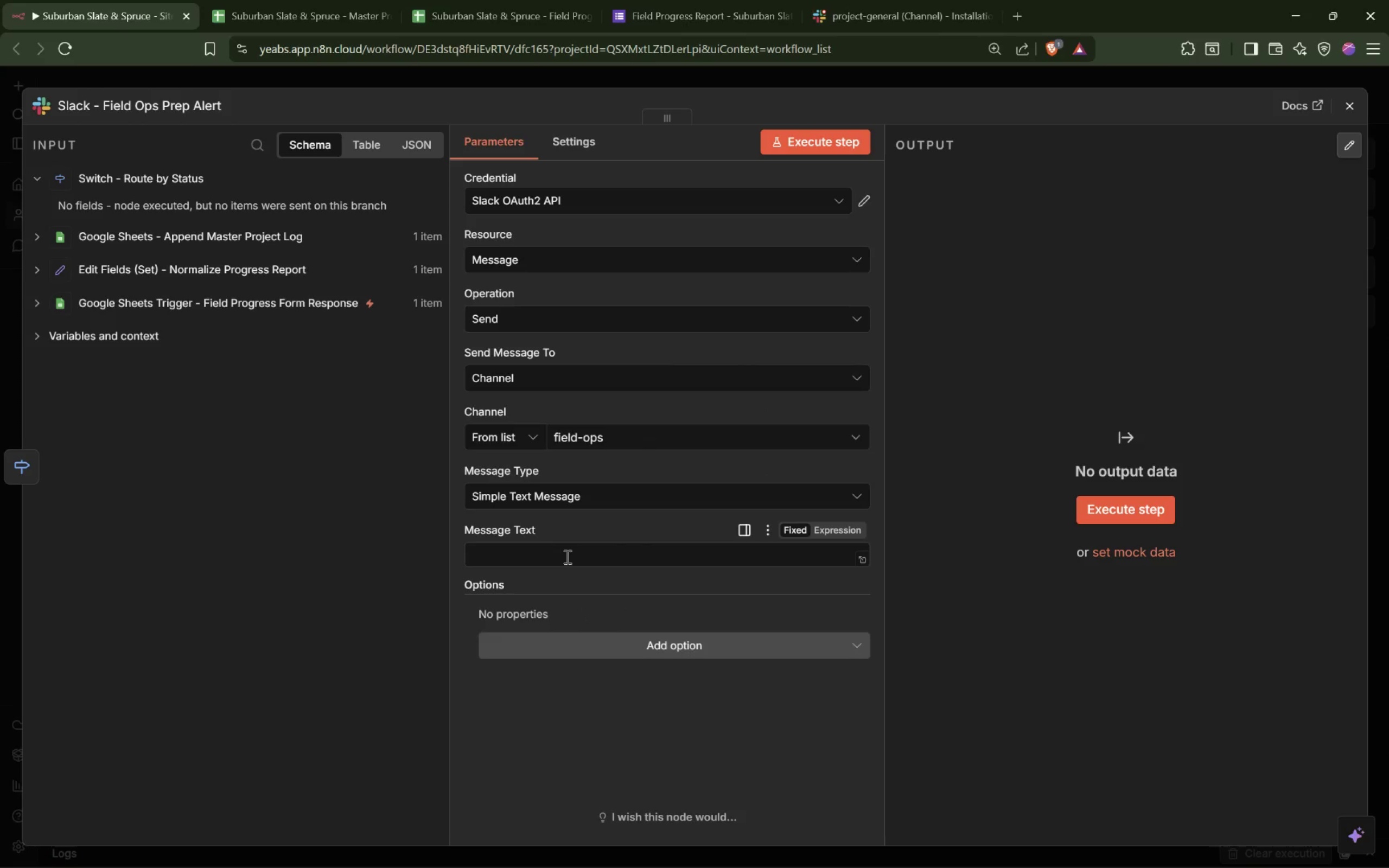 
wait(11.36)
 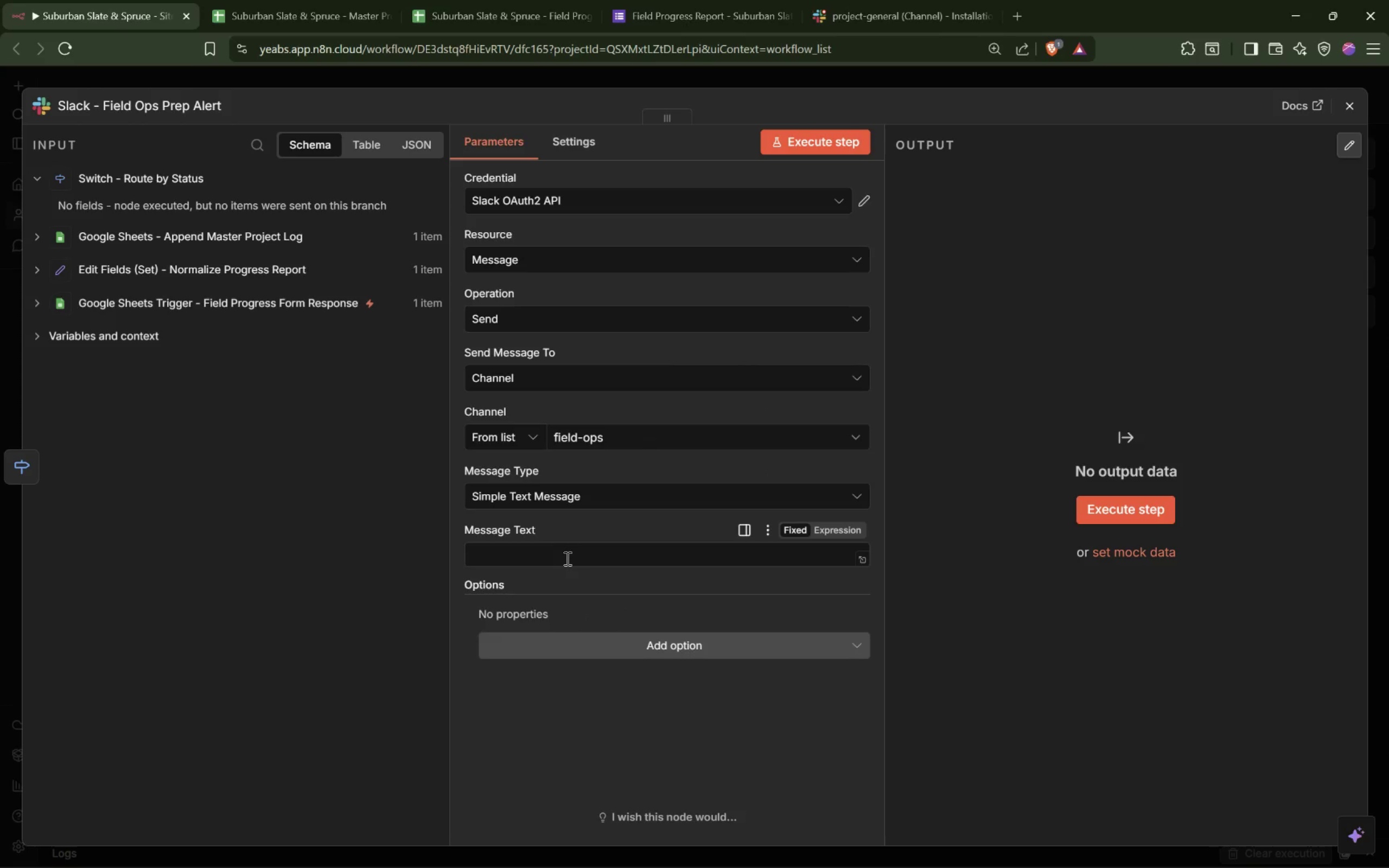 
type(**)
 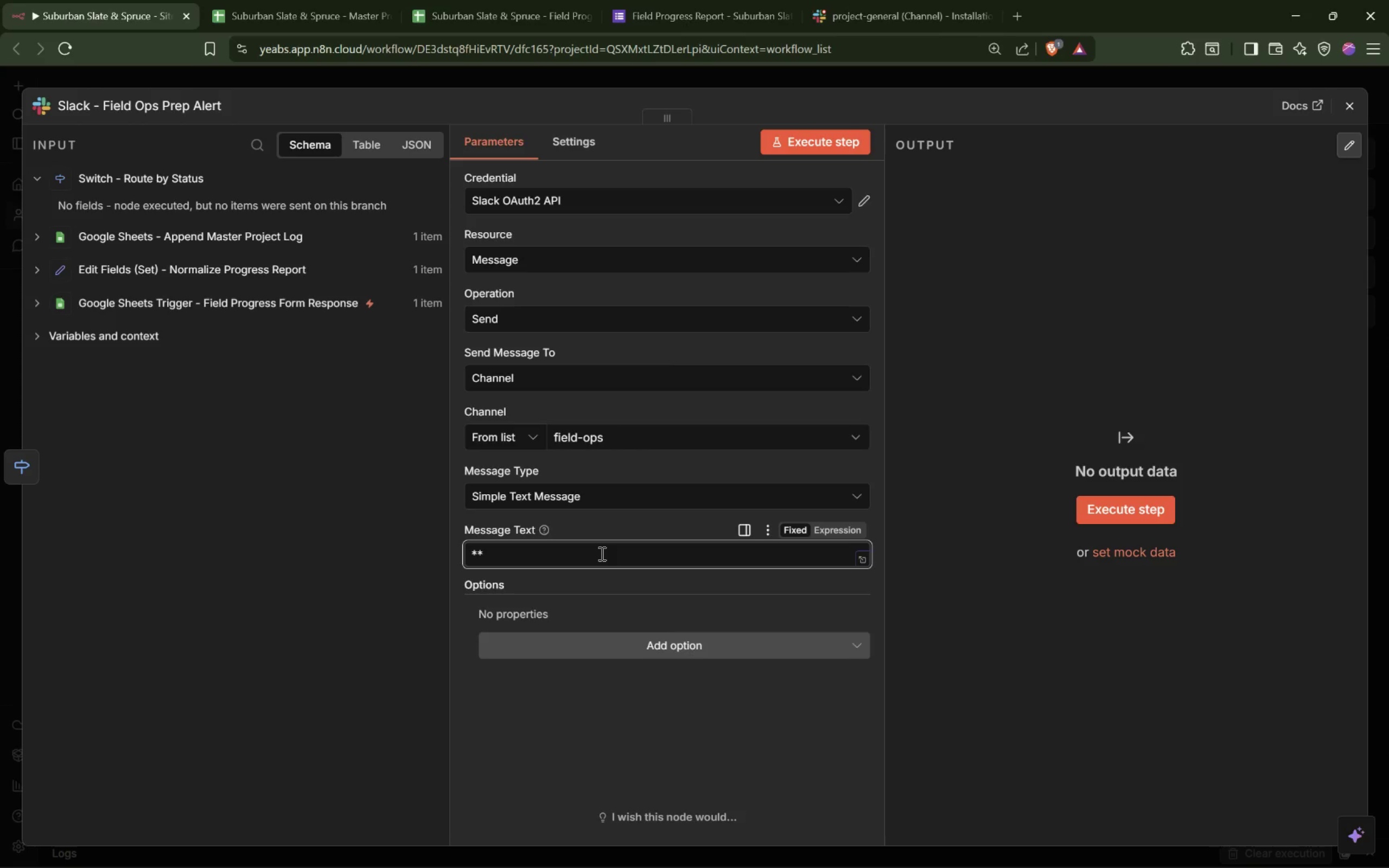 
key(ArrowLeft)
 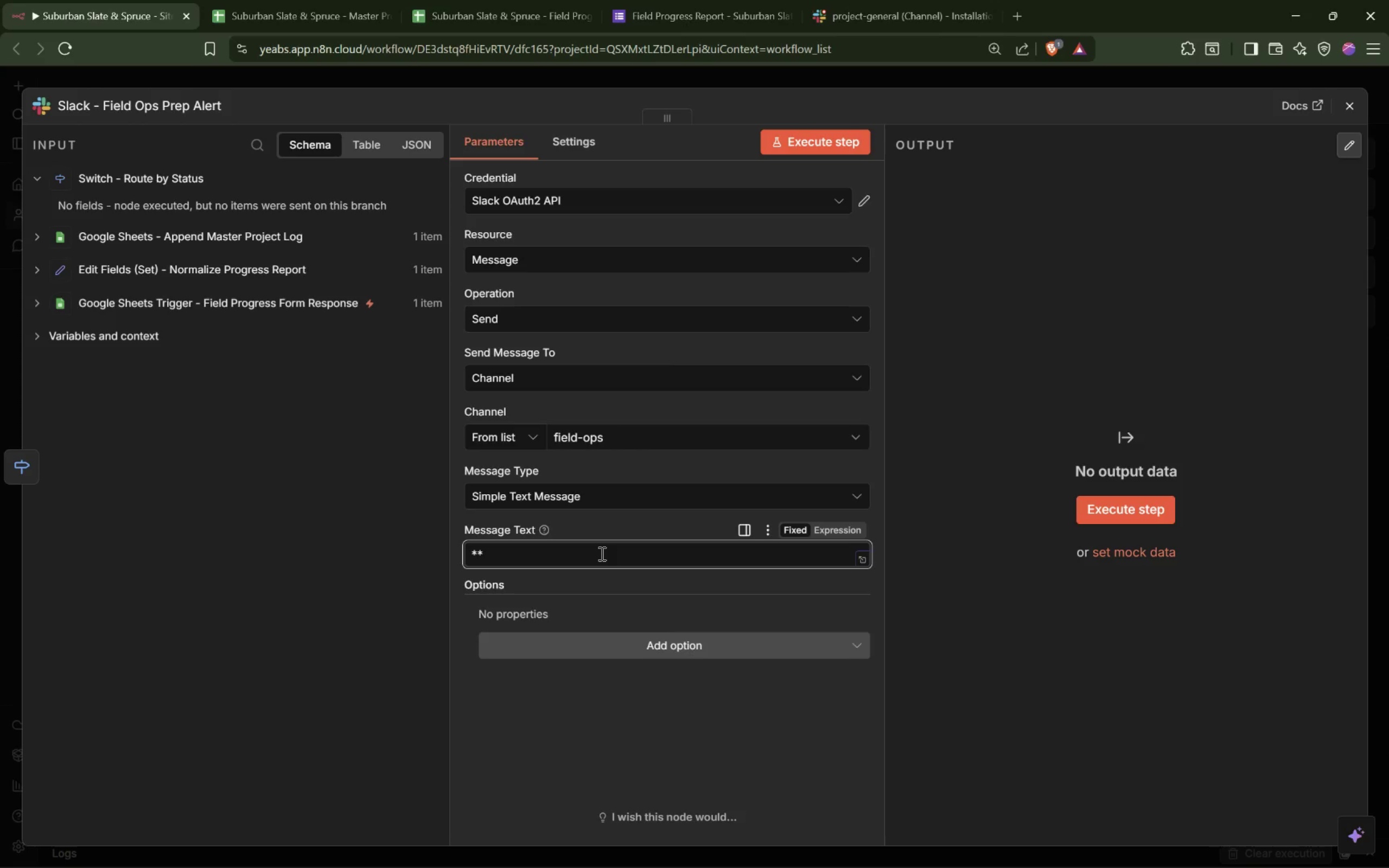 
type(Field Progress Update[End])
 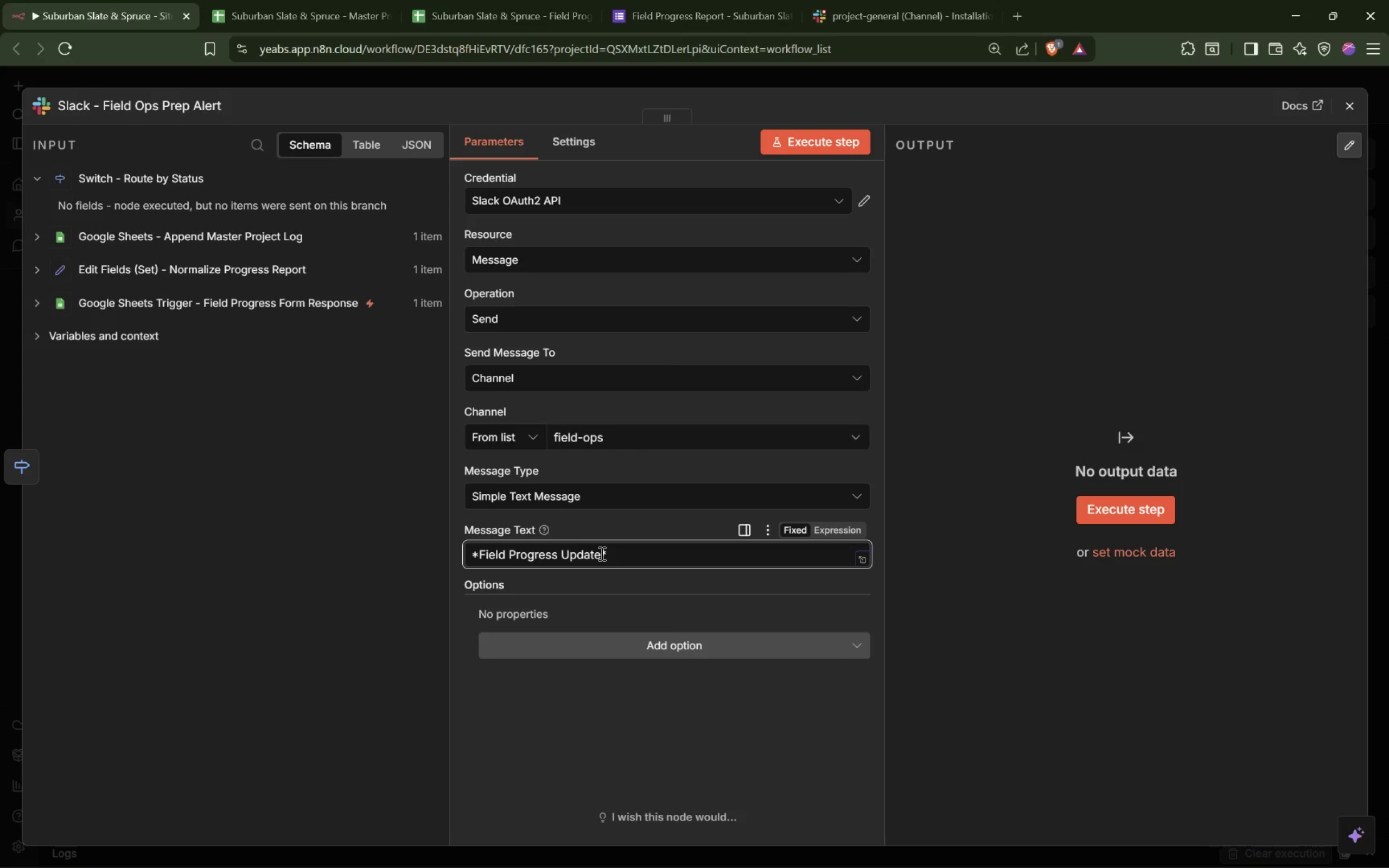 
key(Enter)
 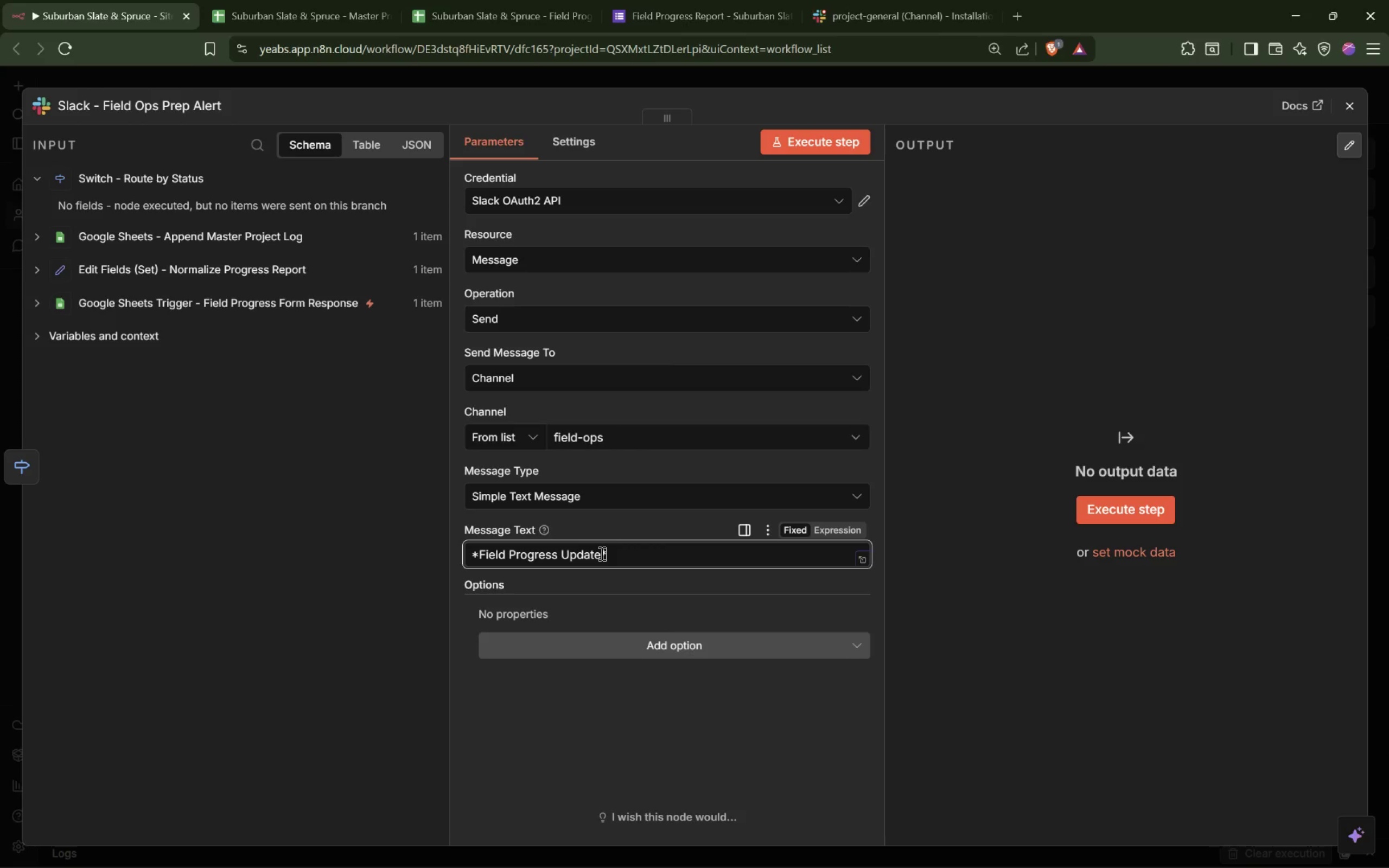 
key(Shift+Quote)
 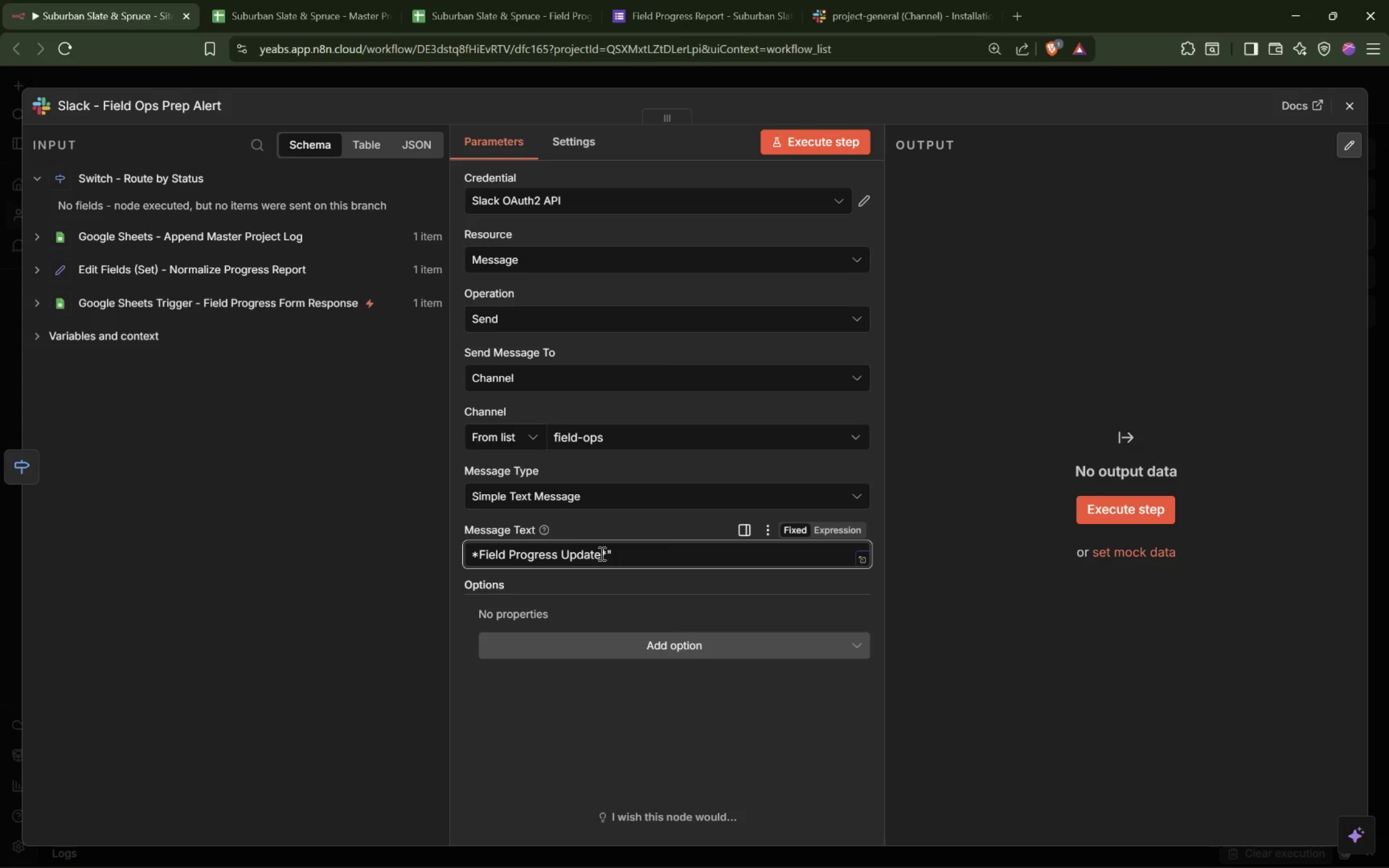 
key(Backspace)
 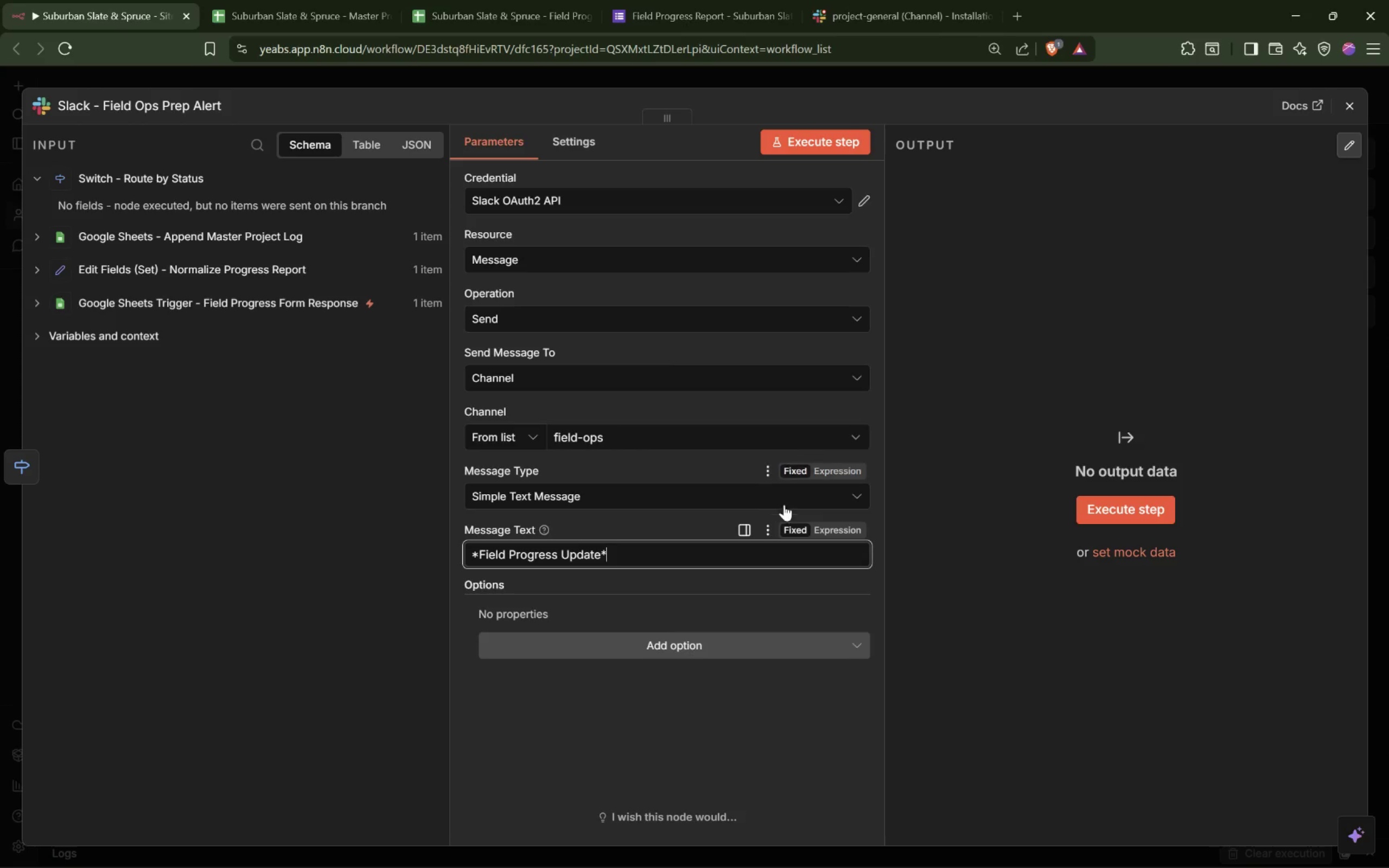 
left_click([838, 533])
 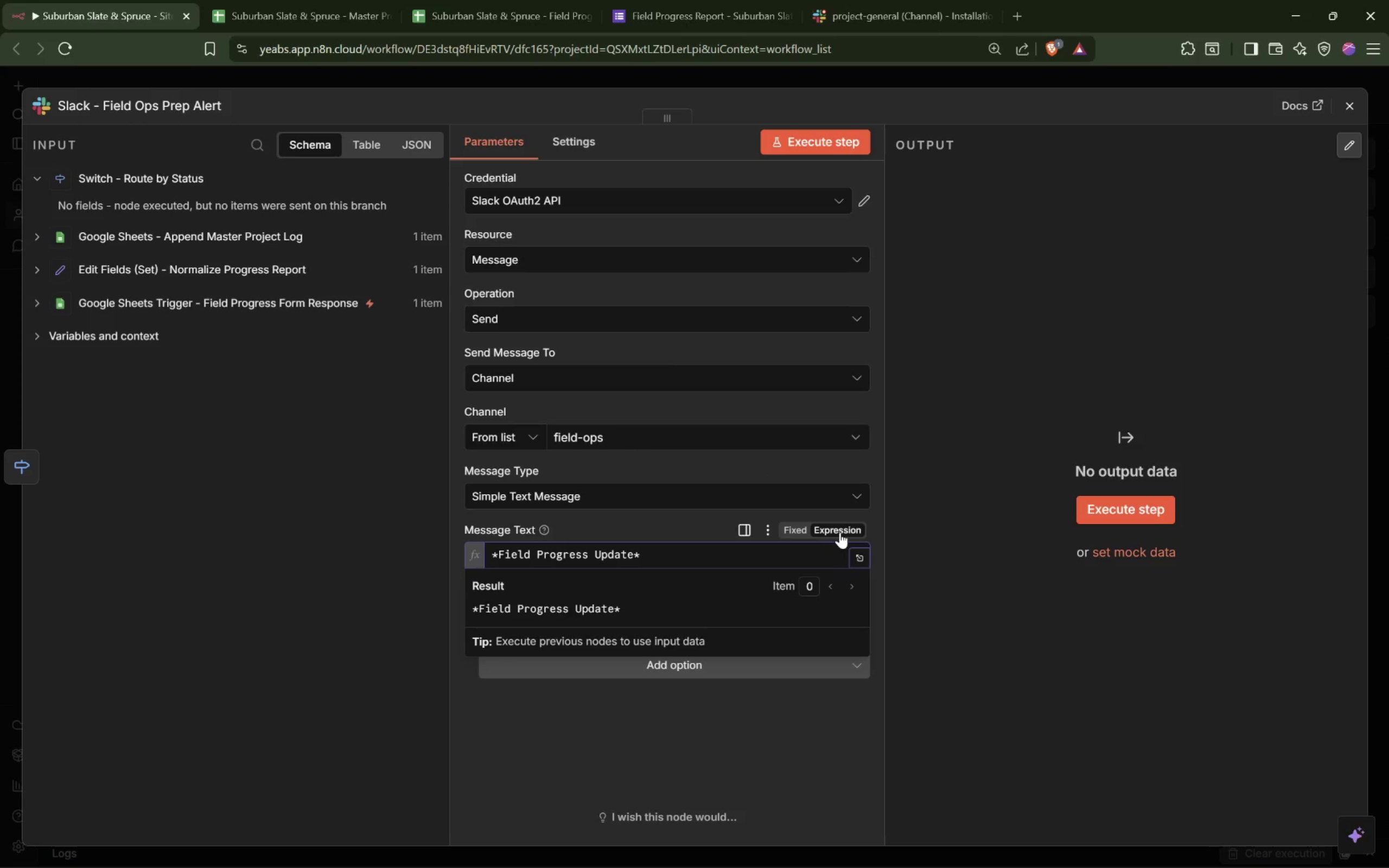 
key(Enter)
 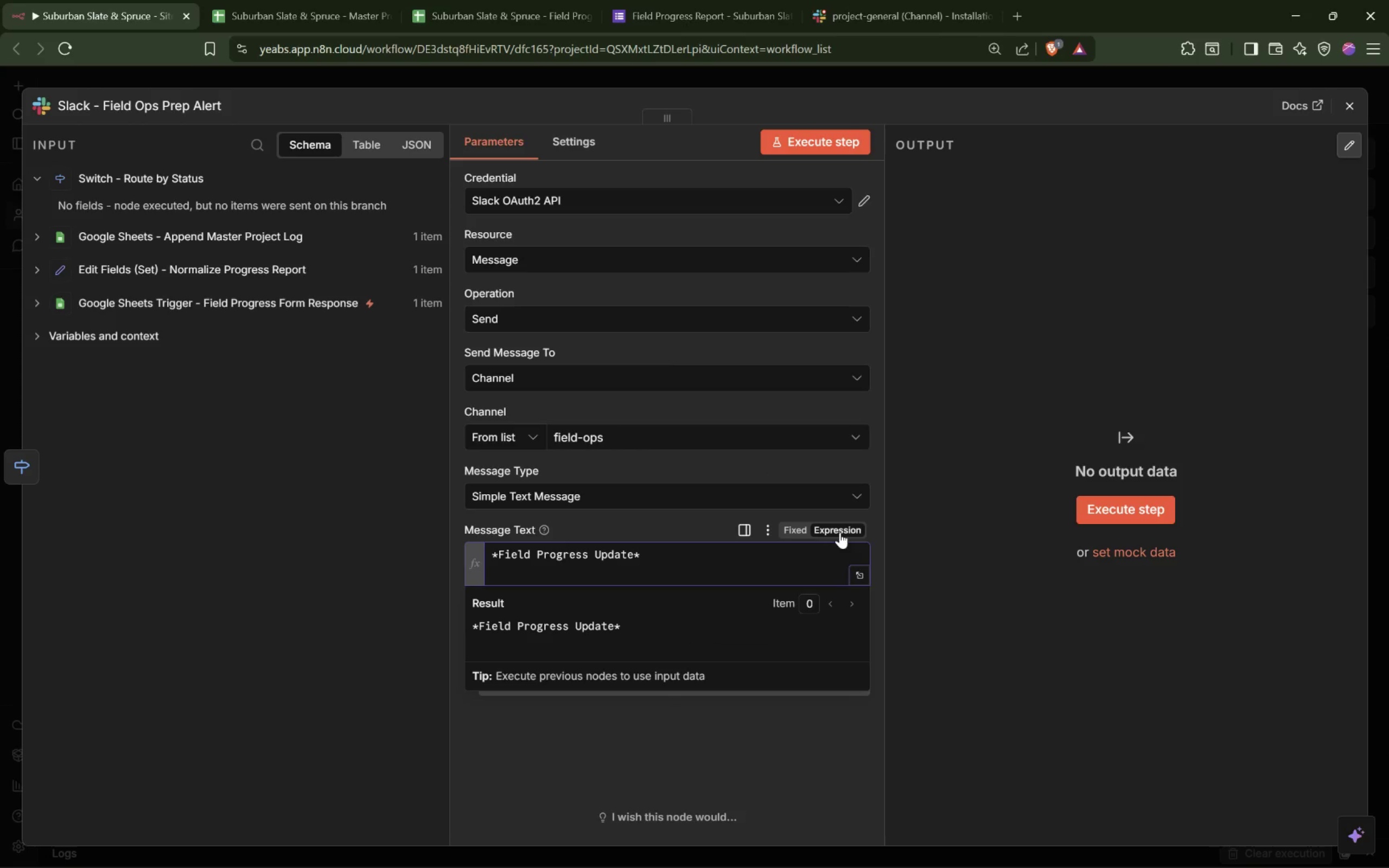 
type(*Project*:)
key(Backspace)
 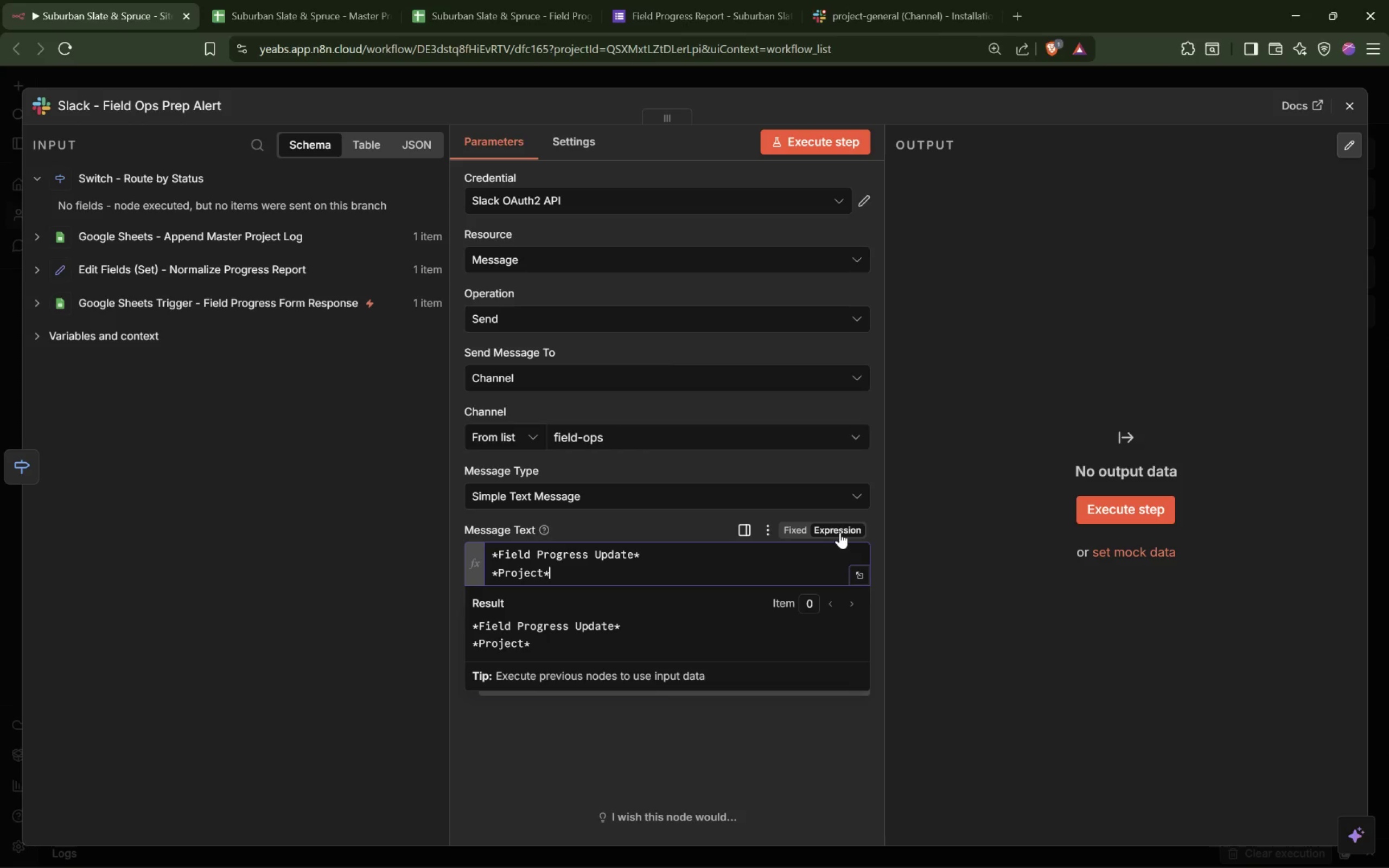 
key(ArrowLeft)
 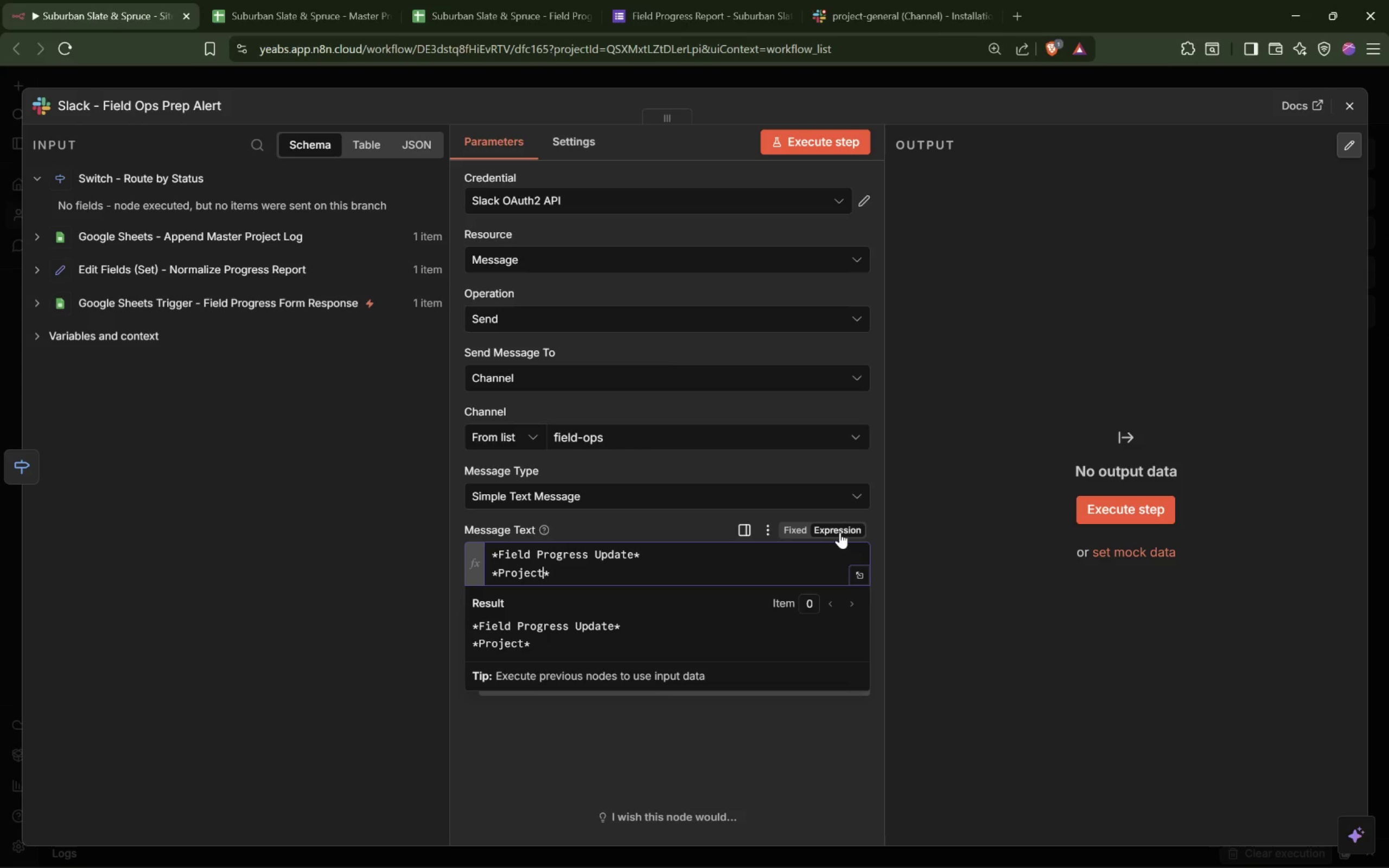 
type(: )
key(Backspace)
type([End] {{)
key(Tab)
type(.prjoe)
key(Backspace)
key(Backspace)
key(Backspace)
type(oject_name[End])
 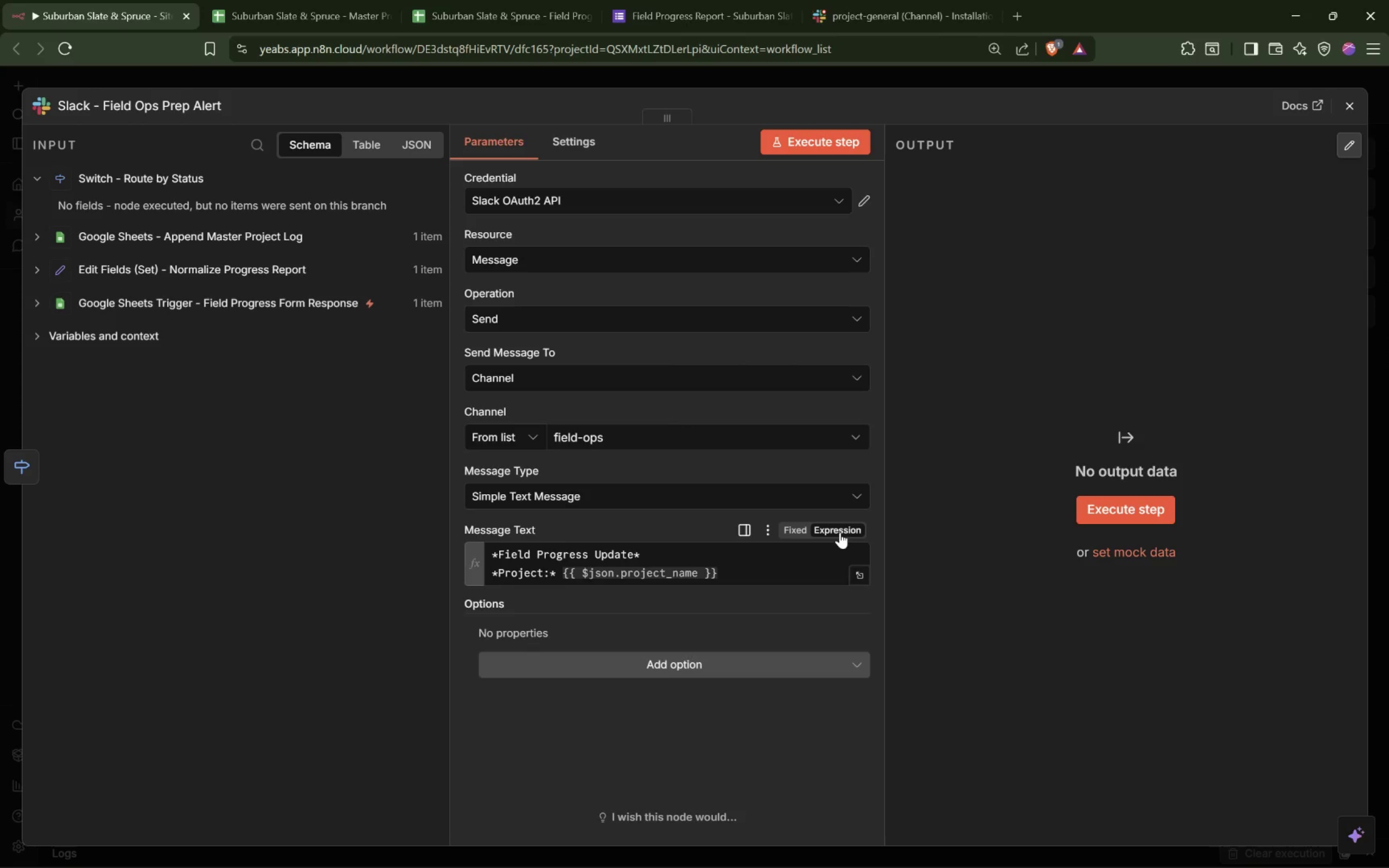 
key(Enter)
 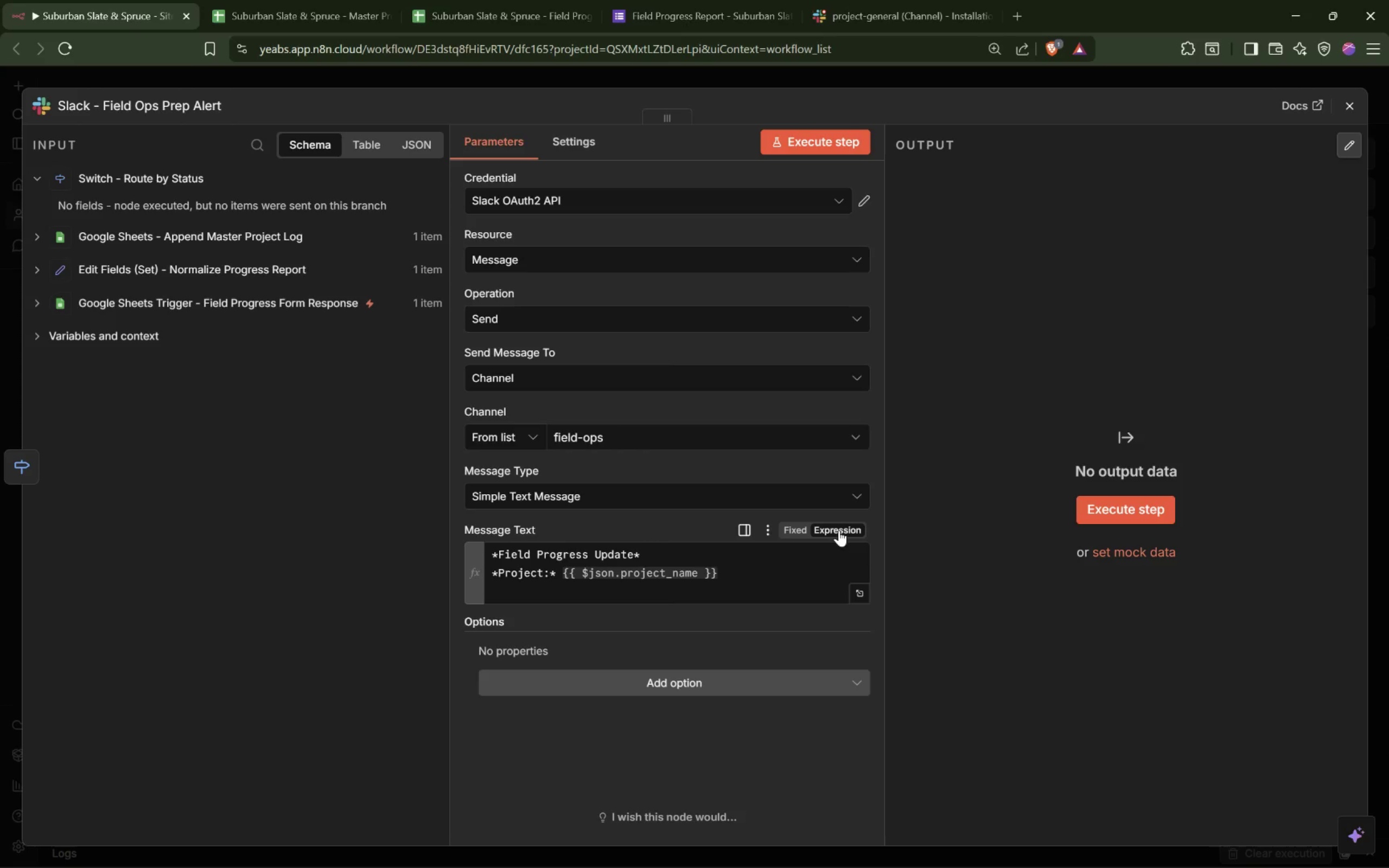 
type(**)
 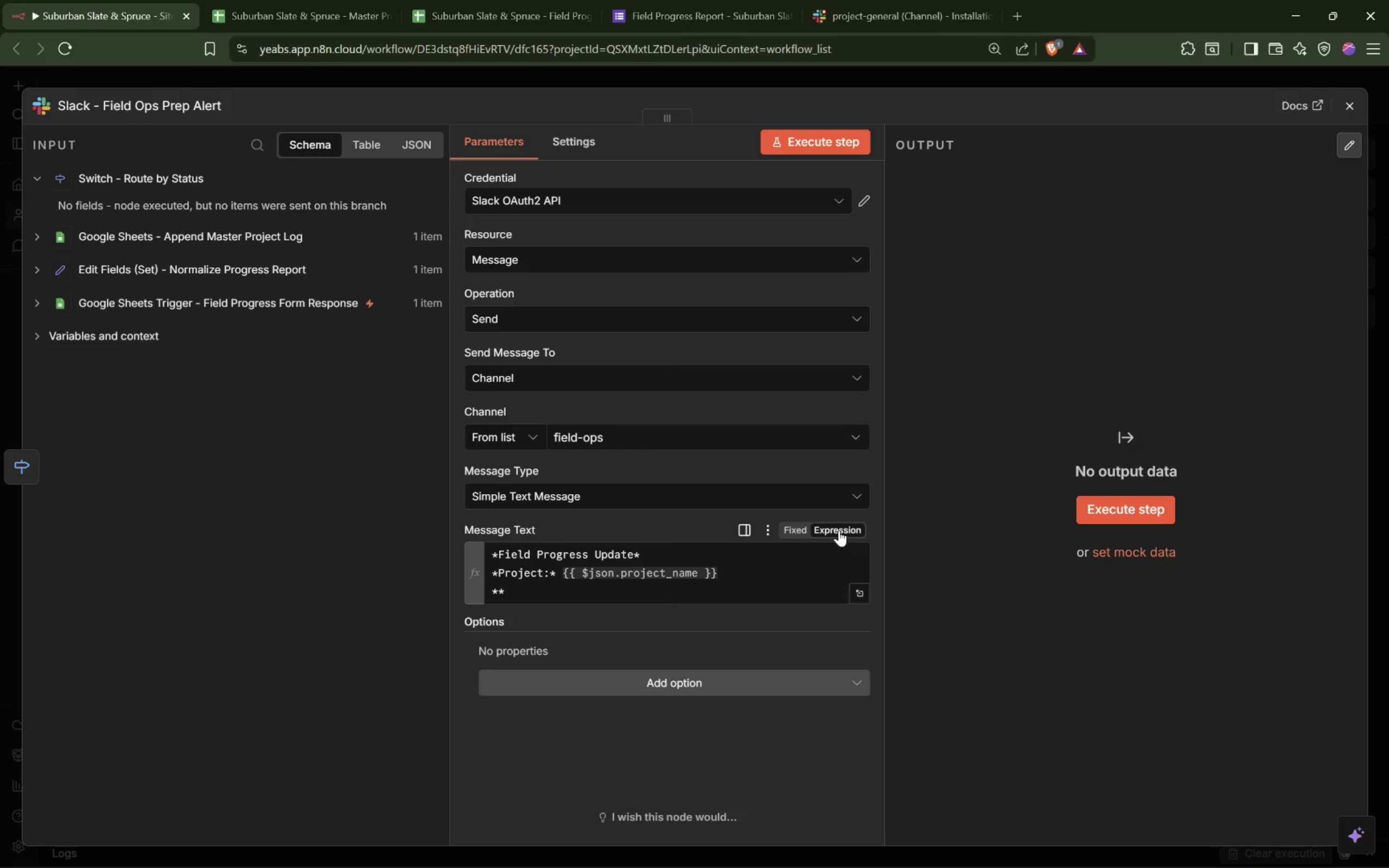 
key(ArrowLeft)
 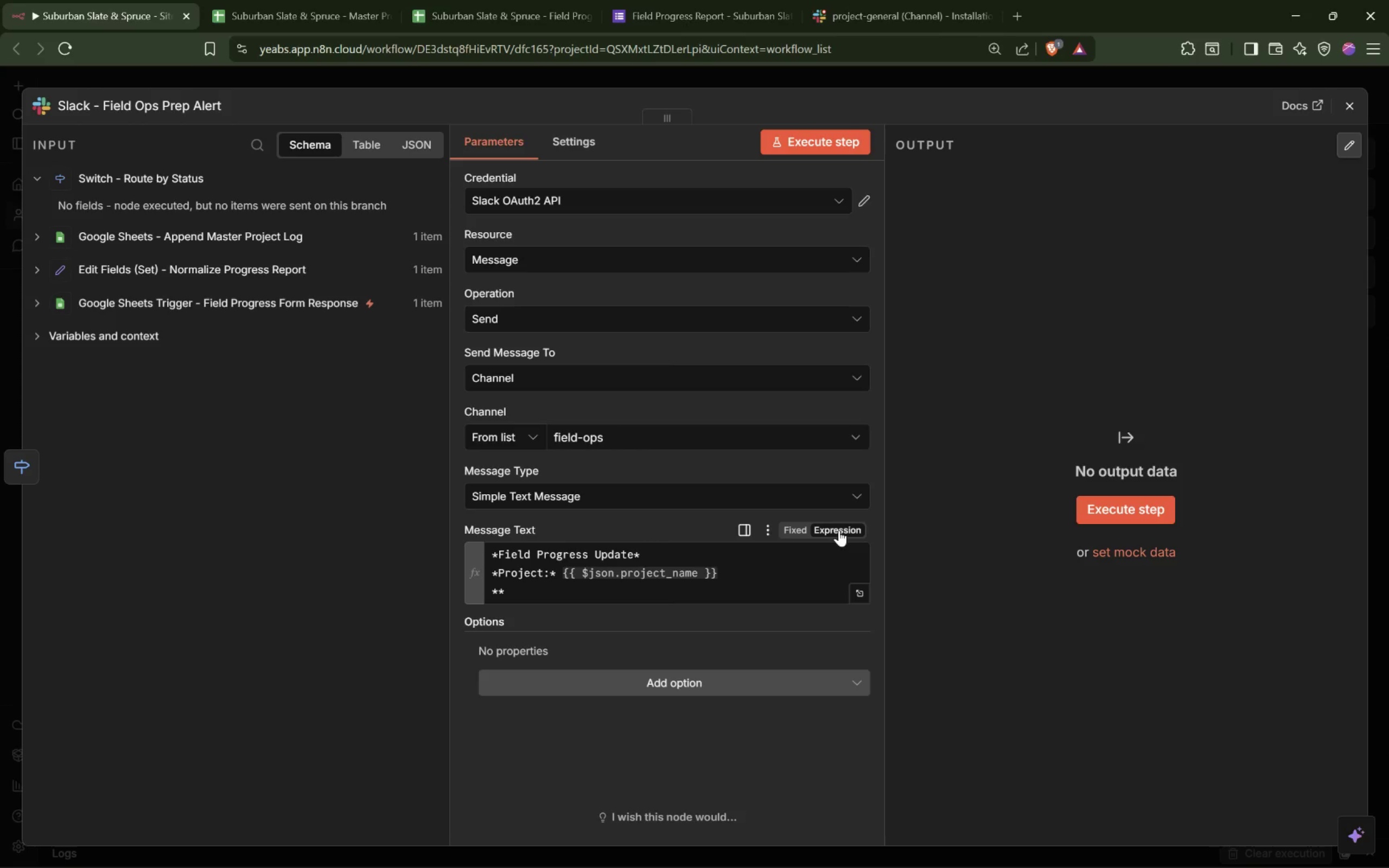 
wait(5.0)
 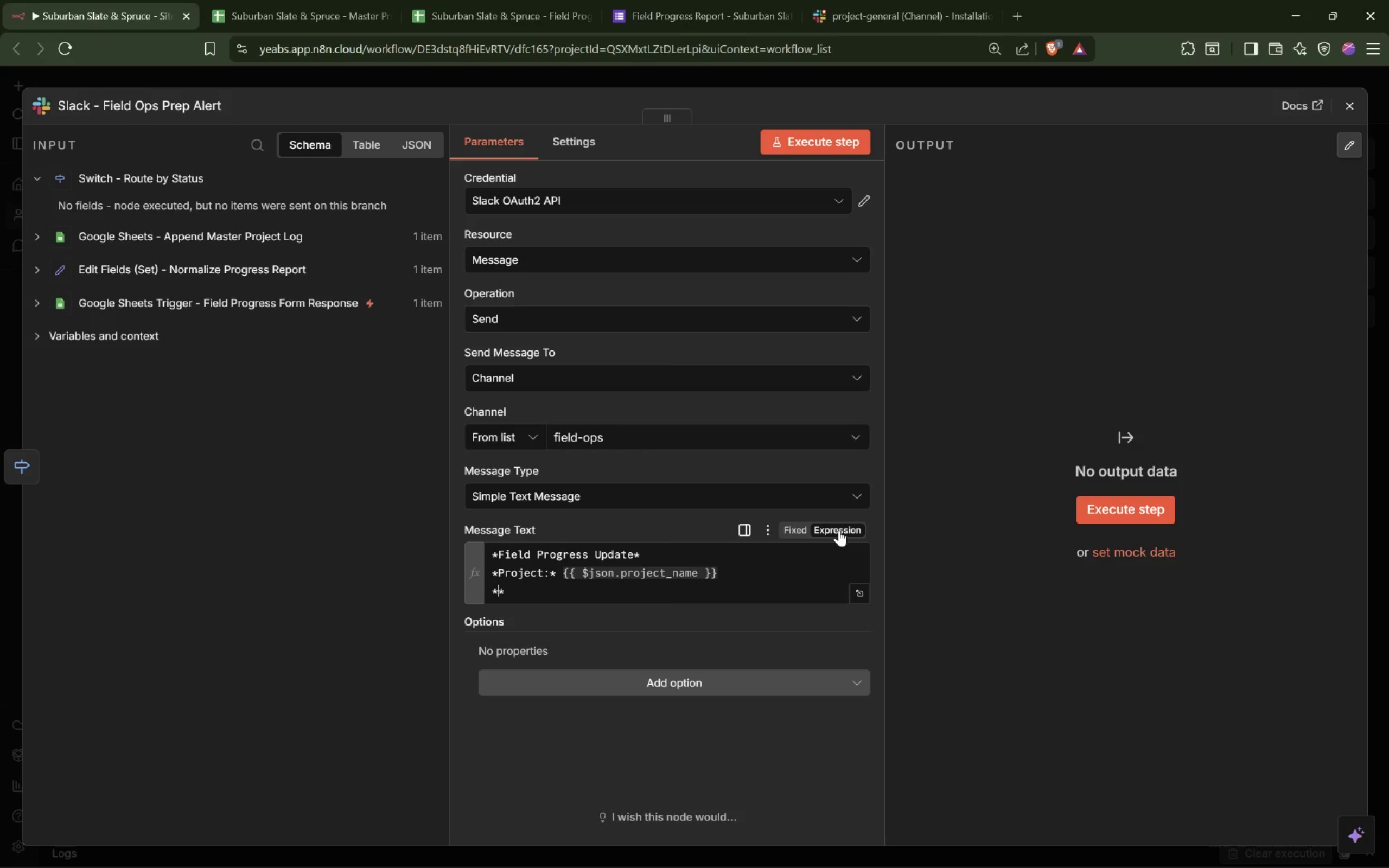 
type(Installer[End])
 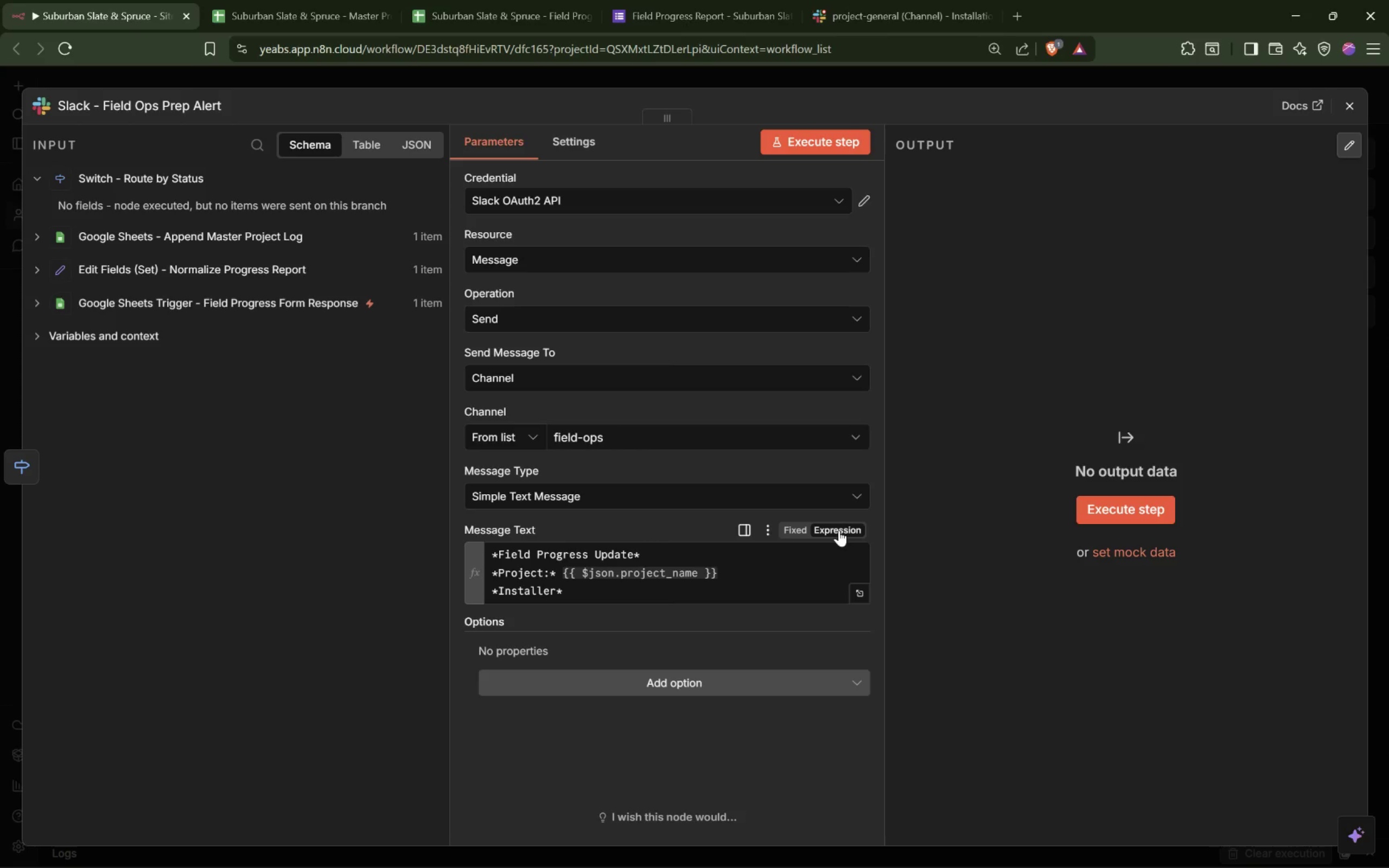 
key(Shift+Semicolon)
 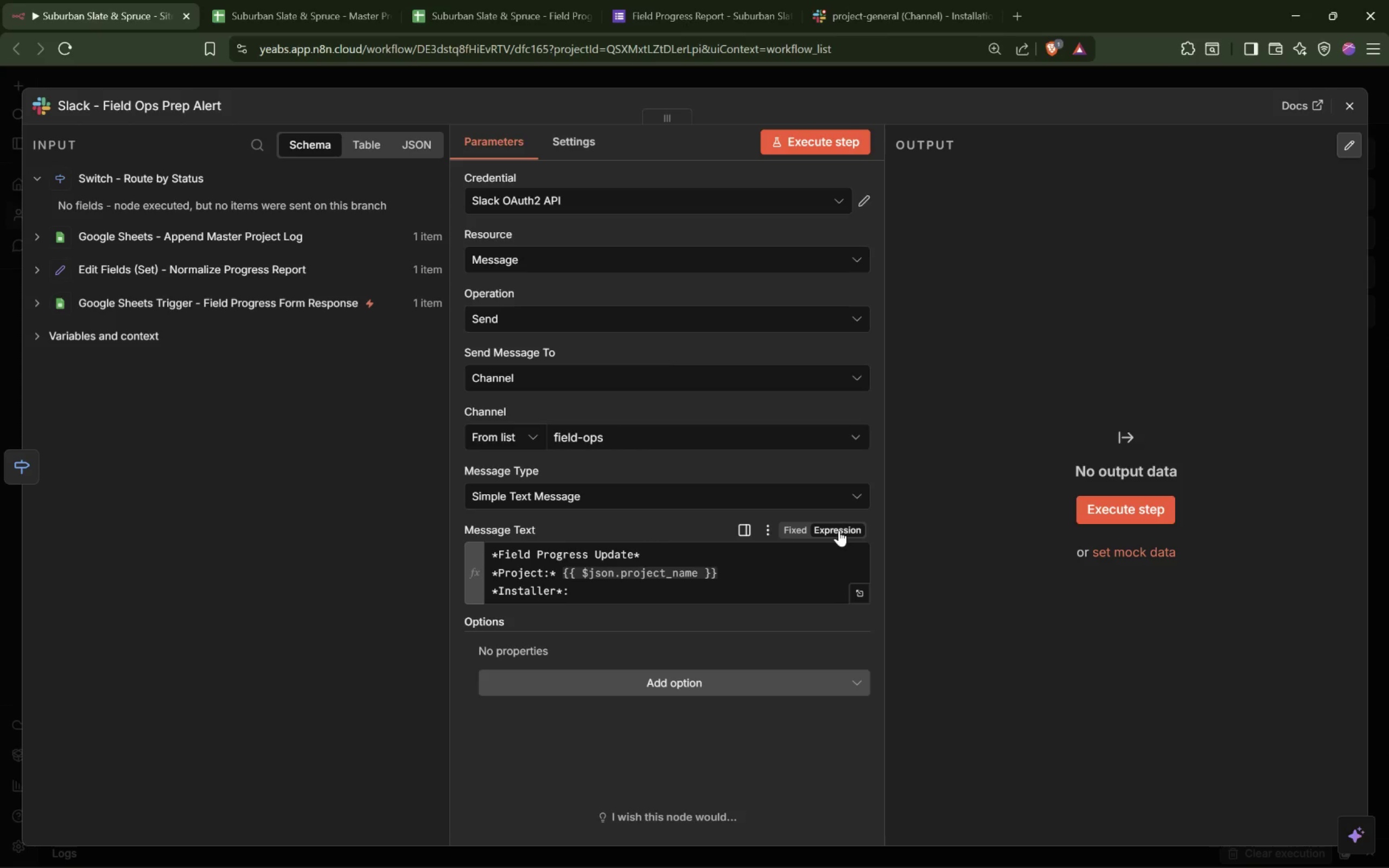 
key(Backspace)
 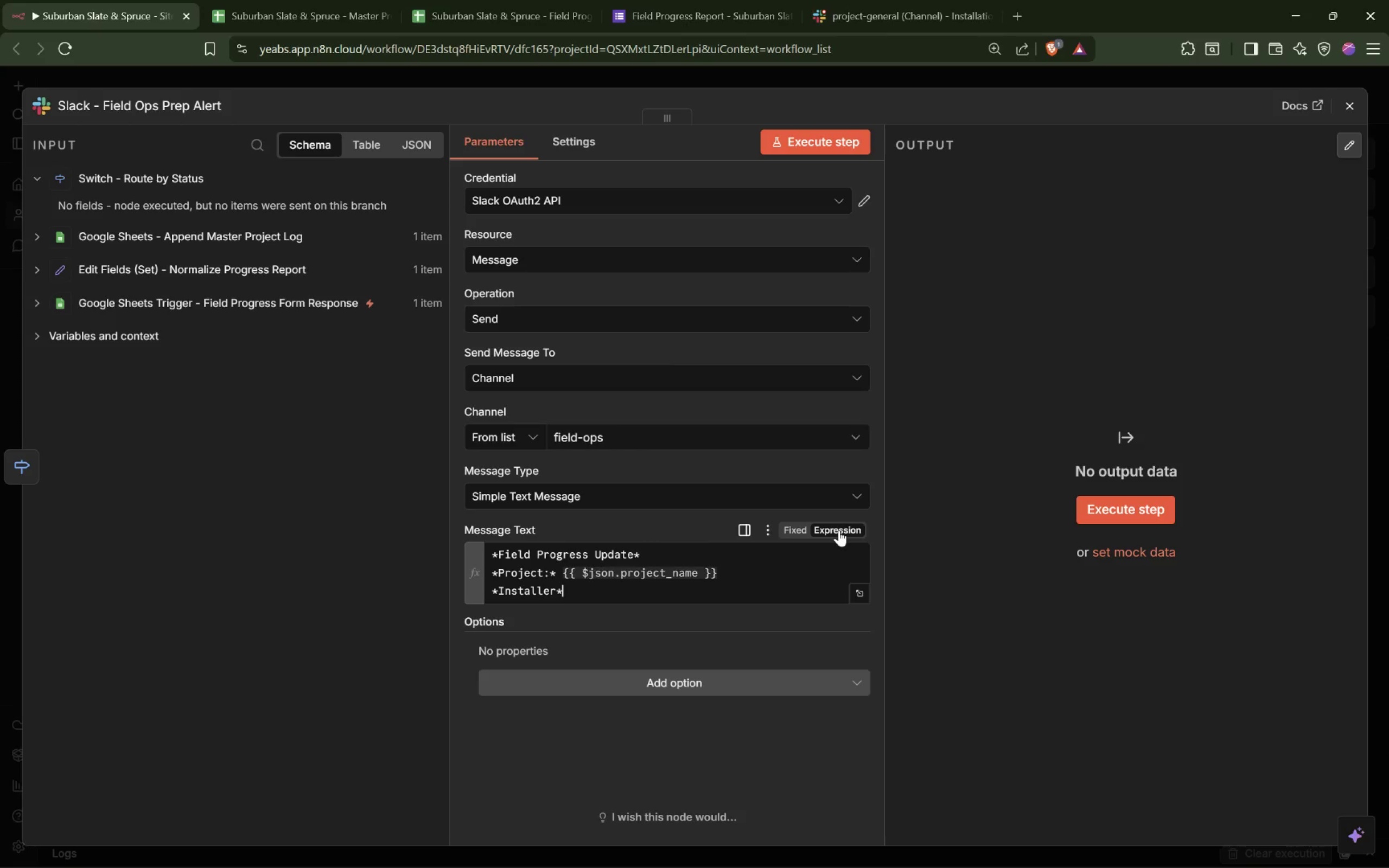 
key(ArrowLeft)
 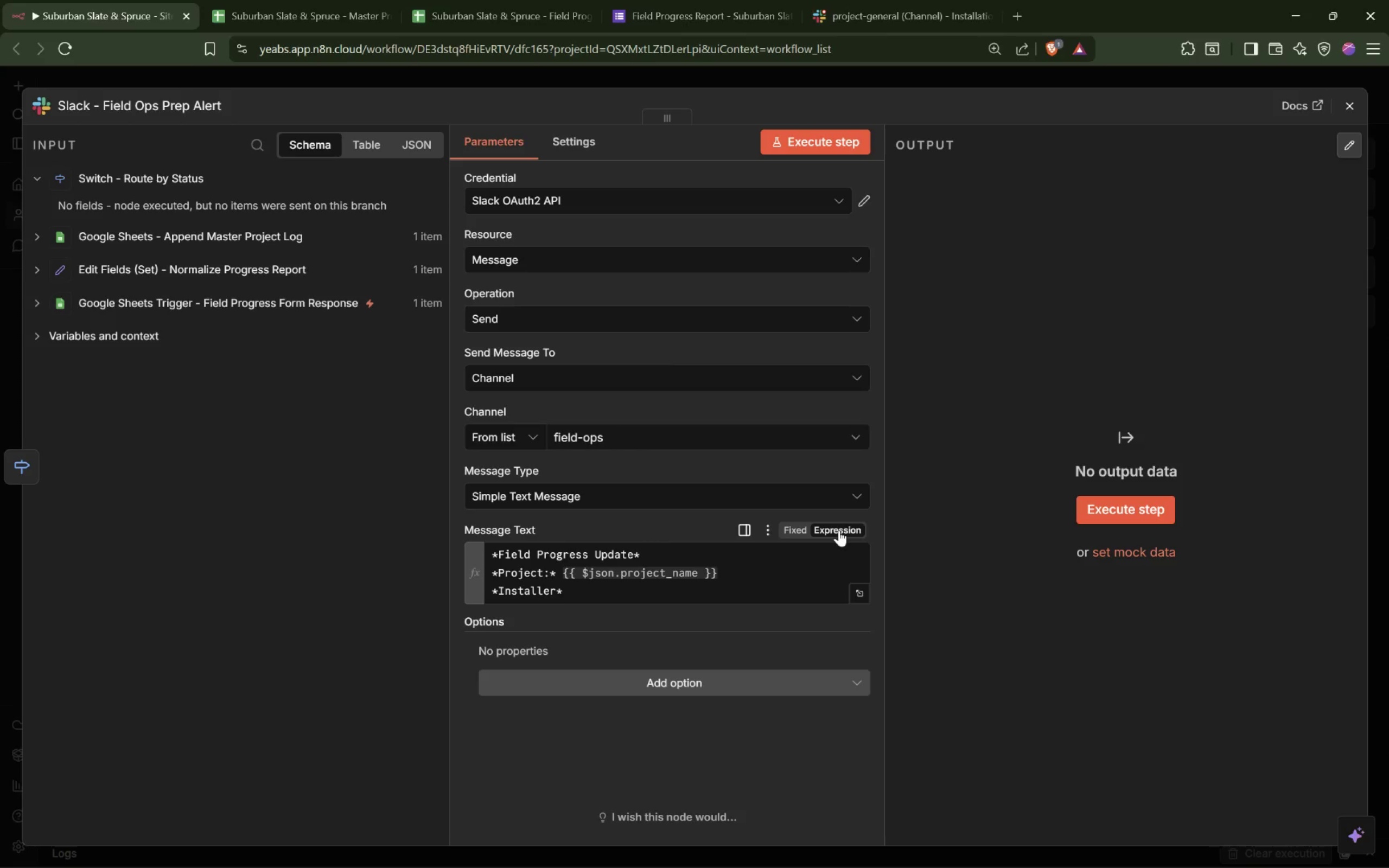 
key(Shift+ShiftLeft)
 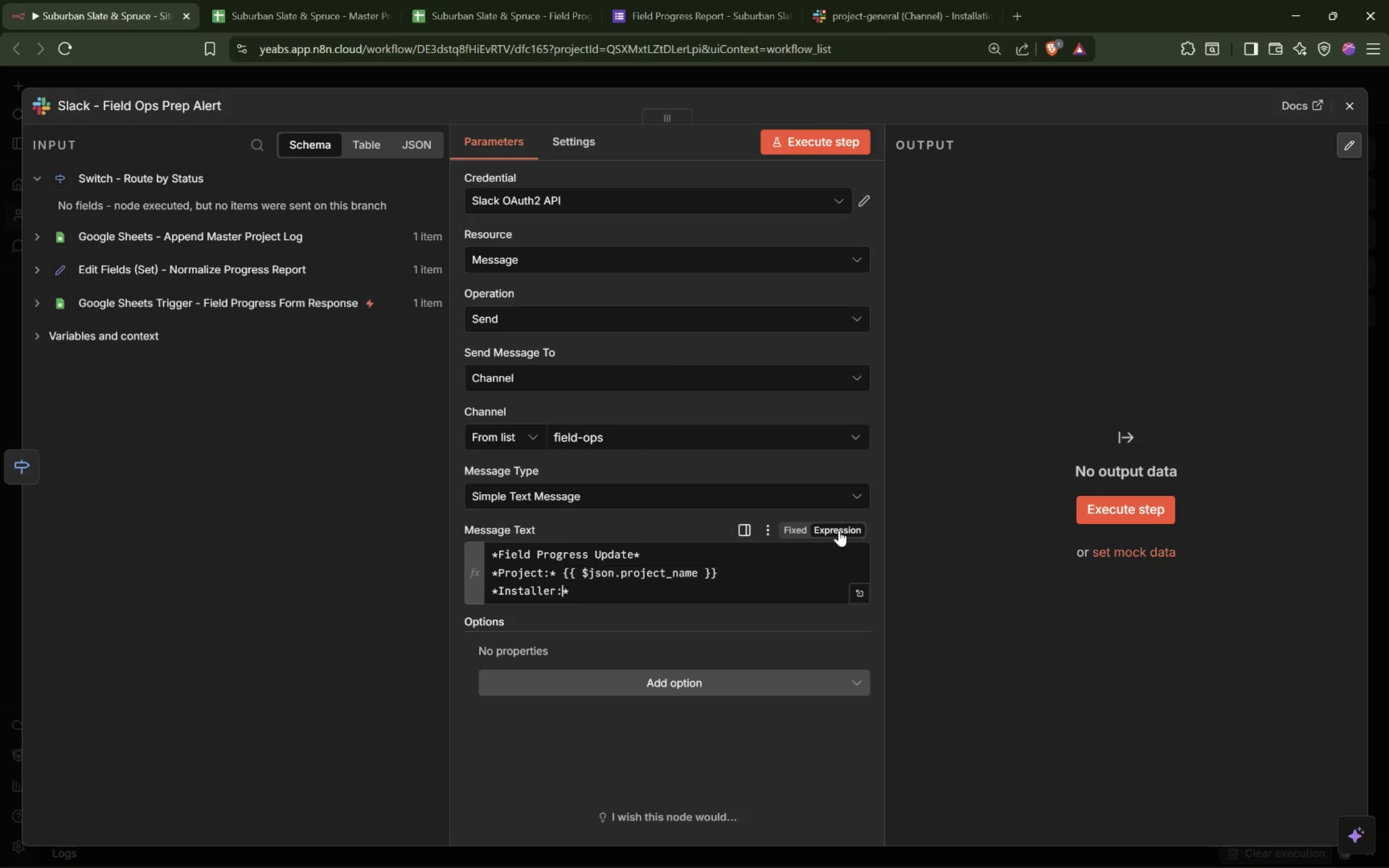 
key(Shift+Semicolon)
 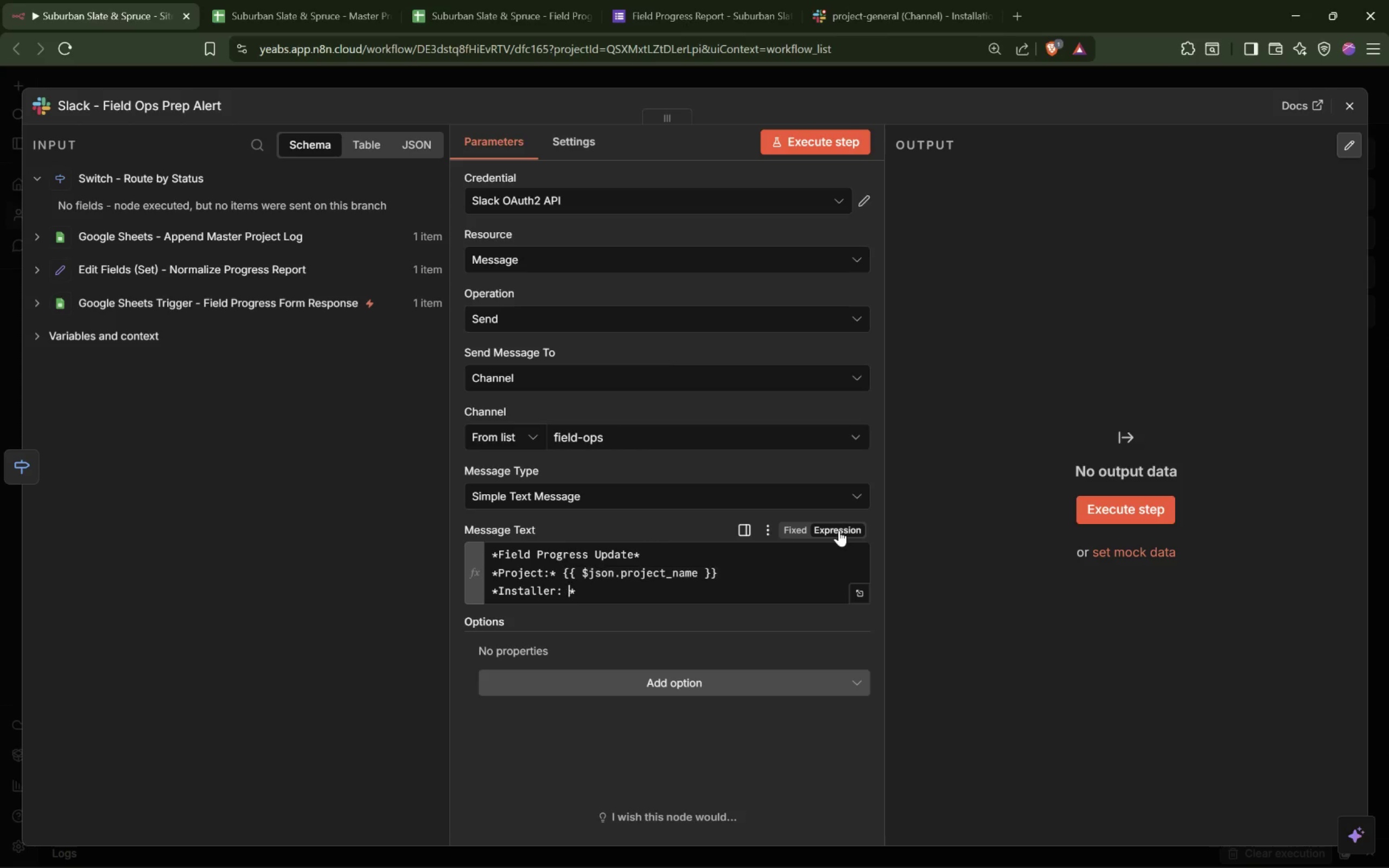 
key(Shift+Space)
 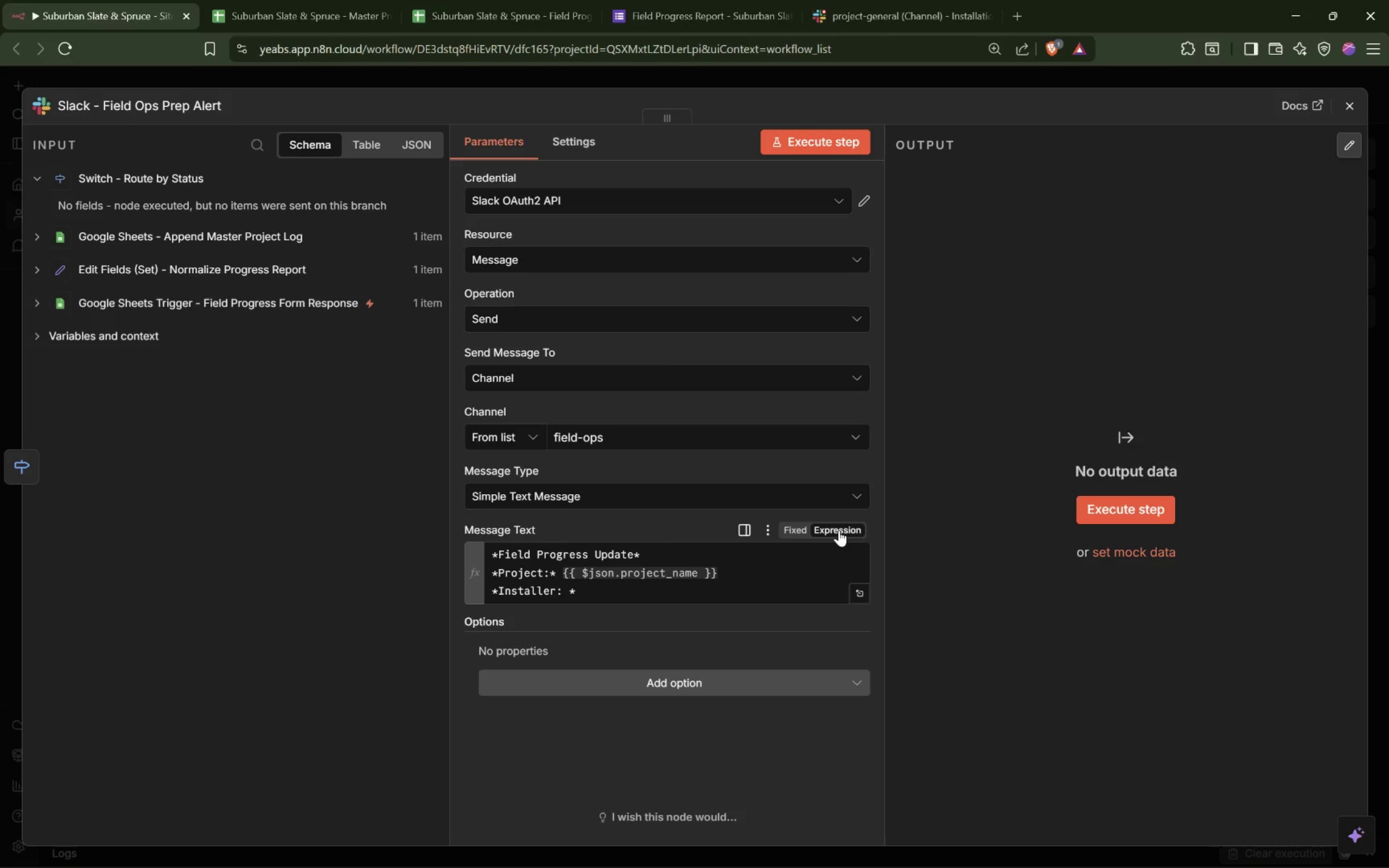 
key(ArrowRight)
 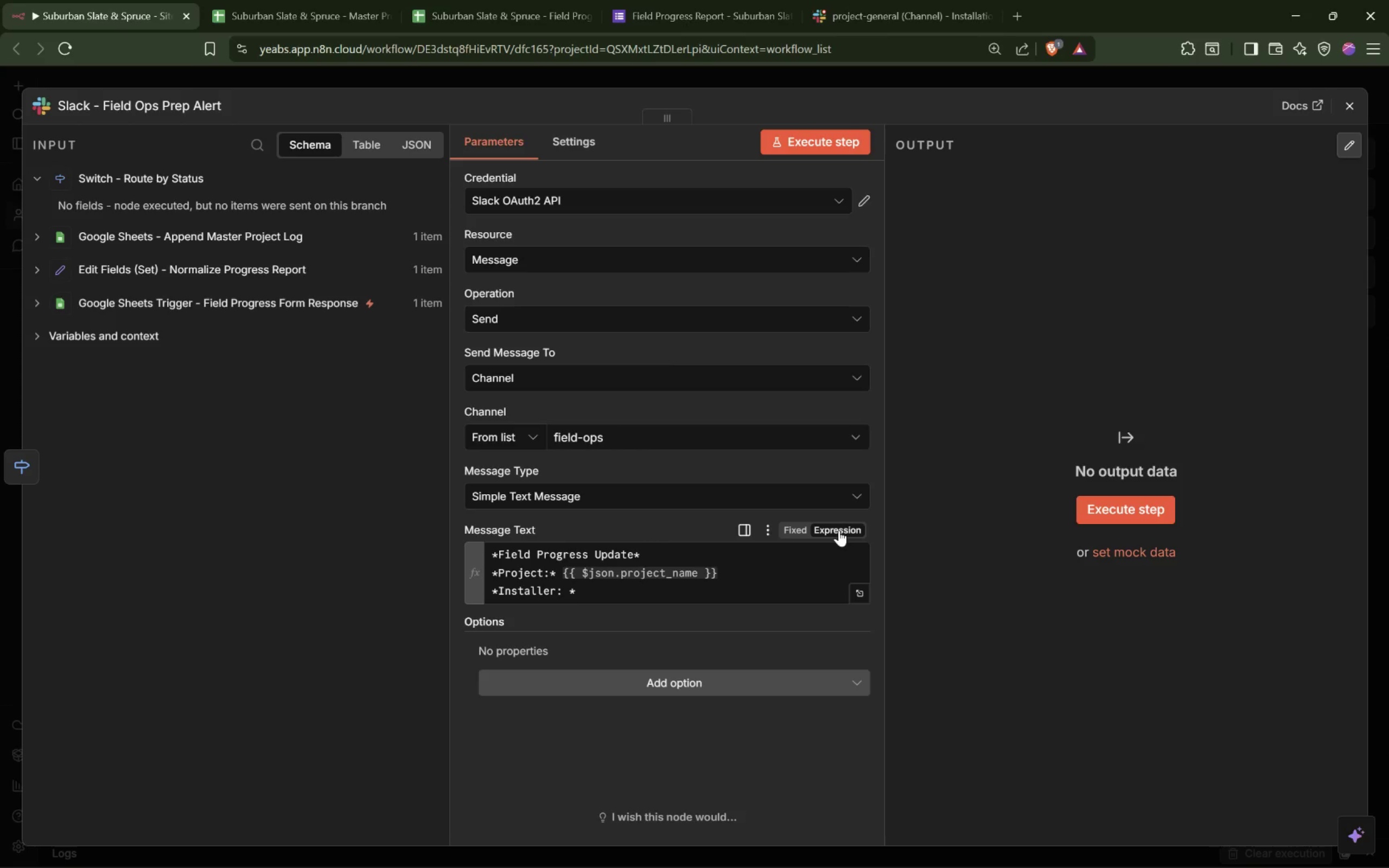 
key(ArrowLeft)
 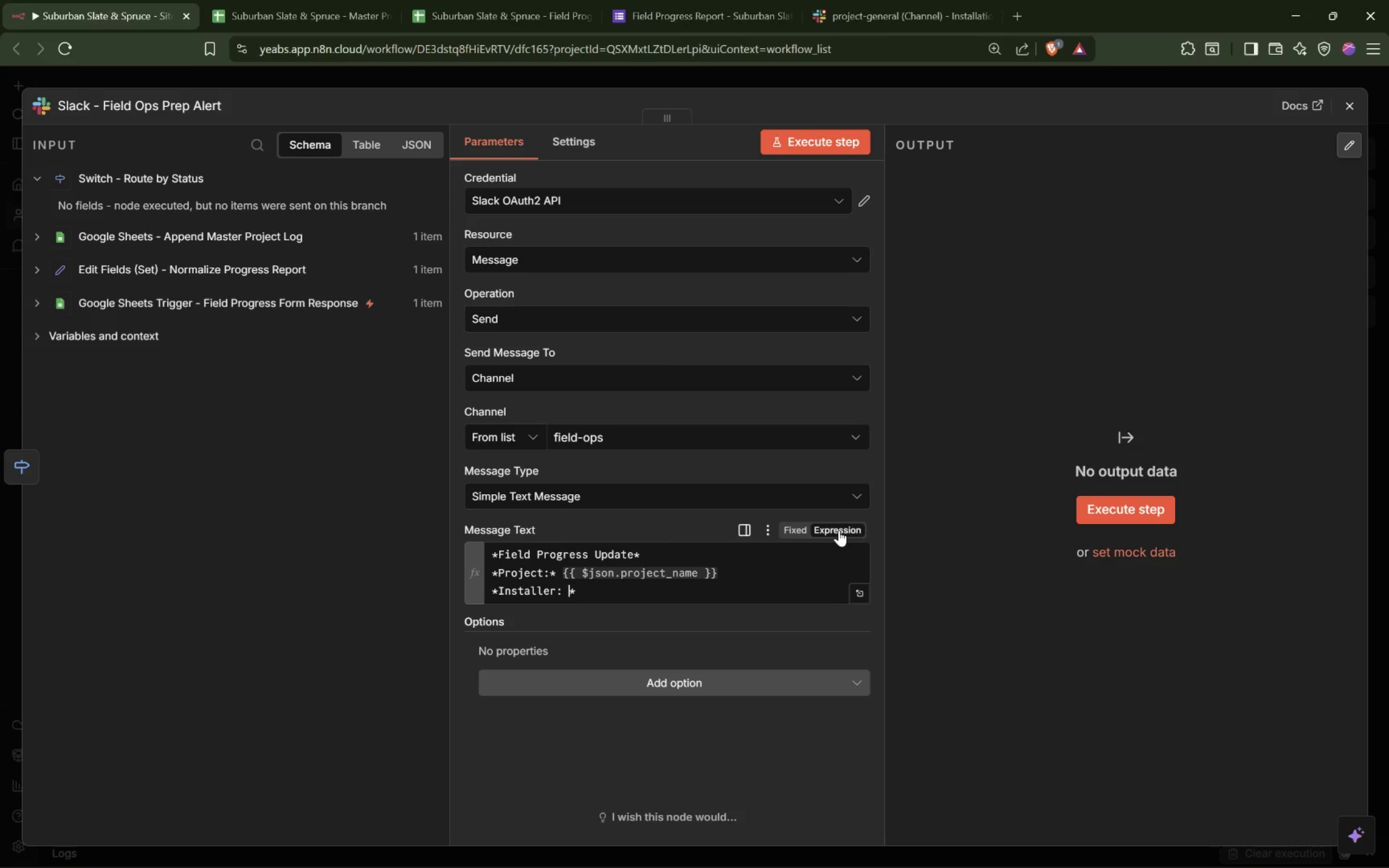 
key(Backspace)
 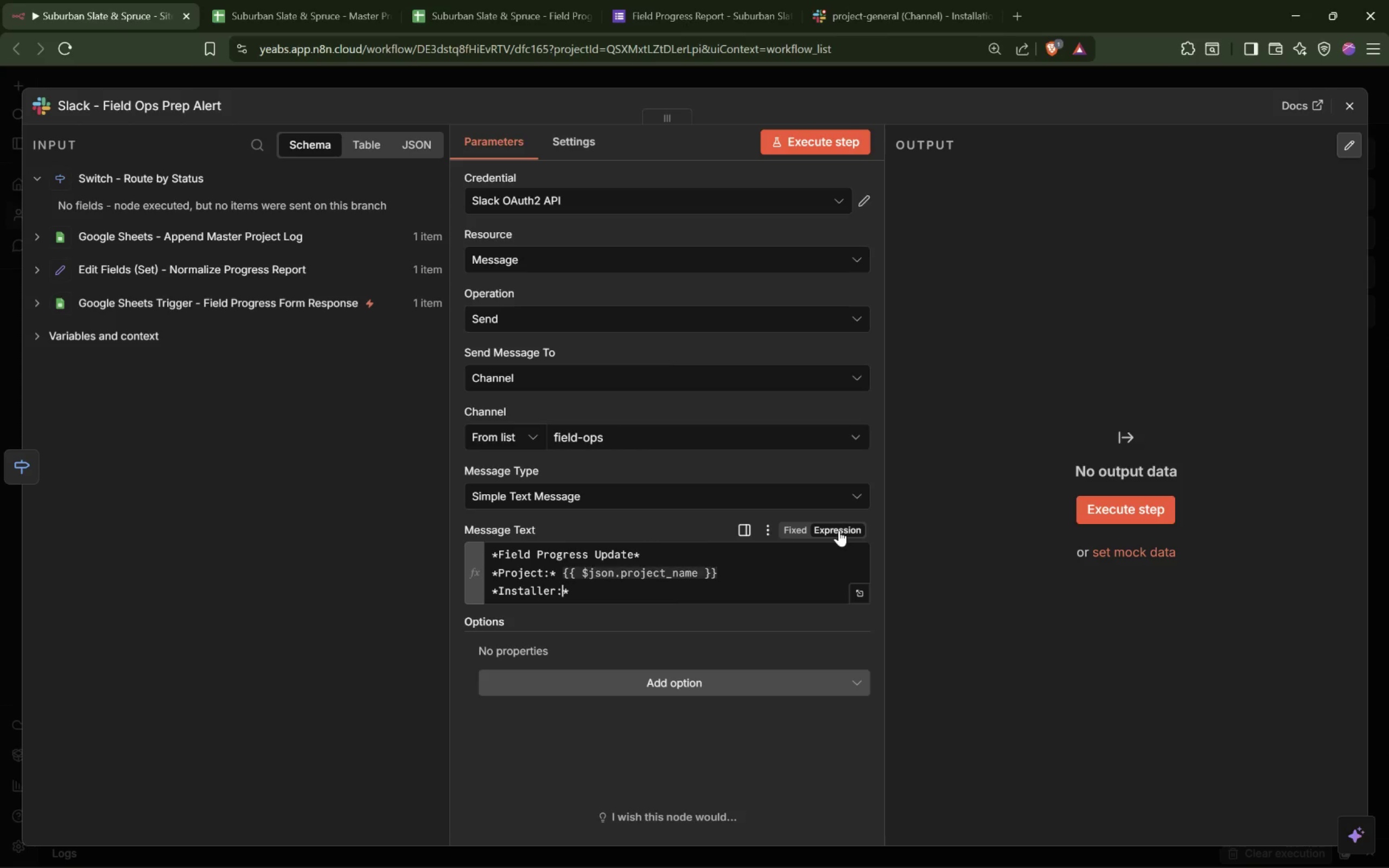 
key(ArrowRight)
 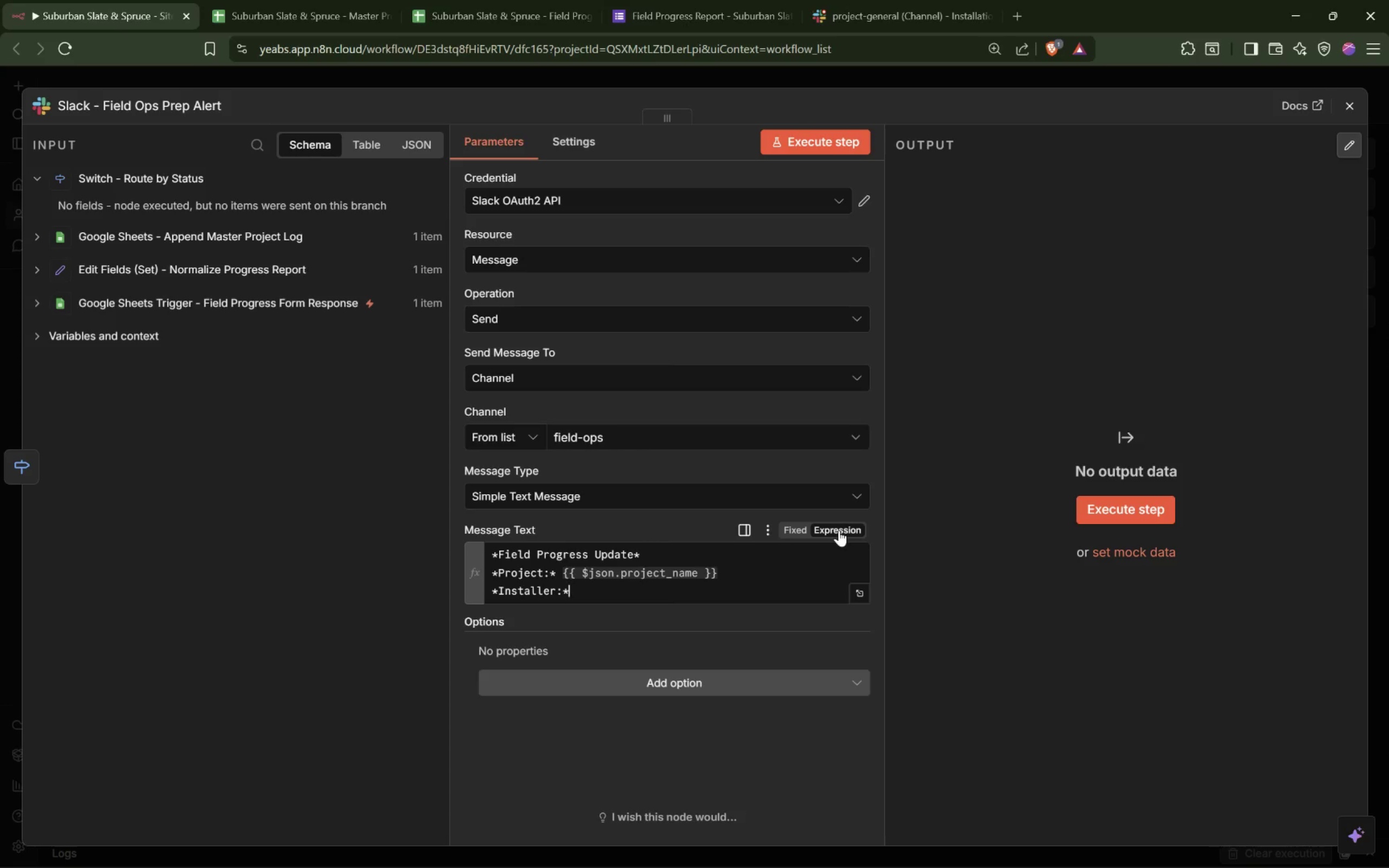 
key(Space)
 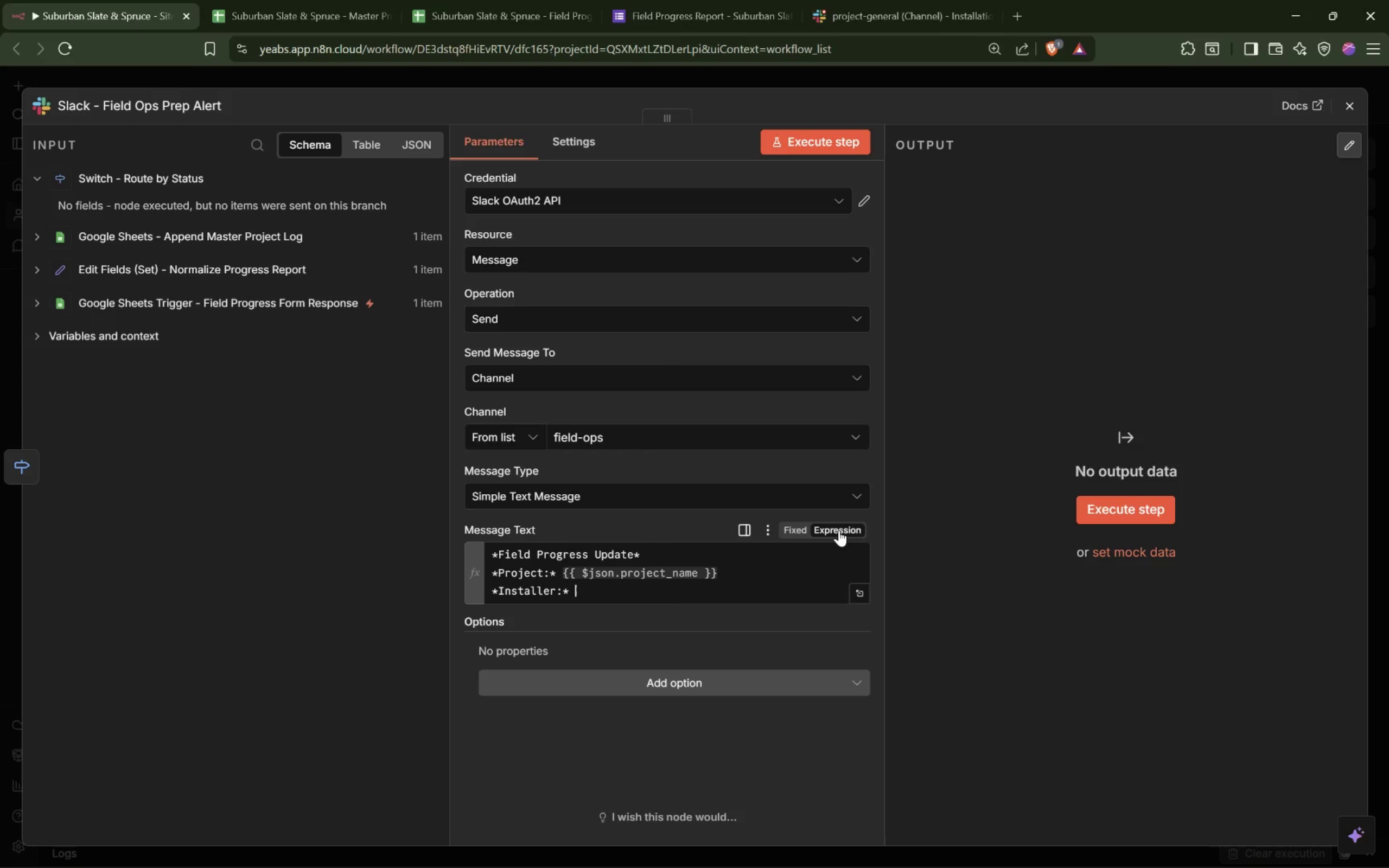 
key(Shift+BracketLeft)
 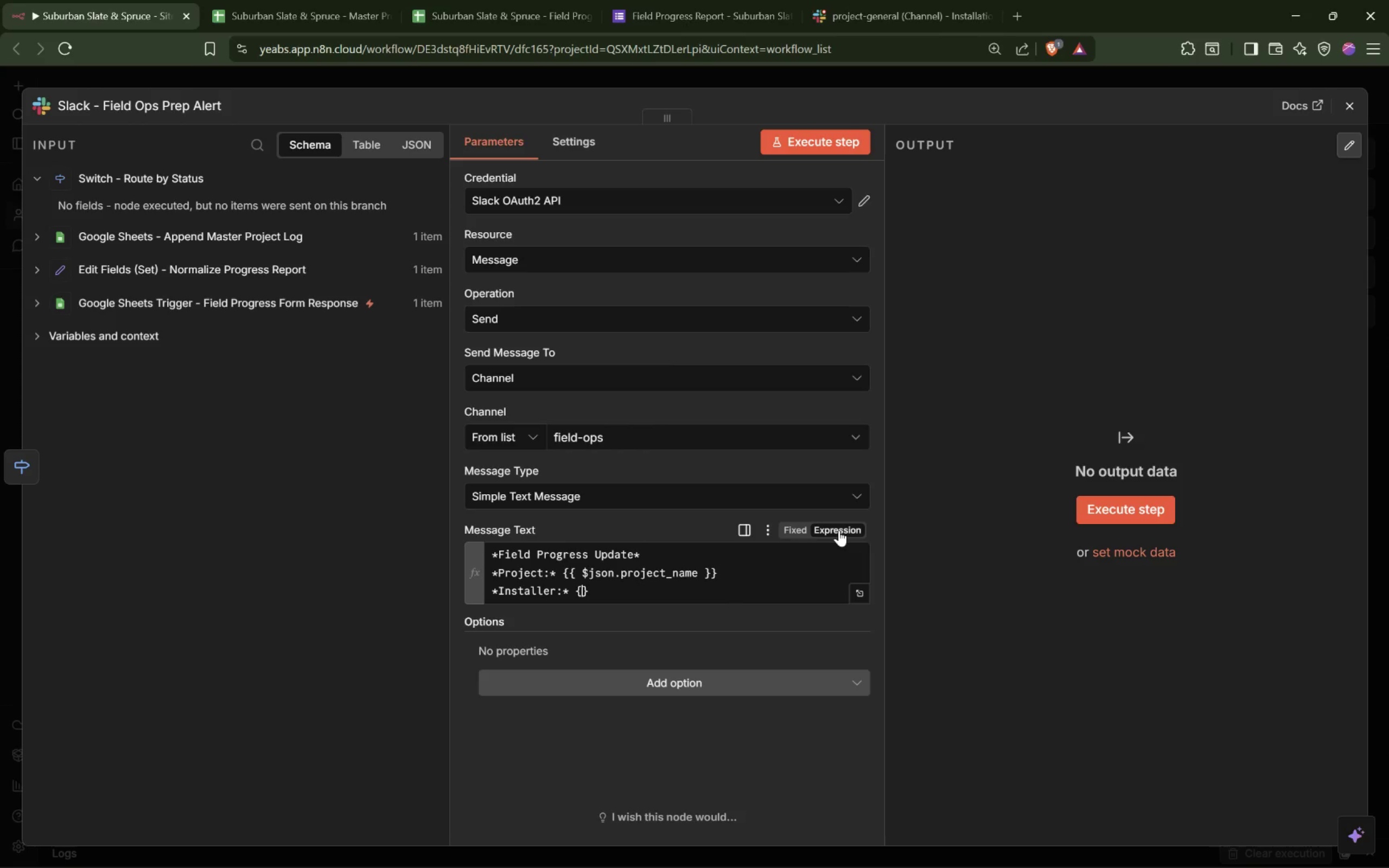 
key(Shift+BracketLeft)
 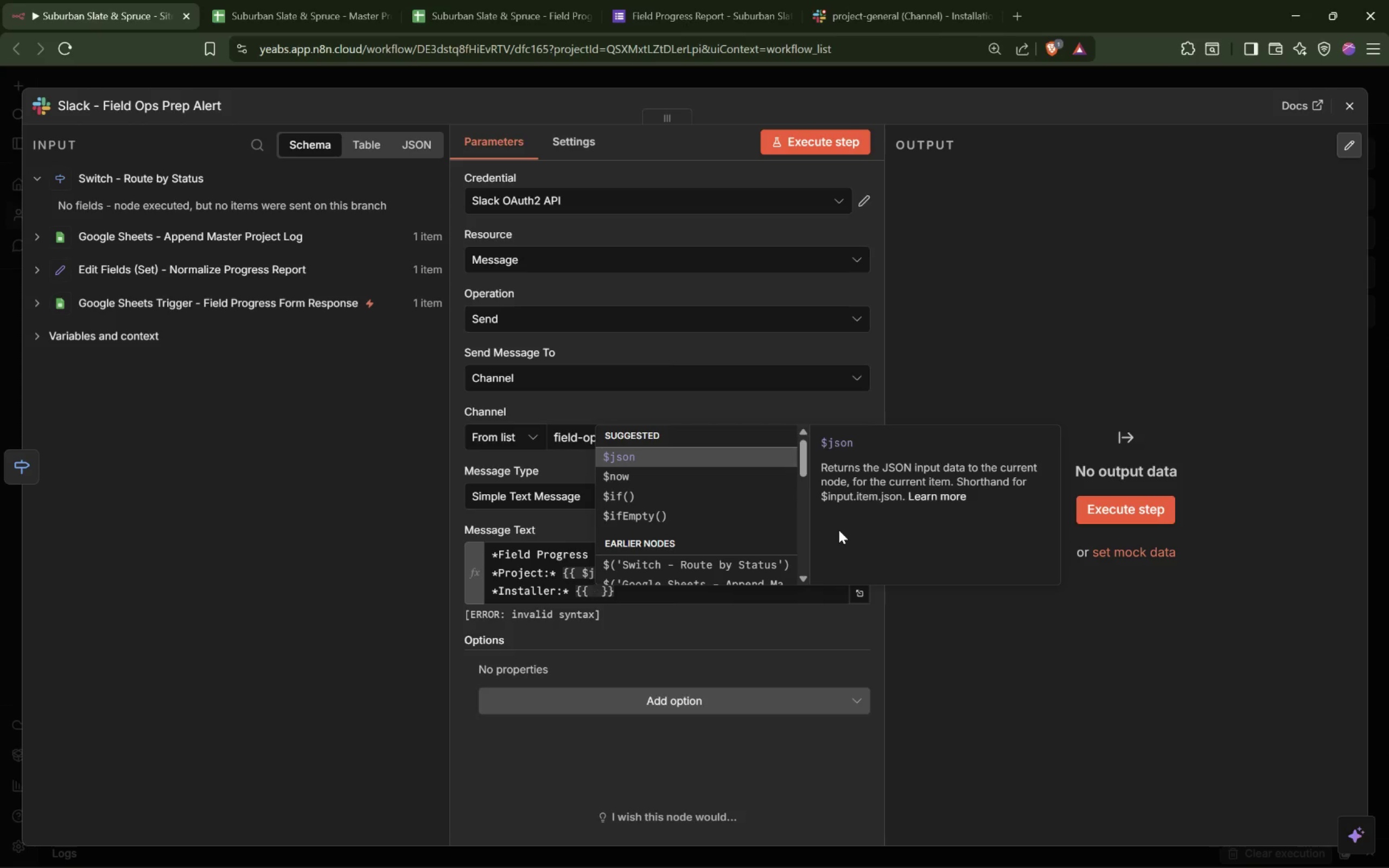 
key(Enter)
 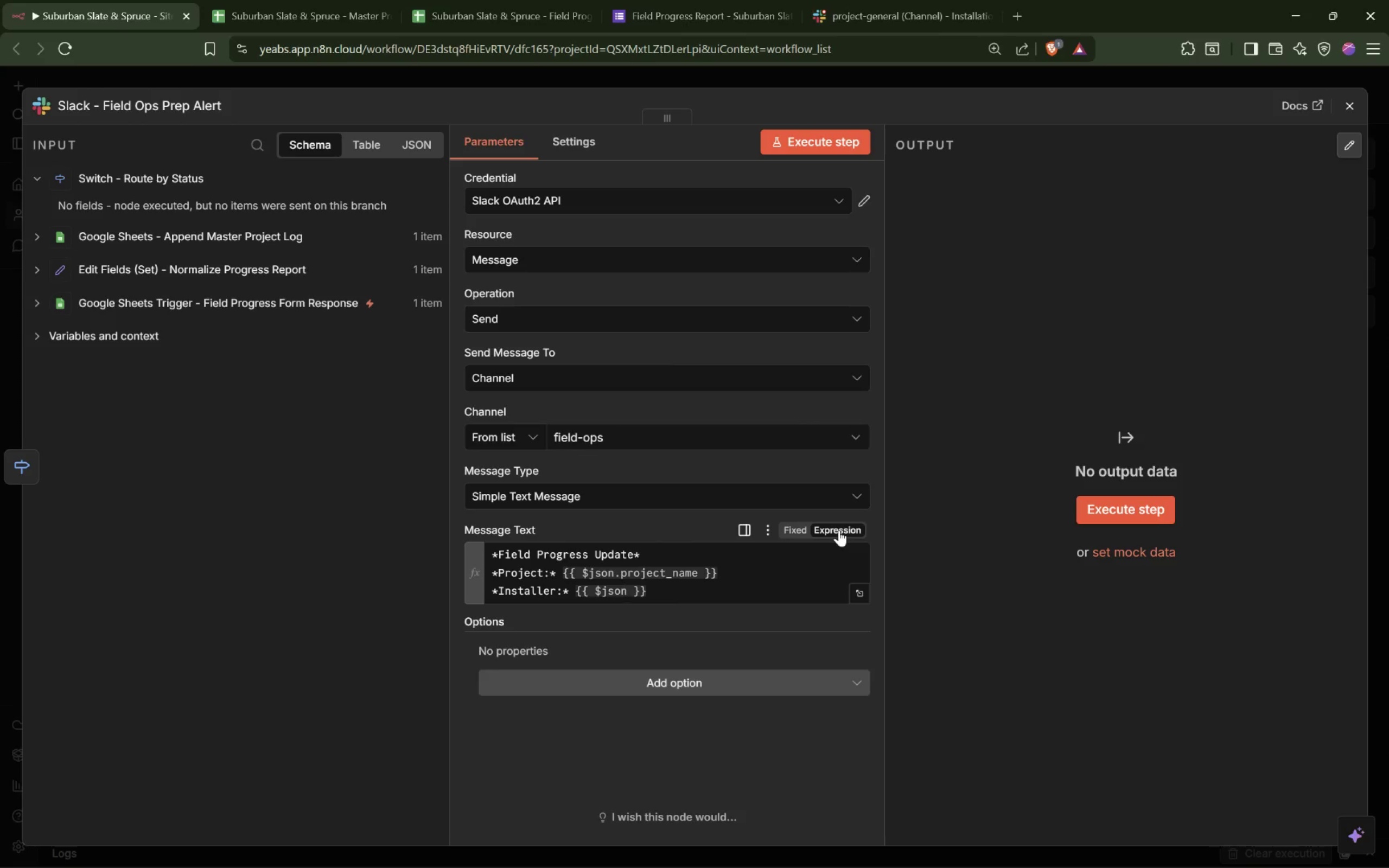 
type(.installer_name[End])
 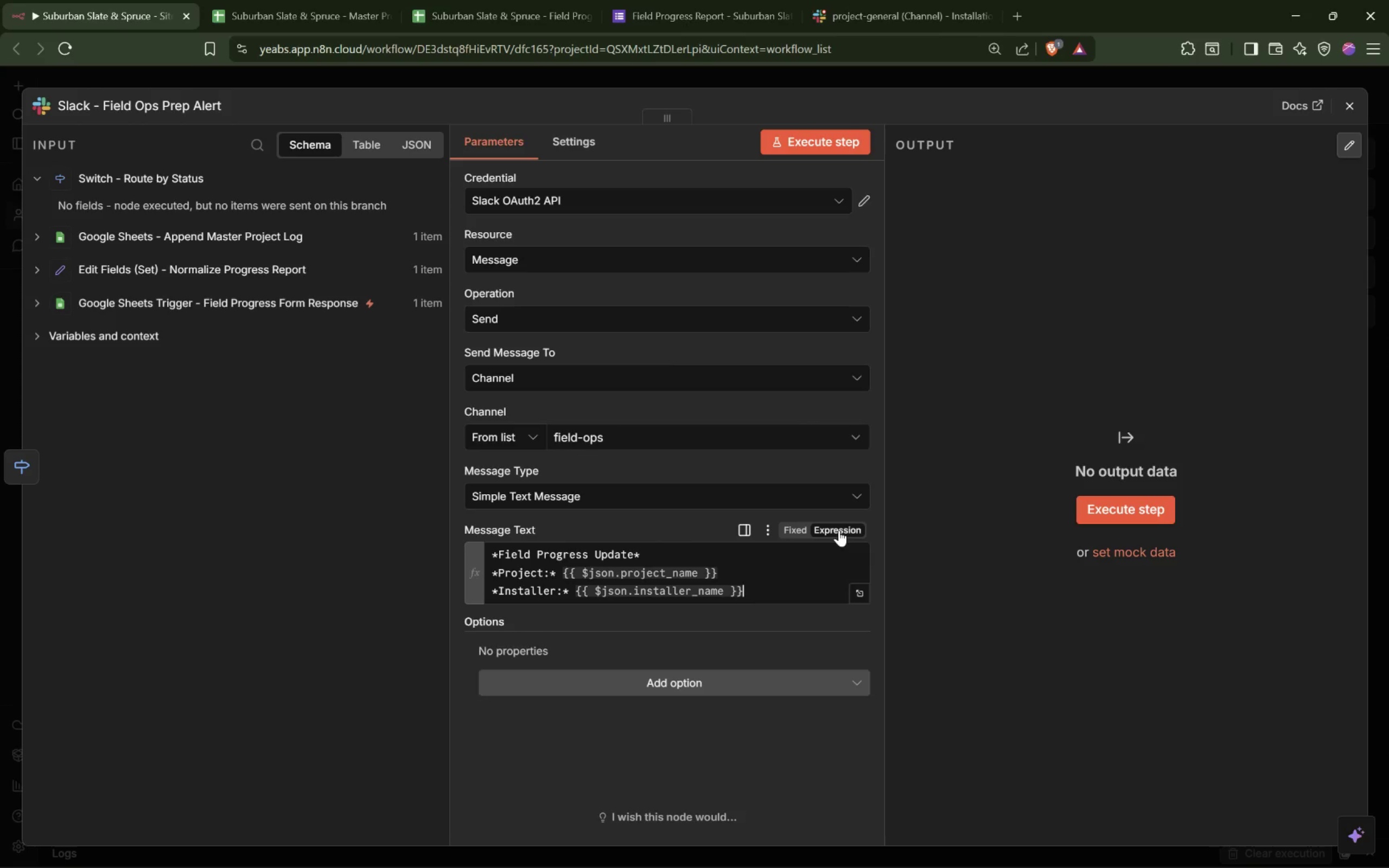 
key(Enter)
 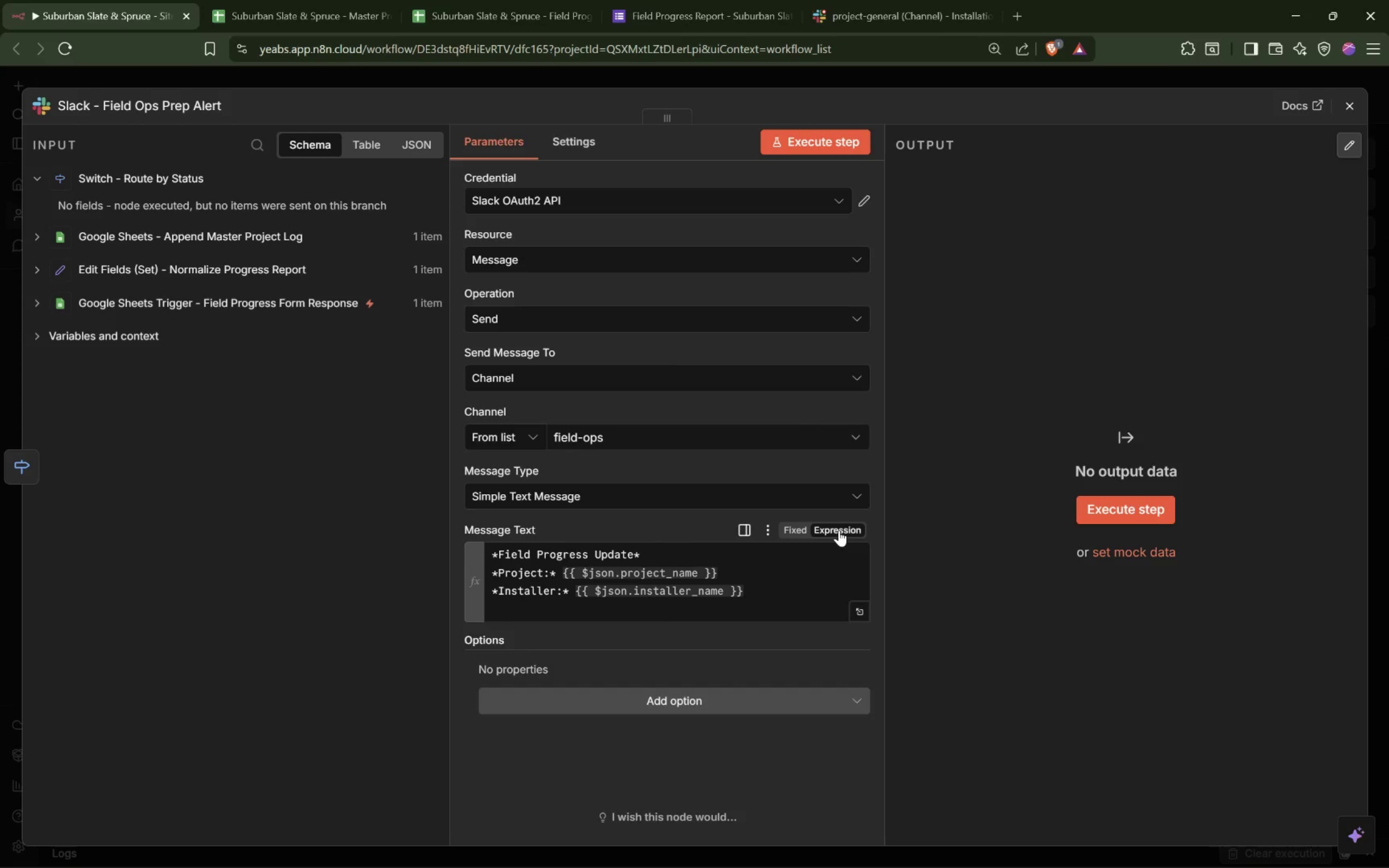 
type(**)
 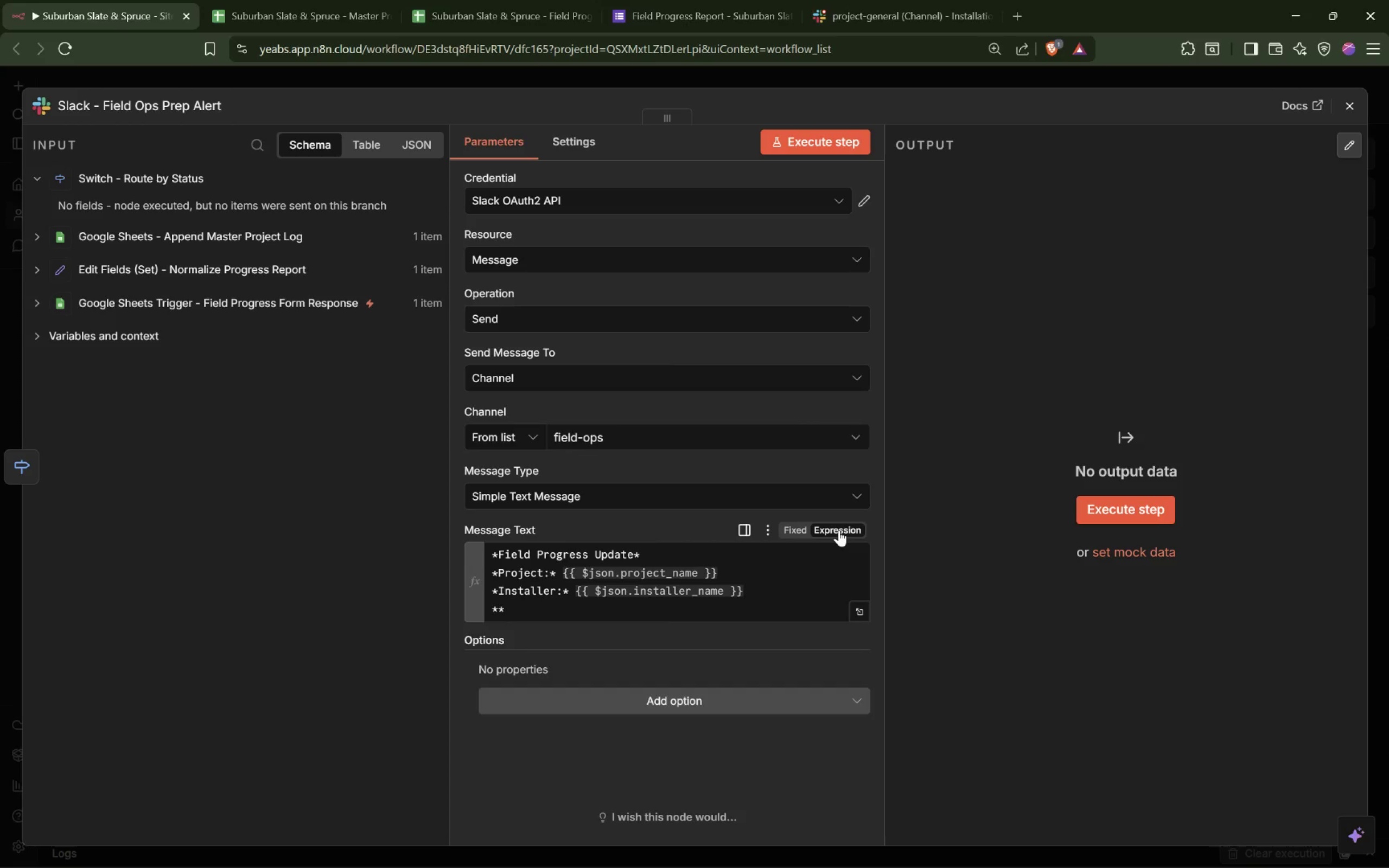 
key(ArrowLeft)
 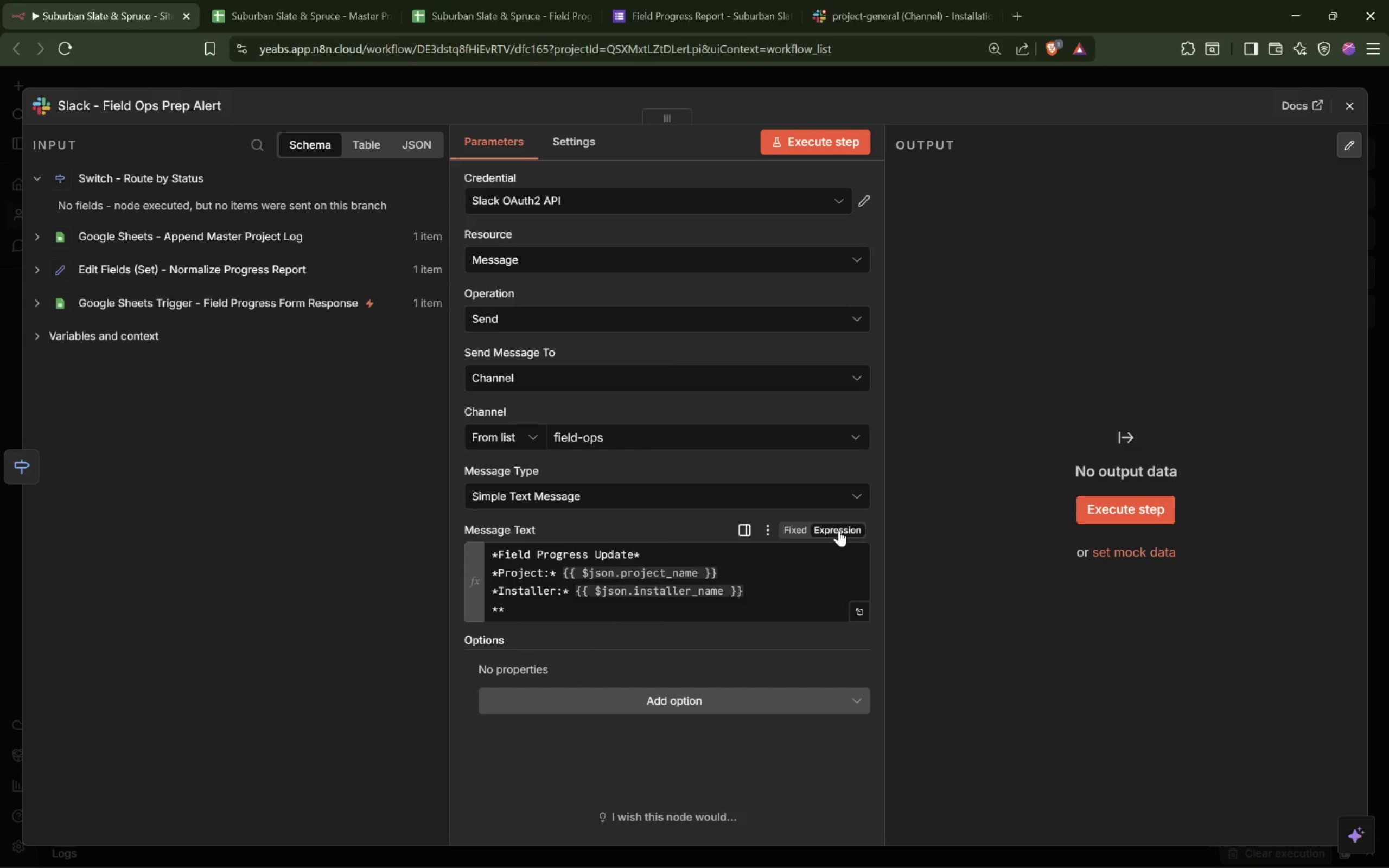 
type(Status:)
 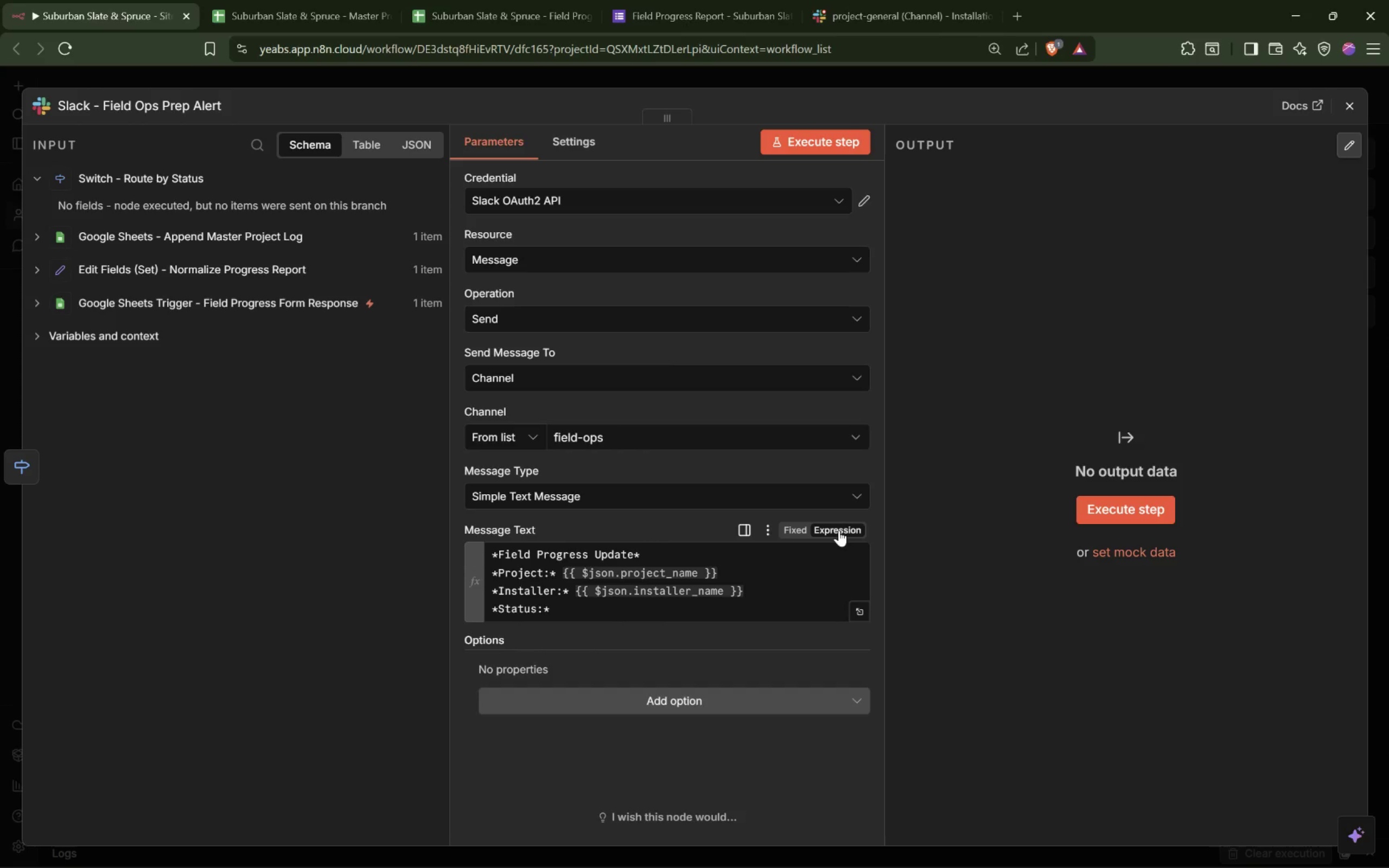 
key(ArrowRight)
 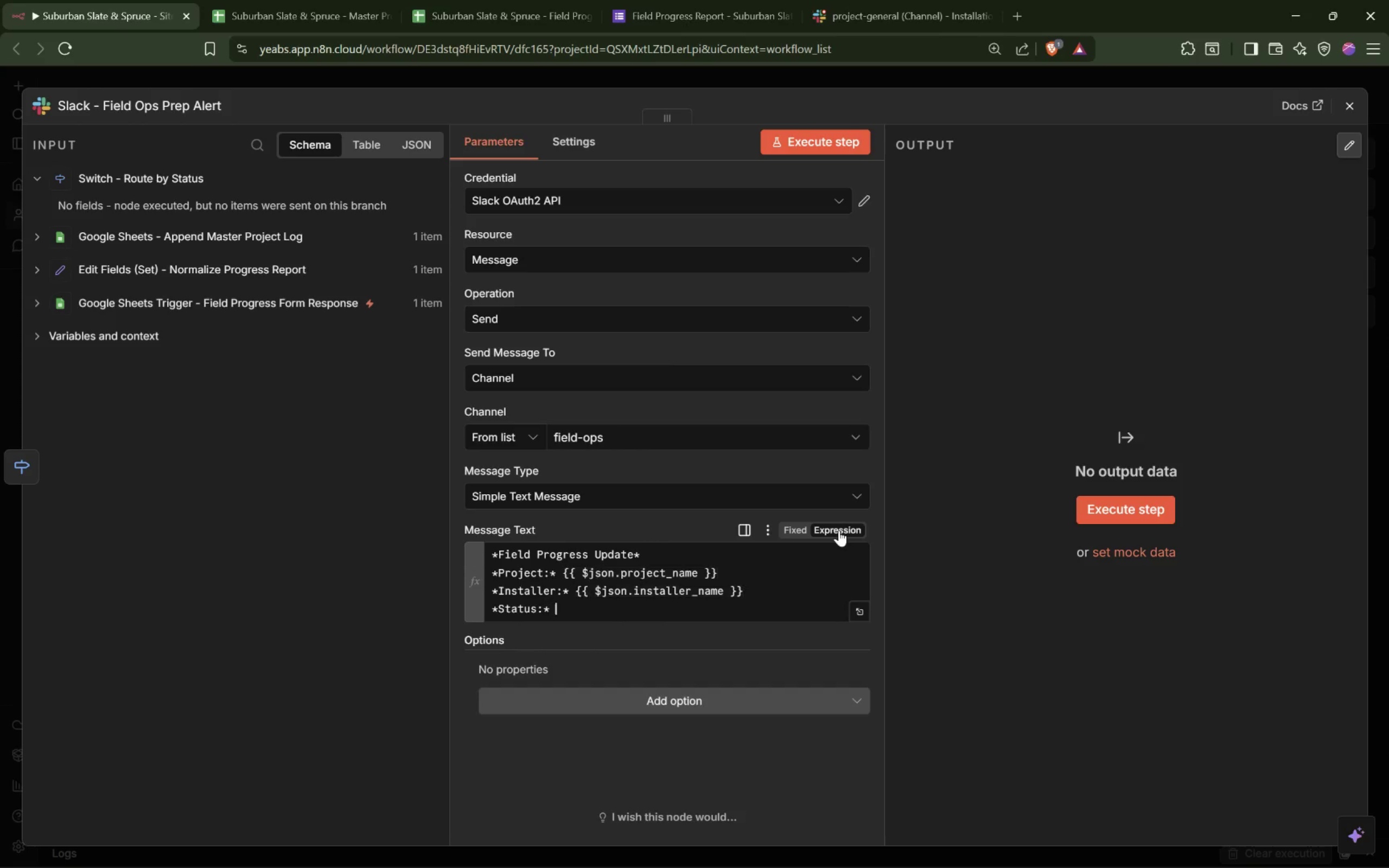 
type( {{$json.status[End])
 